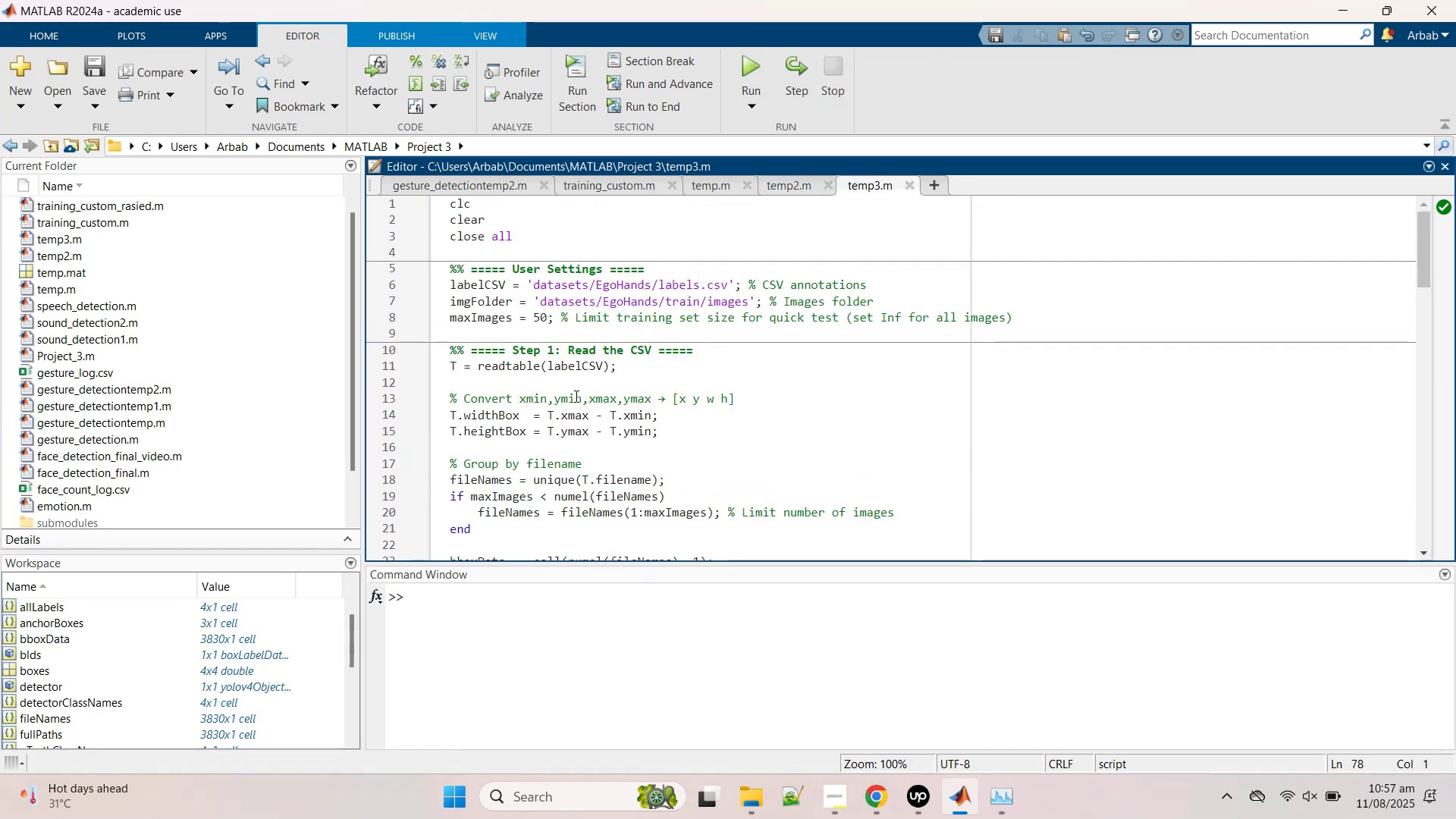 
scroll: coordinate [576, 398], scroll_direction: down, amount: 2.0
 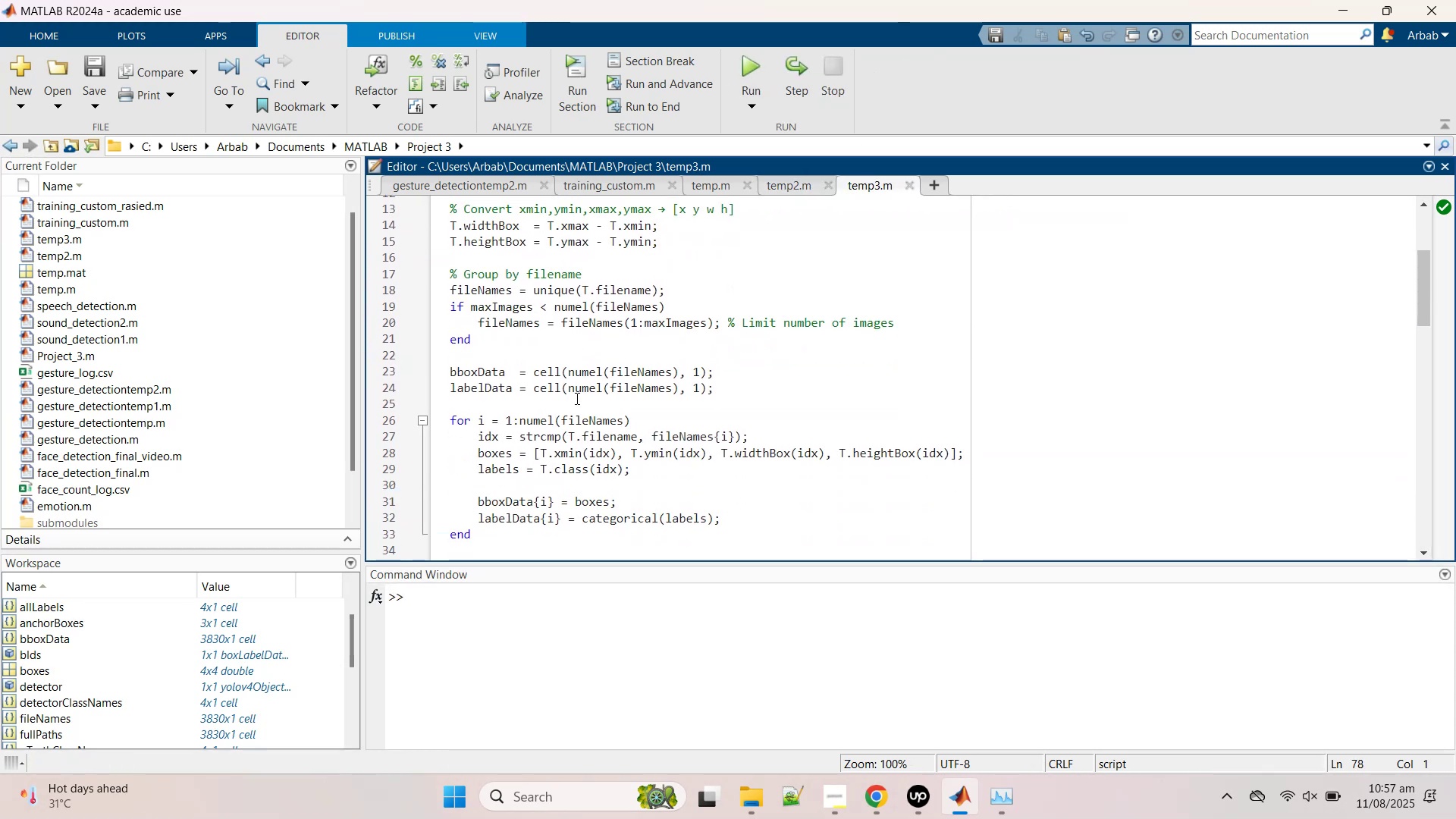 
scroll: coordinate [576, 398], scroll_direction: up, amount: 3.0
 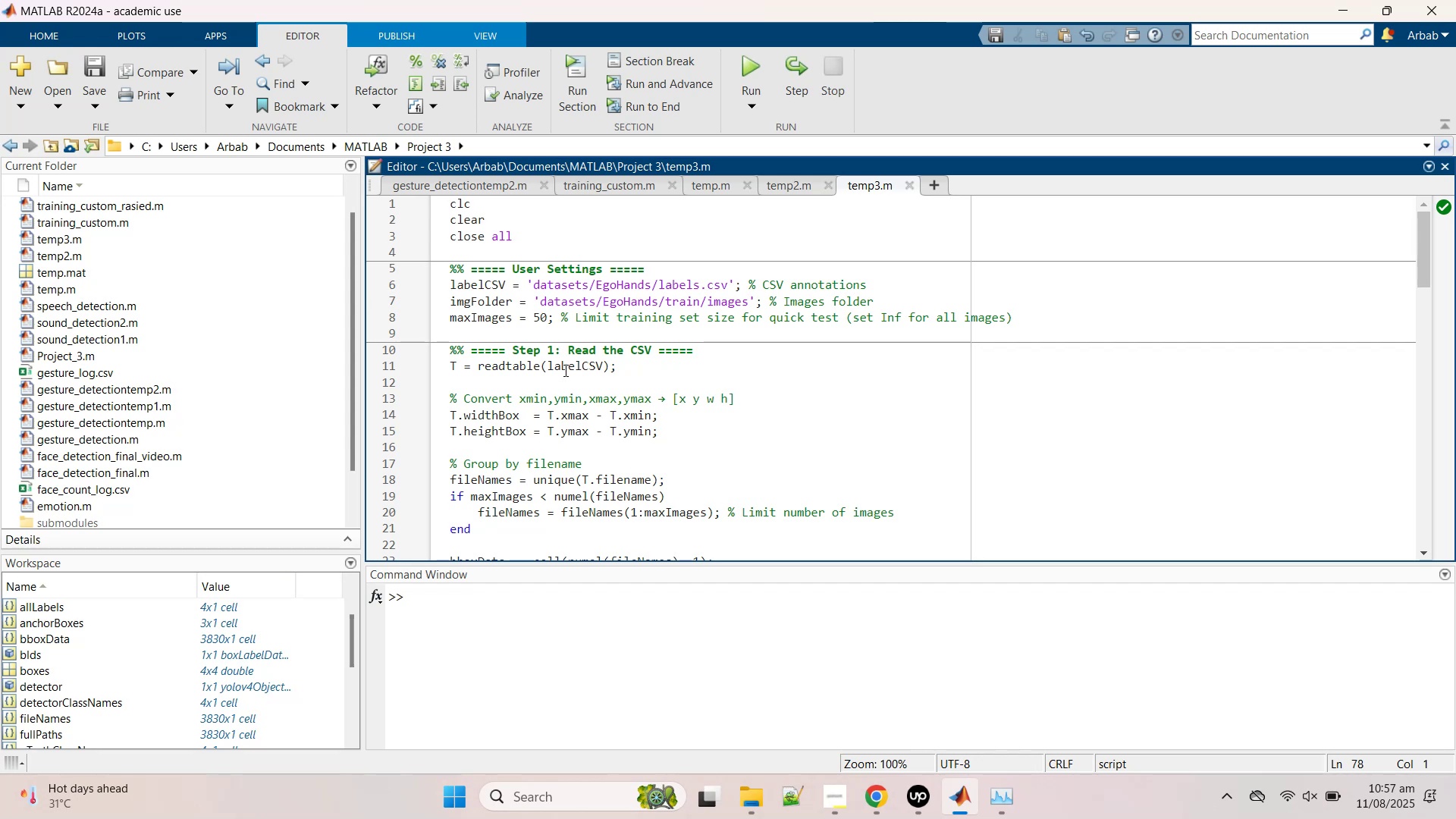 
scroll: coordinate [557, 347], scroll_direction: down, amount: 12.0
 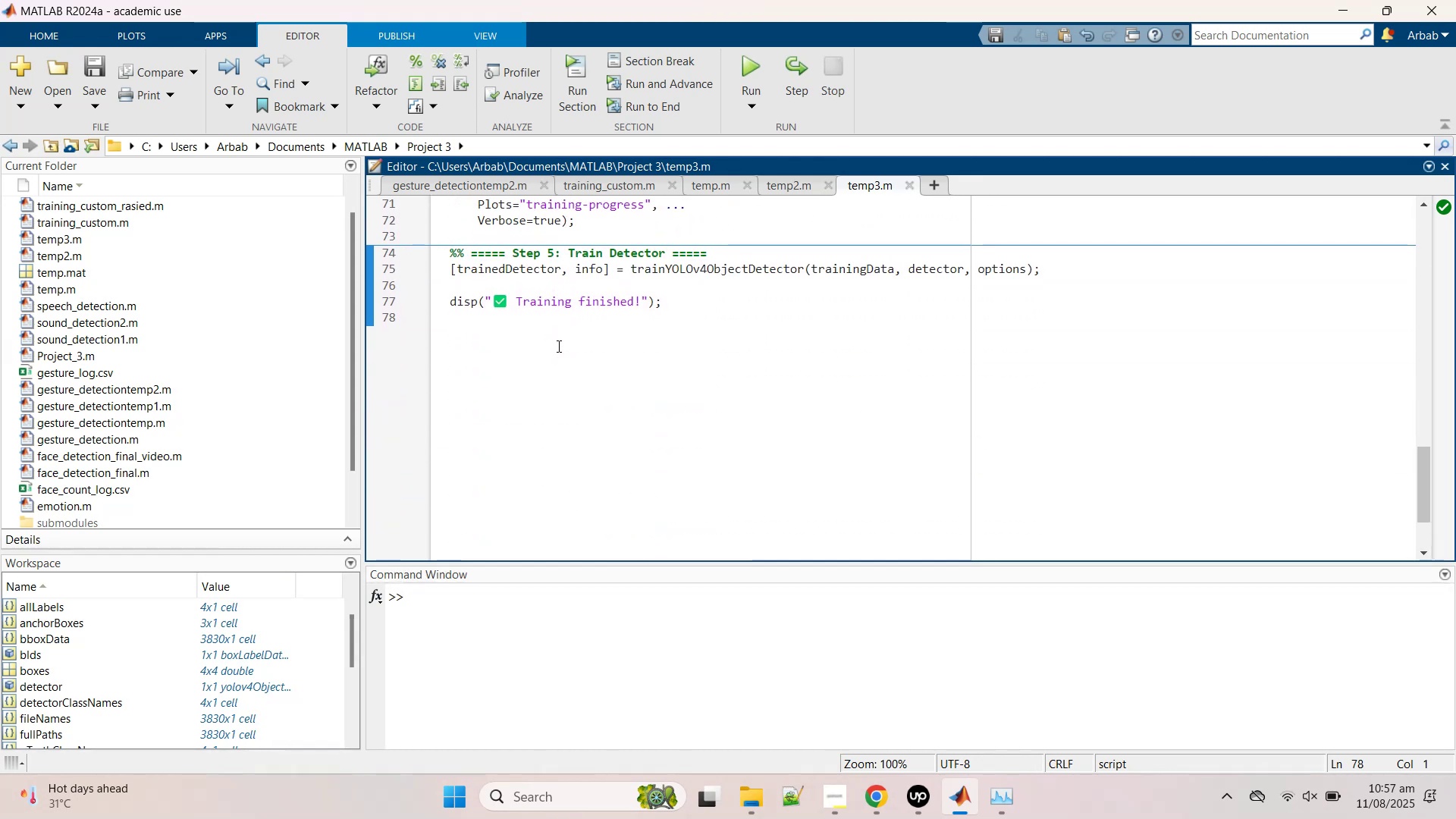 
scroll: coordinate [557, 346], scroll_direction: up, amount: 1.0
 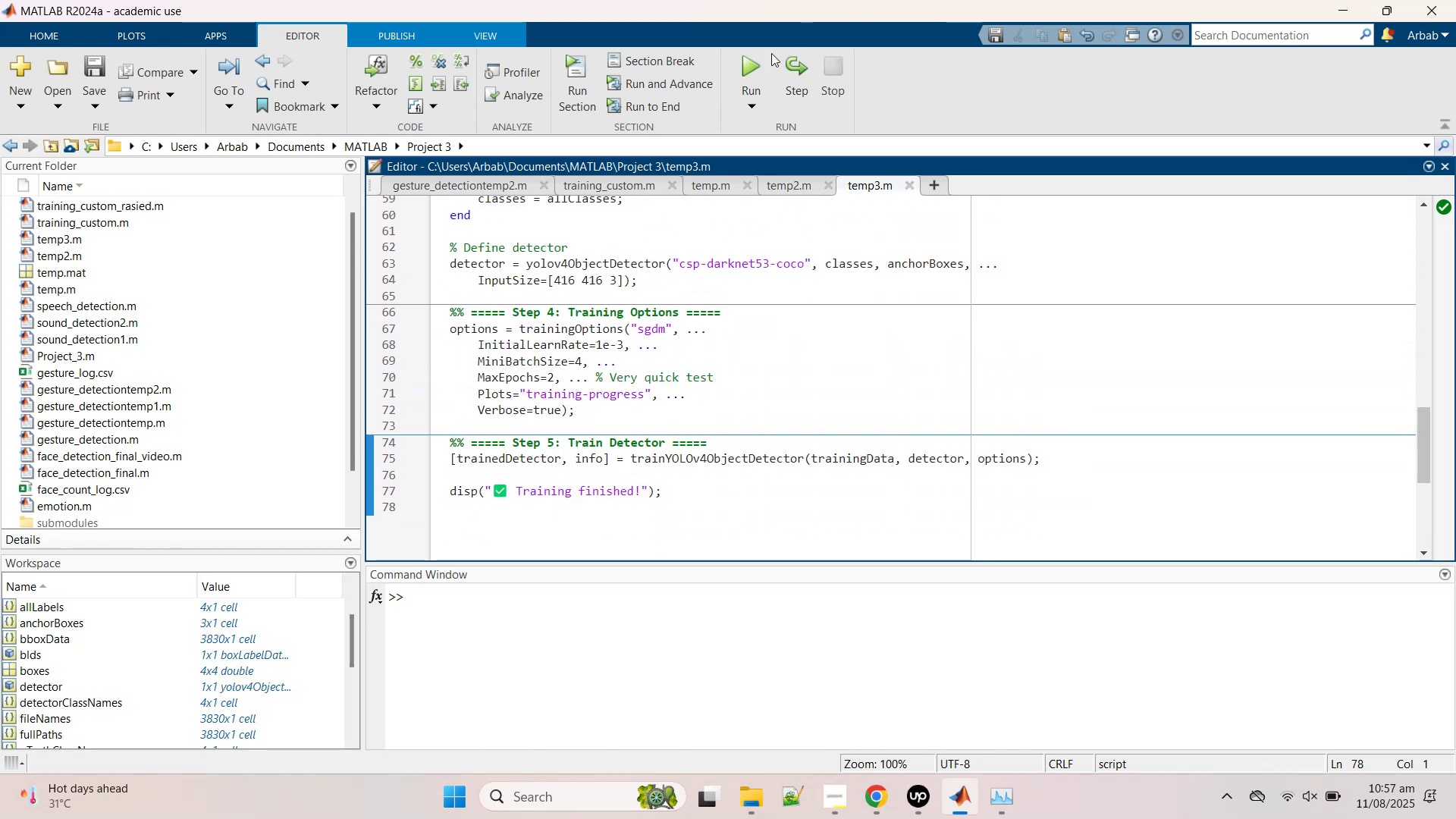 
left_click([764, 58])
 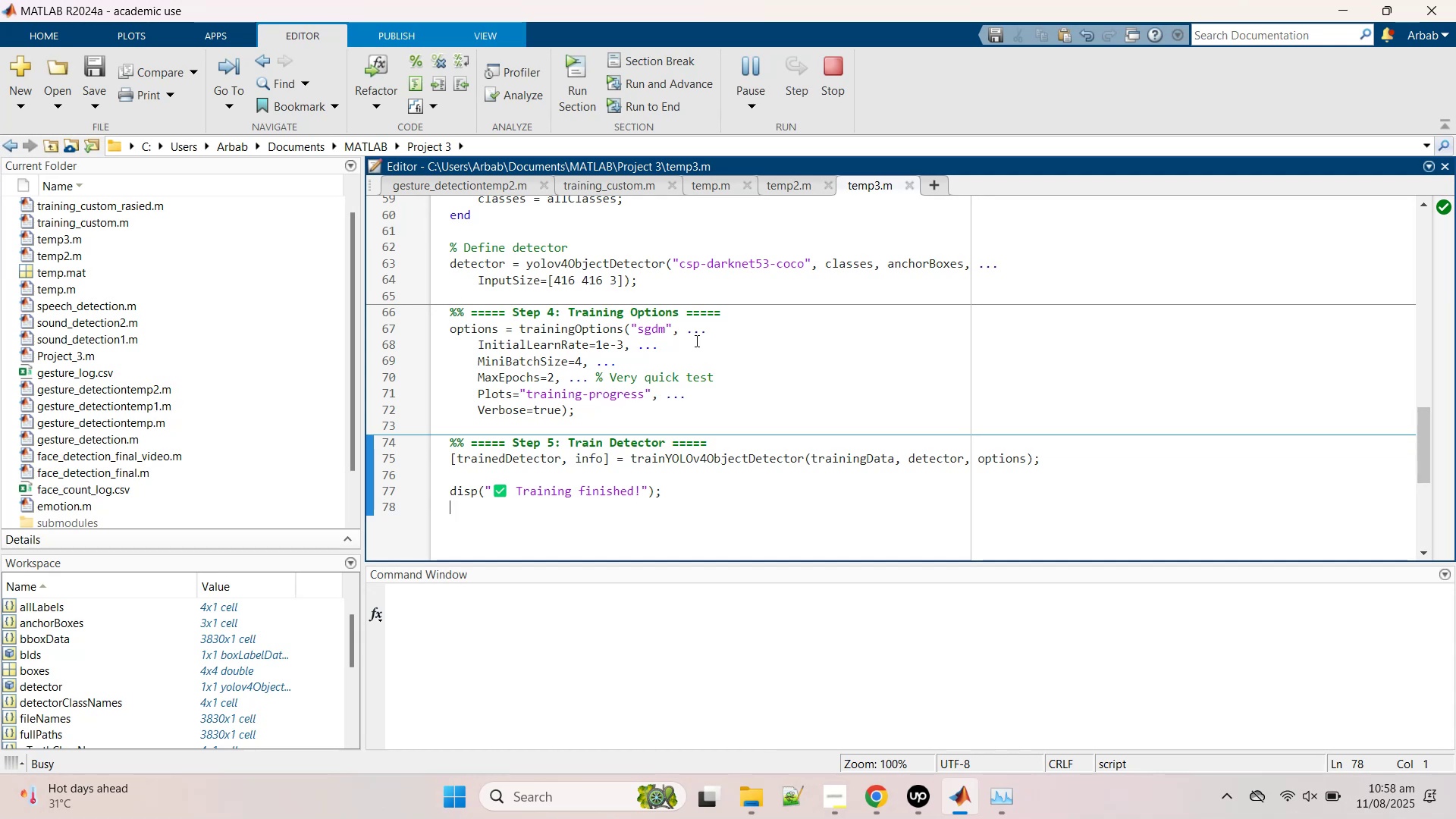 
wait(20.85)
 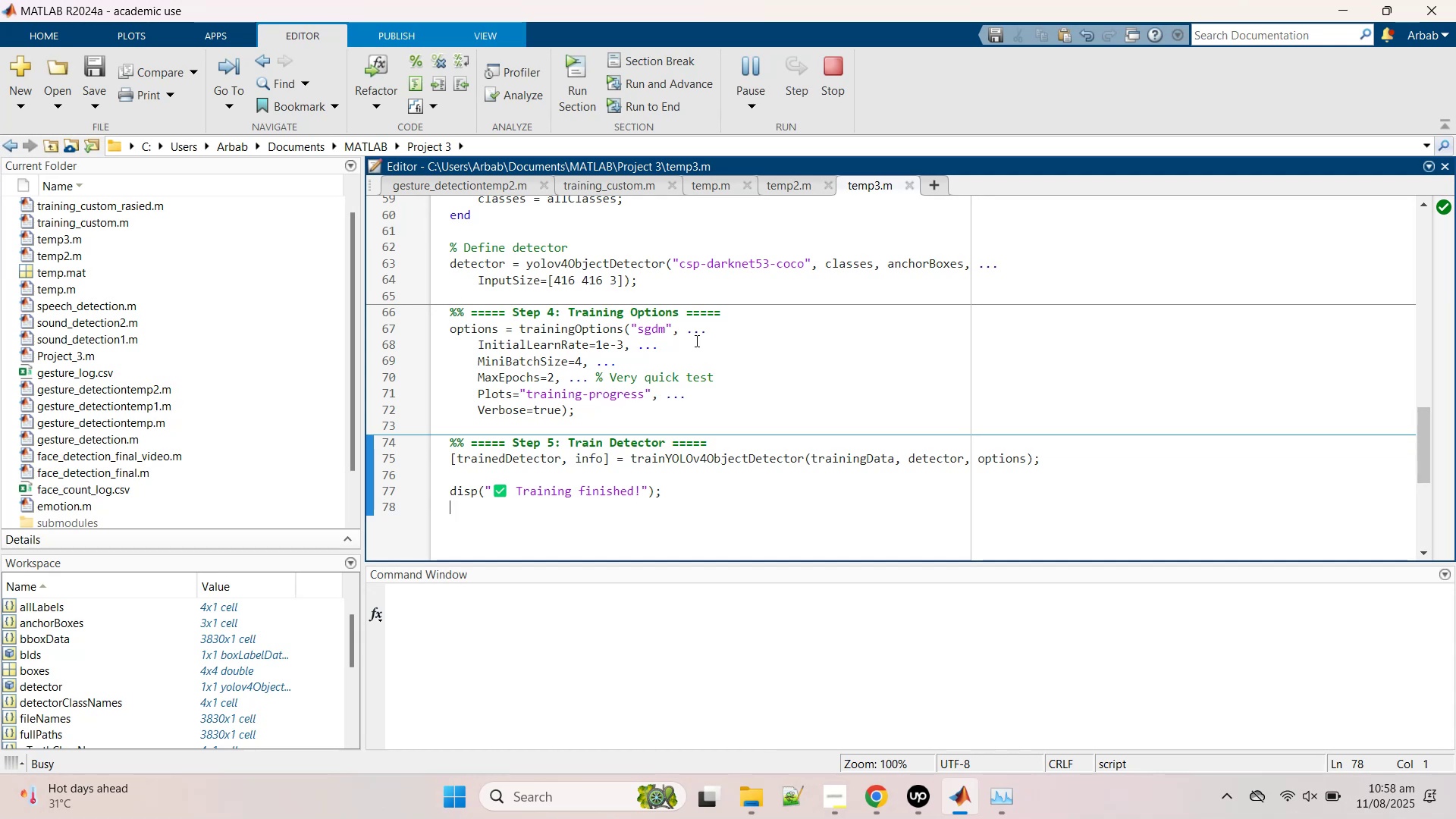 
scroll: coordinate [806, 669], scroll_direction: up, amount: 5.0
 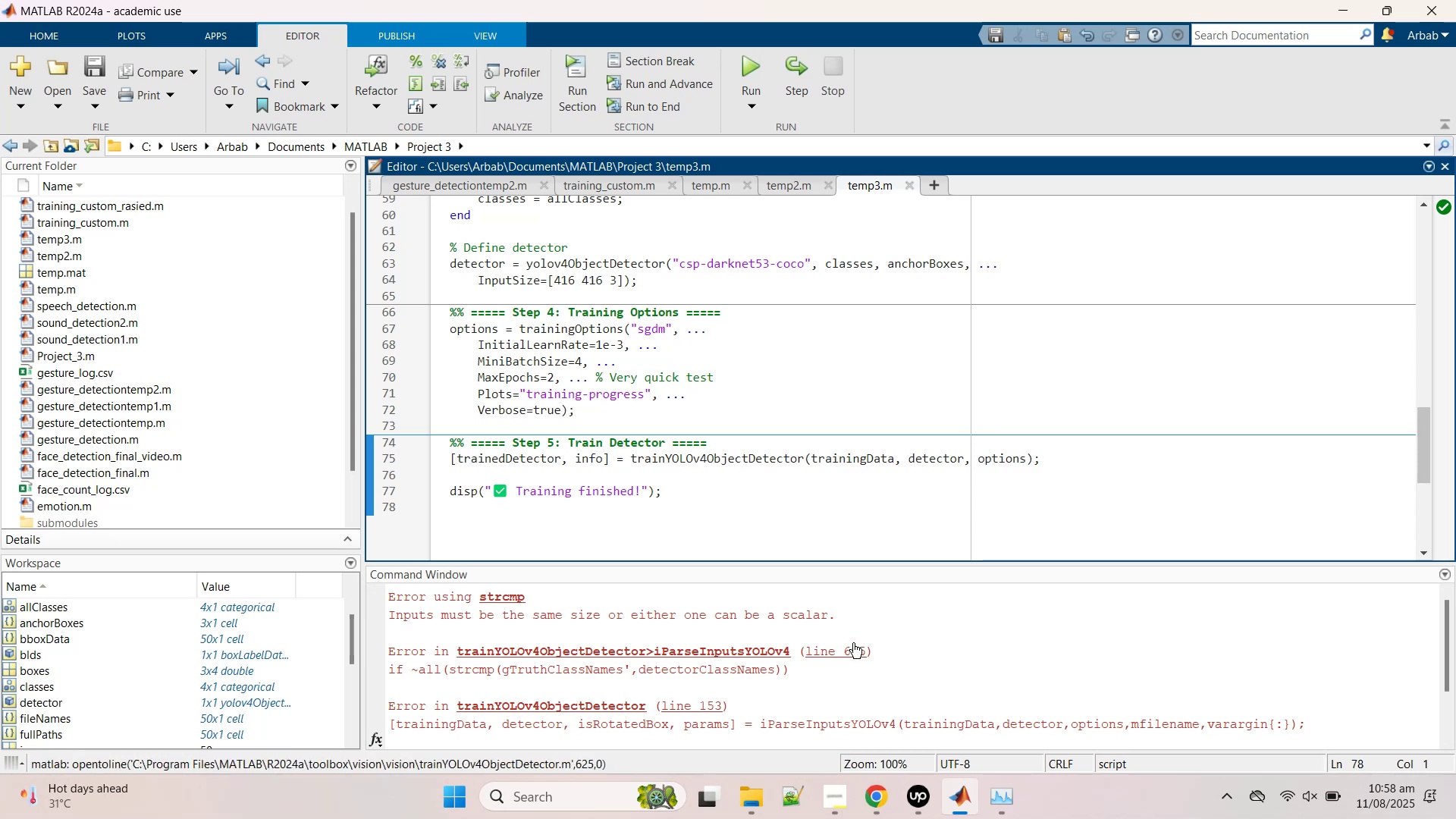 
scroll: coordinate [868, 648], scroll_direction: down, amount: 5.0
 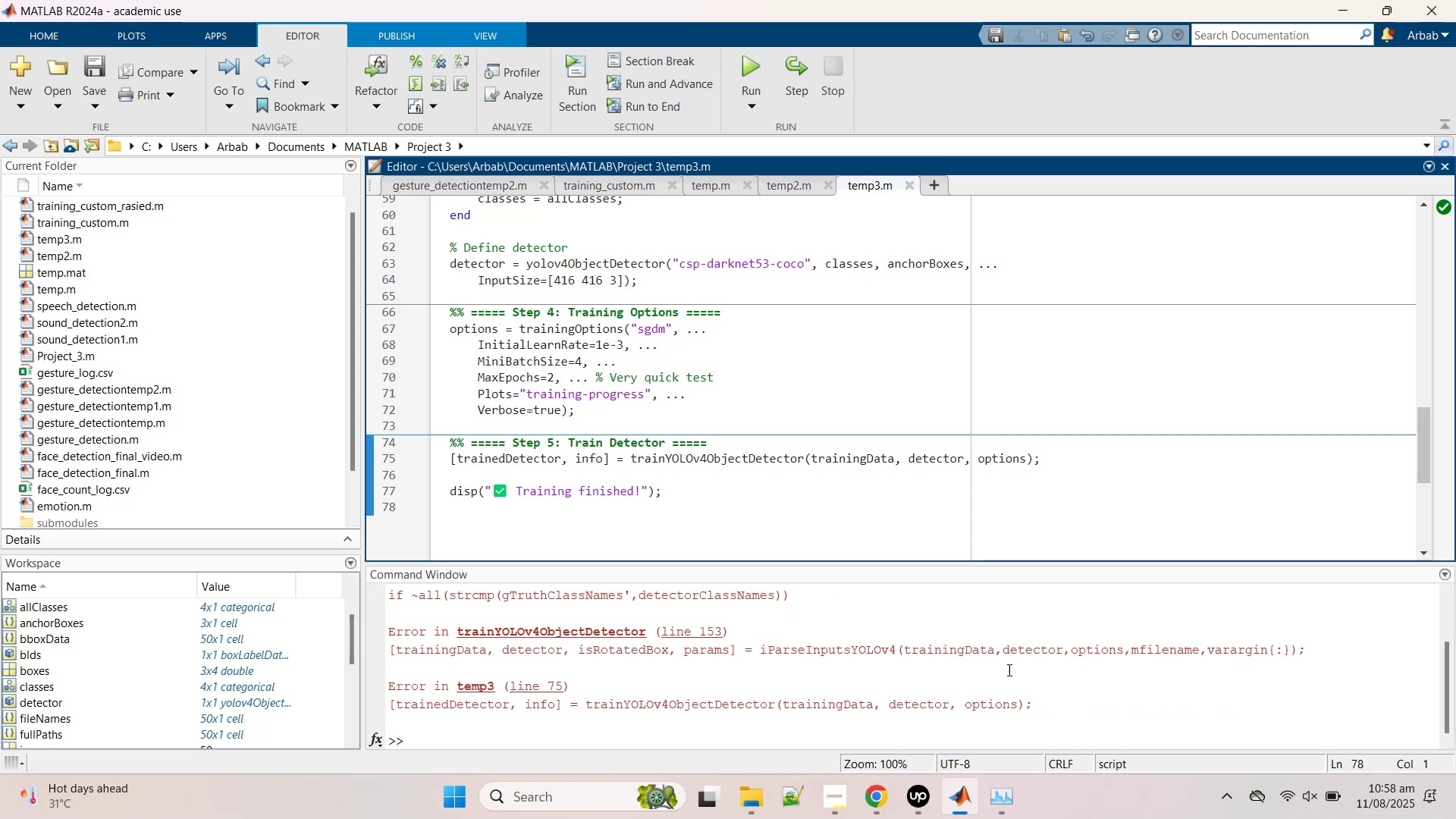 
left_click([1008, 670])
 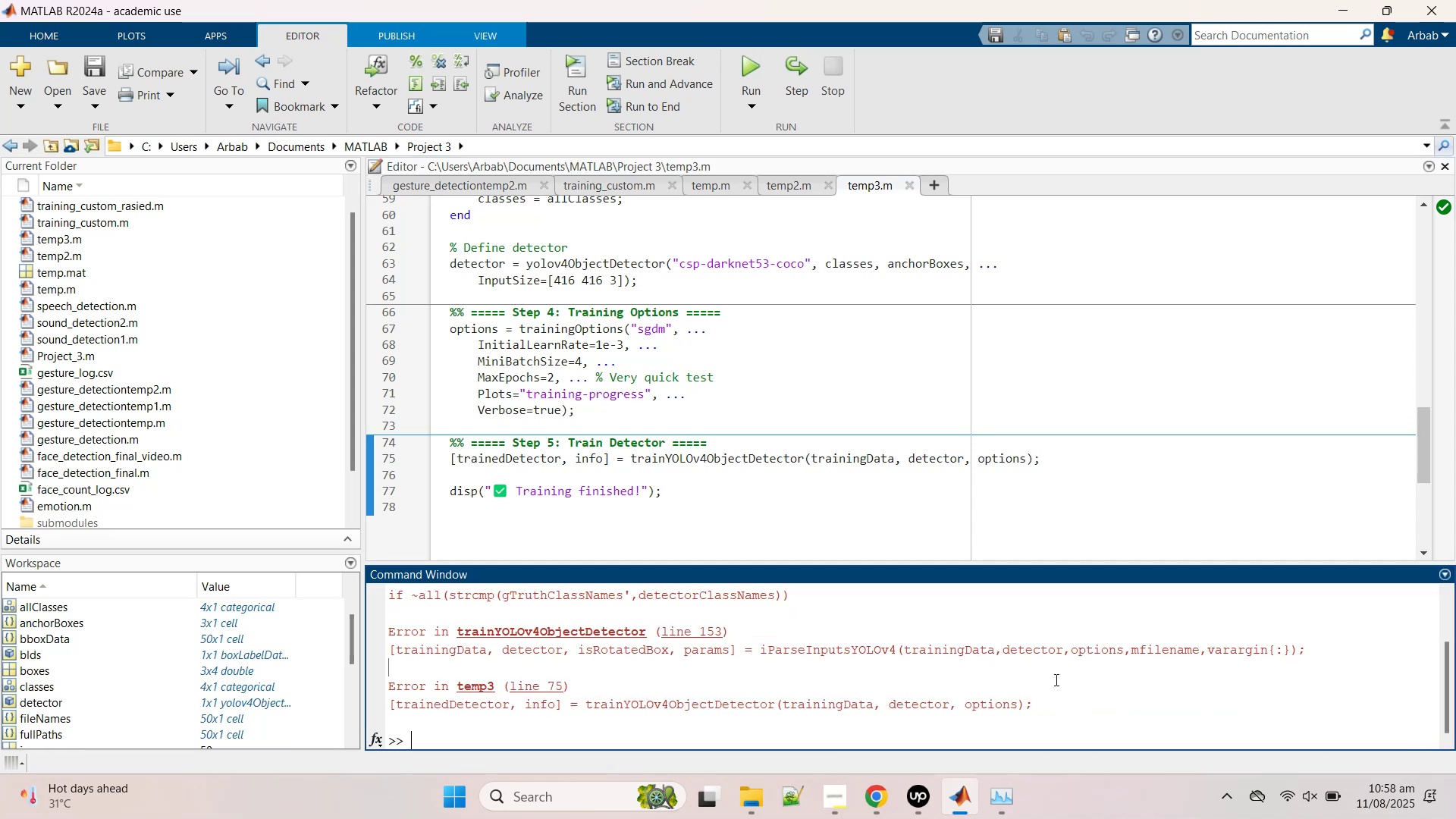 
key(Control+A)
 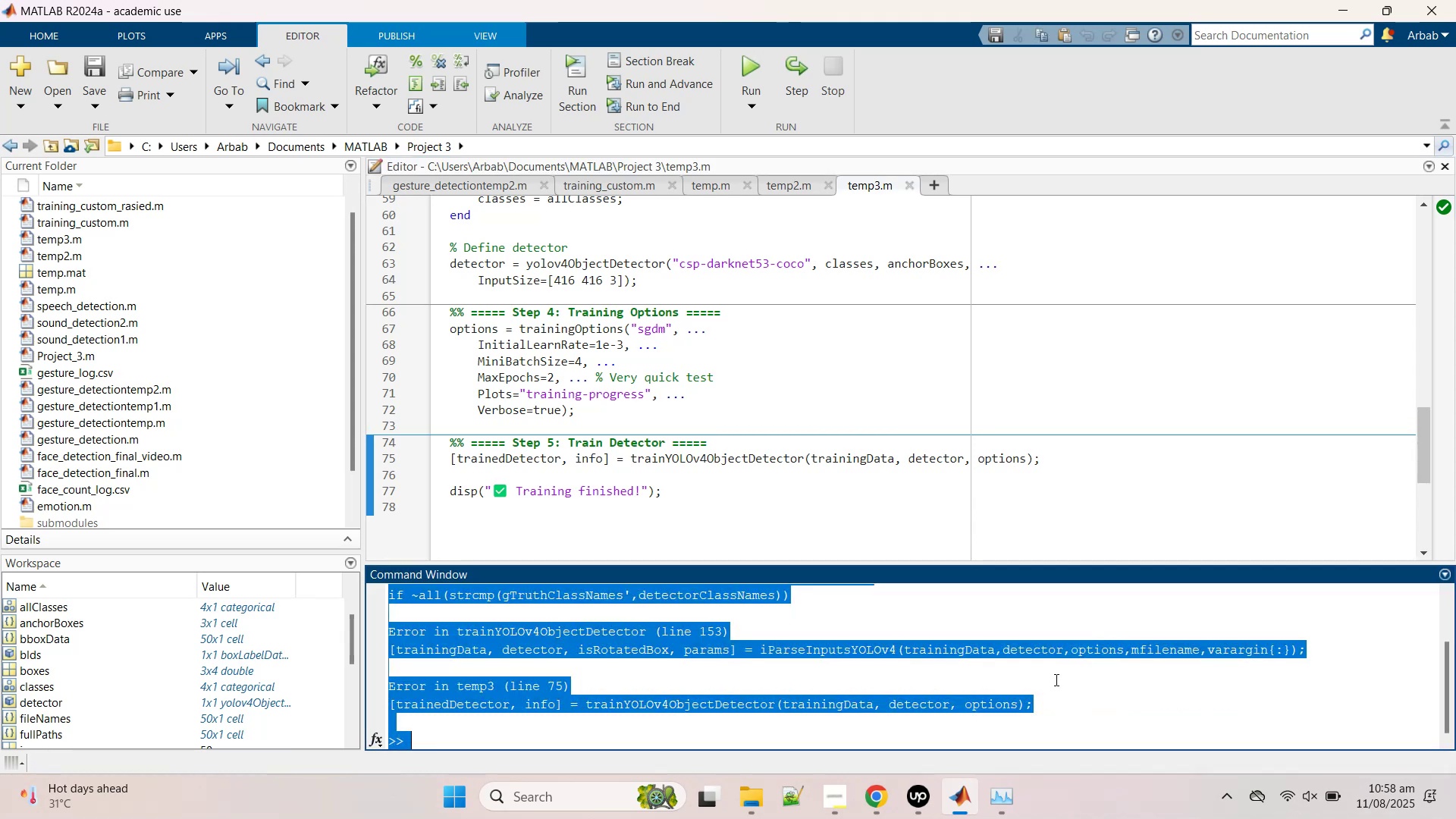 
key(Control+C)
 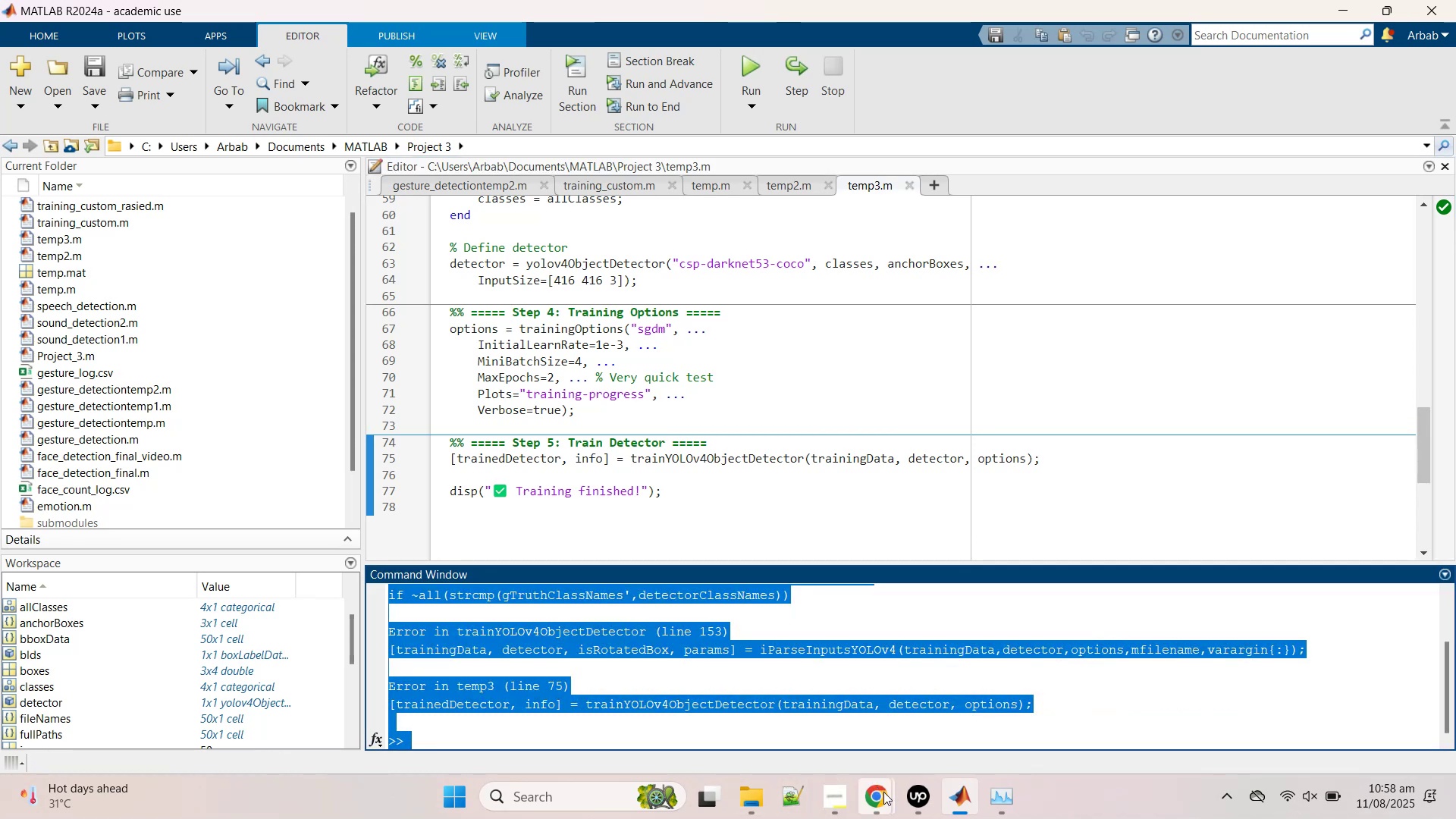 
left_click([883, 792])
 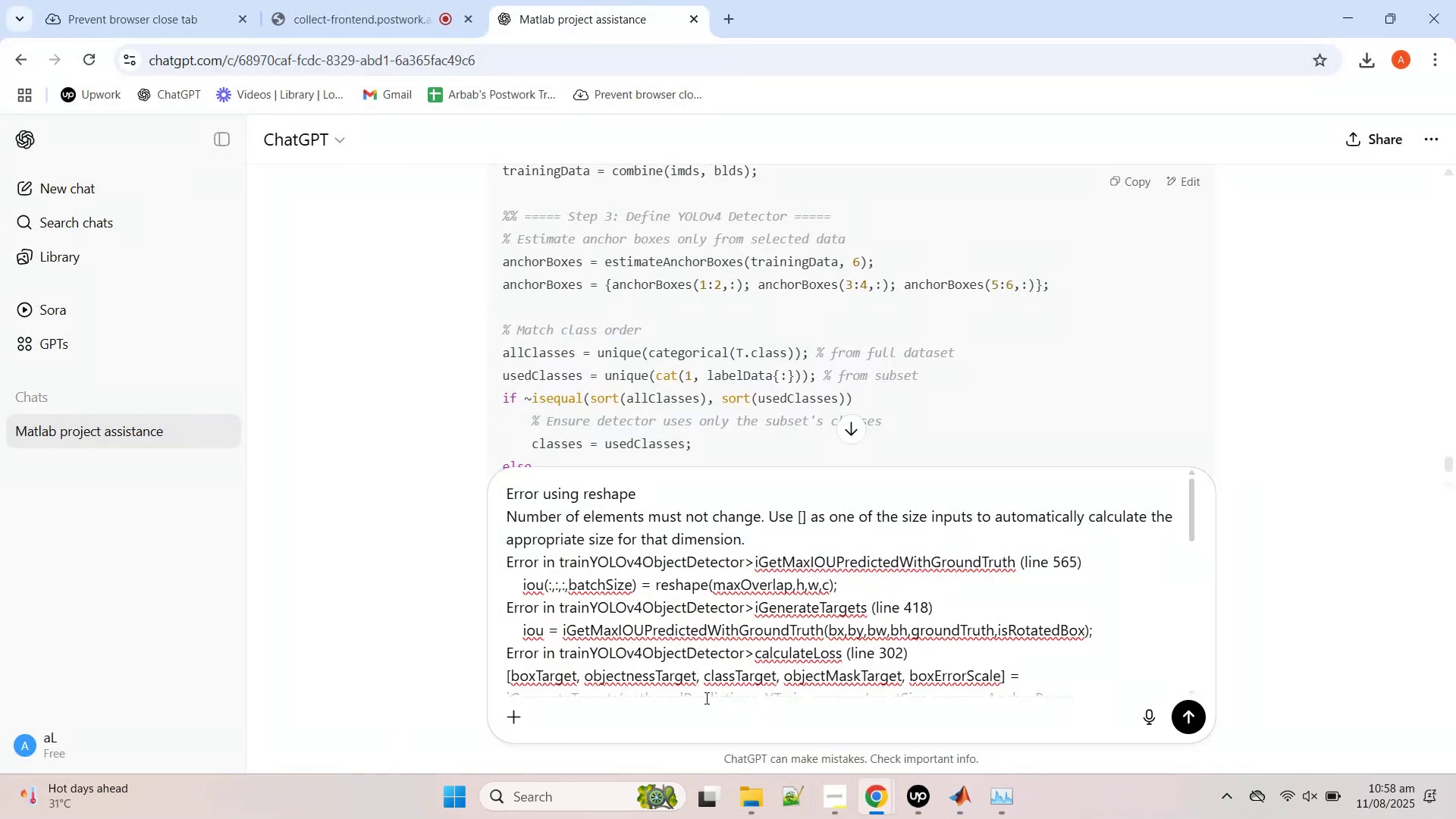 
left_click([800, 637])
 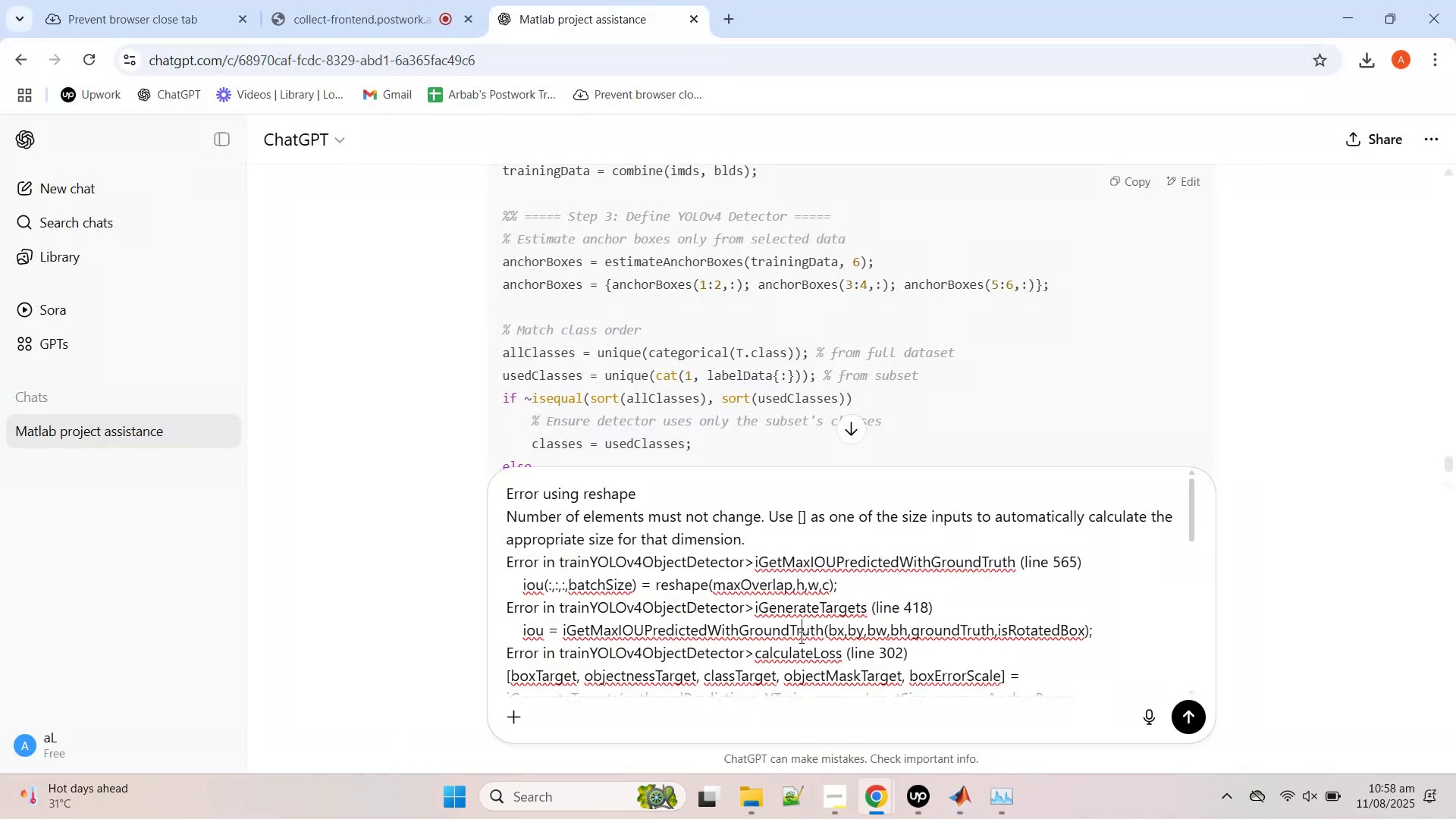 
key(Control+A)
 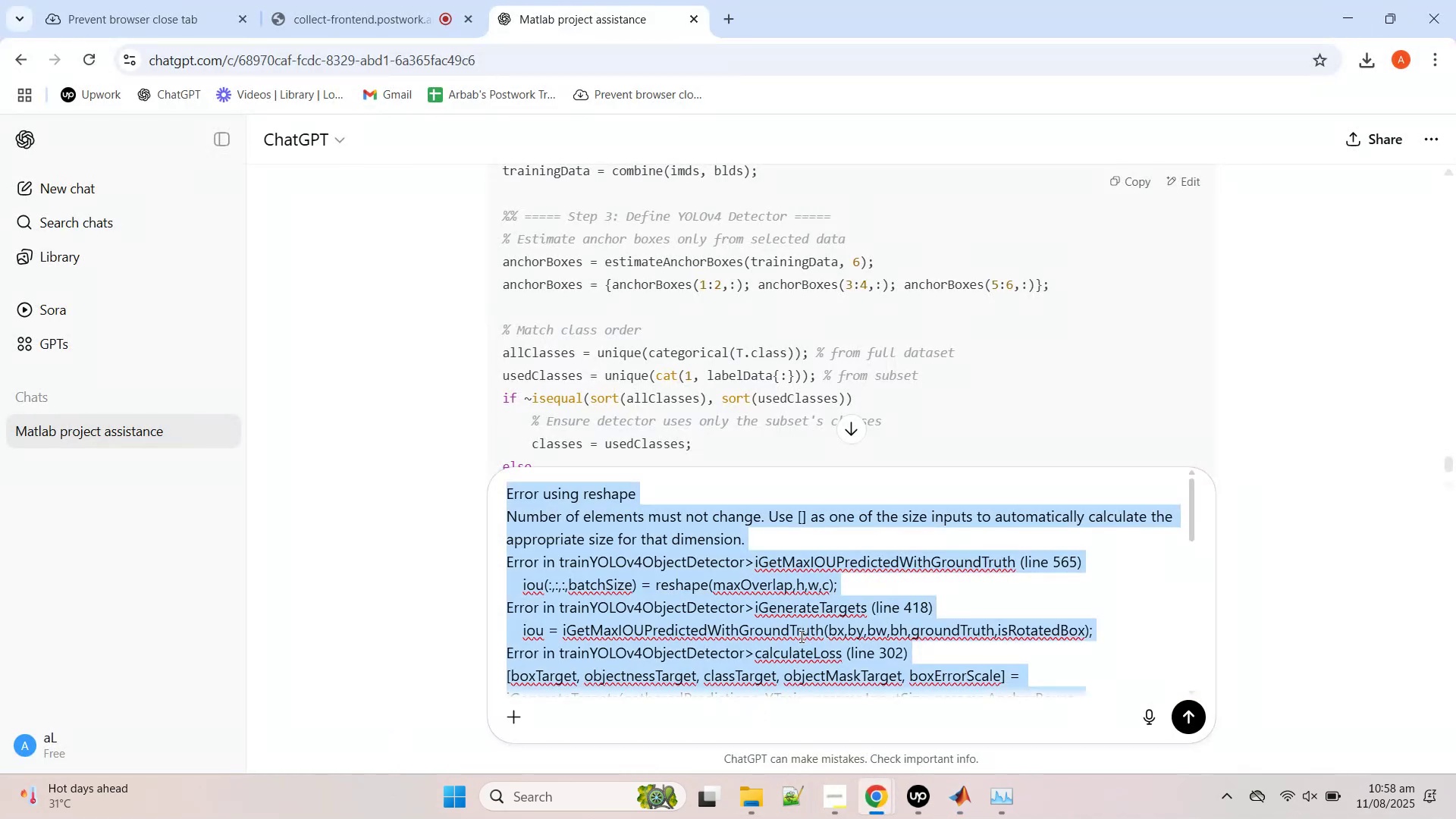 
key(Control+V)
 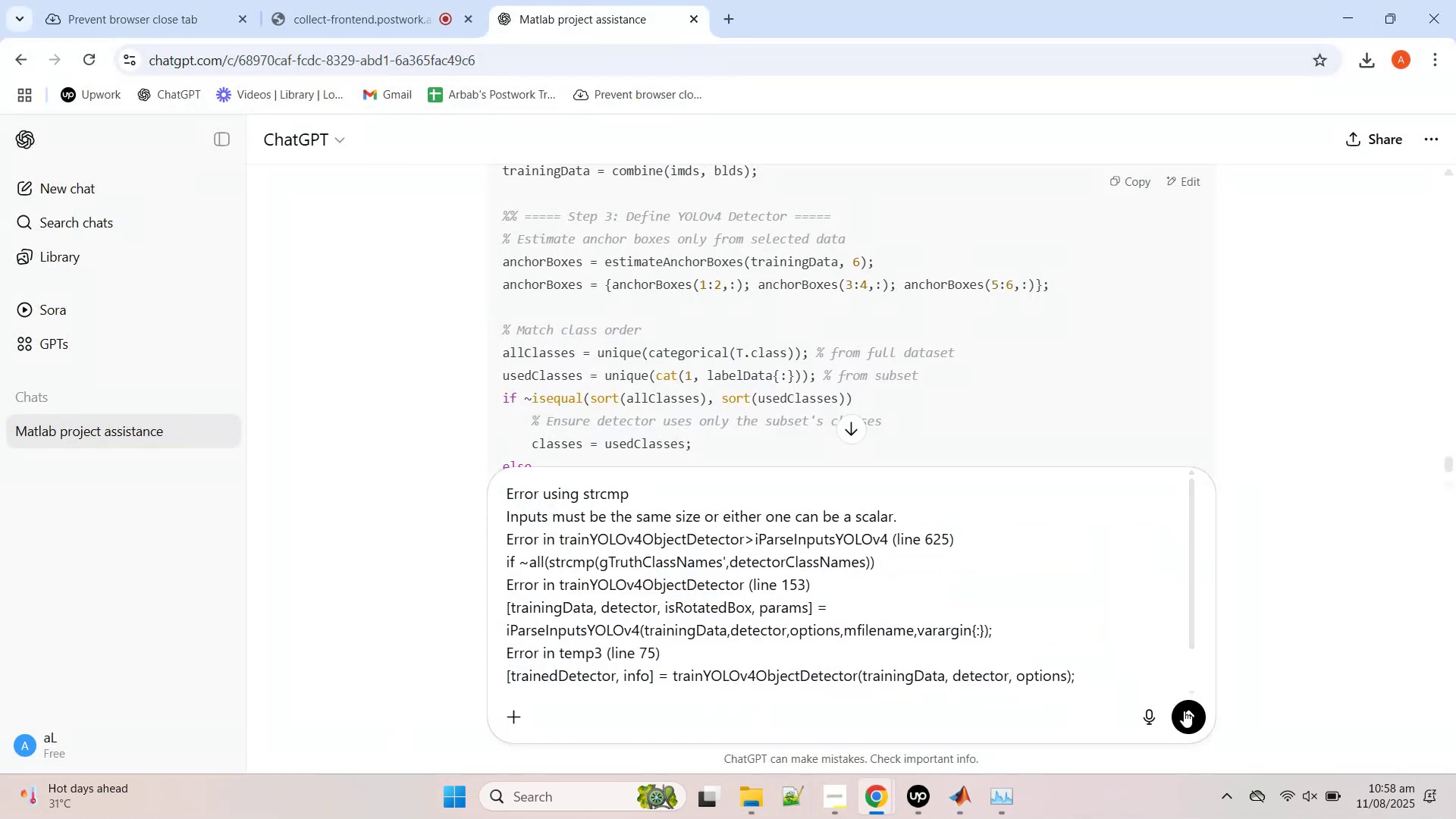 
left_click([1186, 711])
 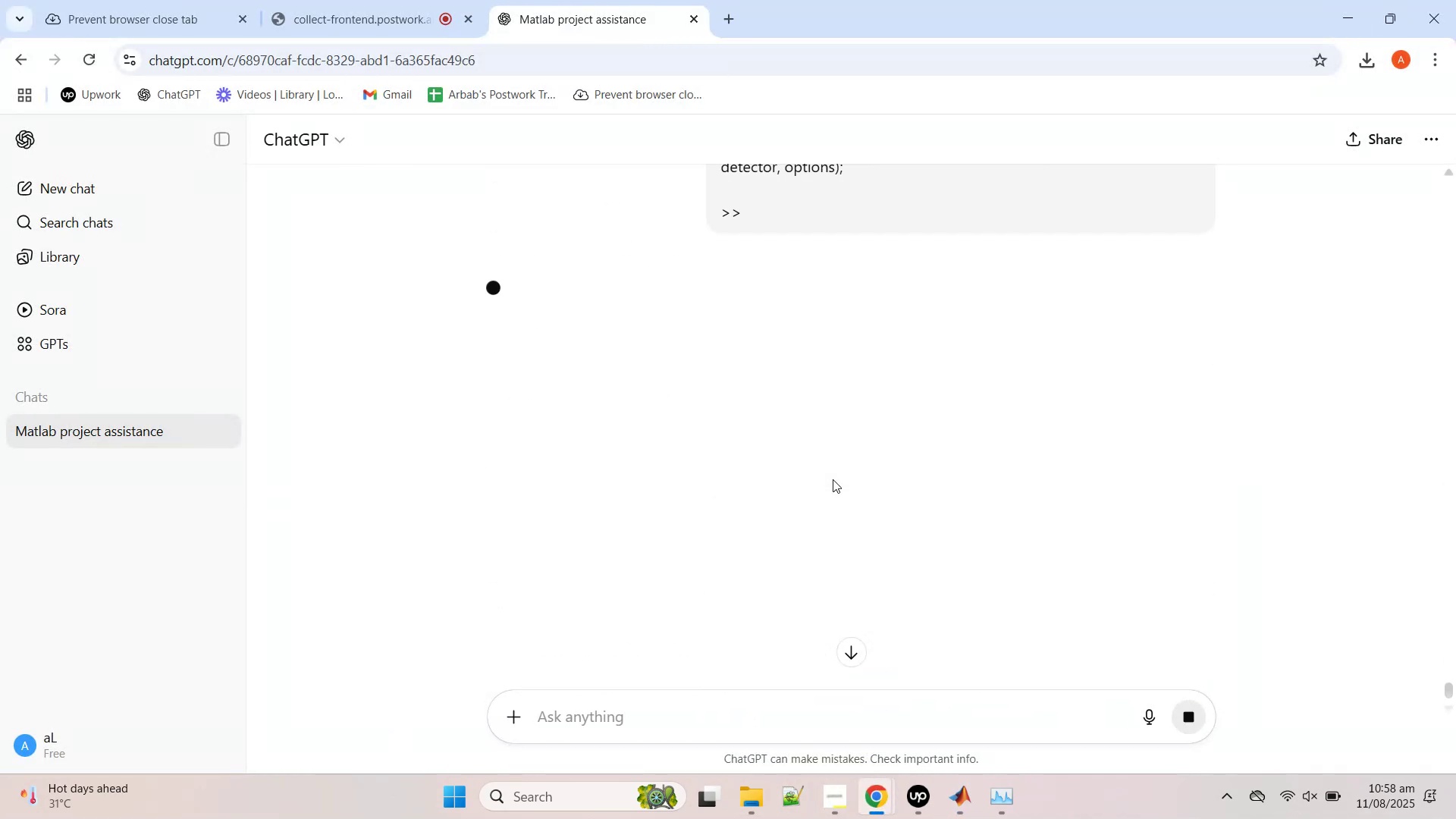 
scroll: coordinate [833, 479], scroll_direction: up, amount: 1.0
 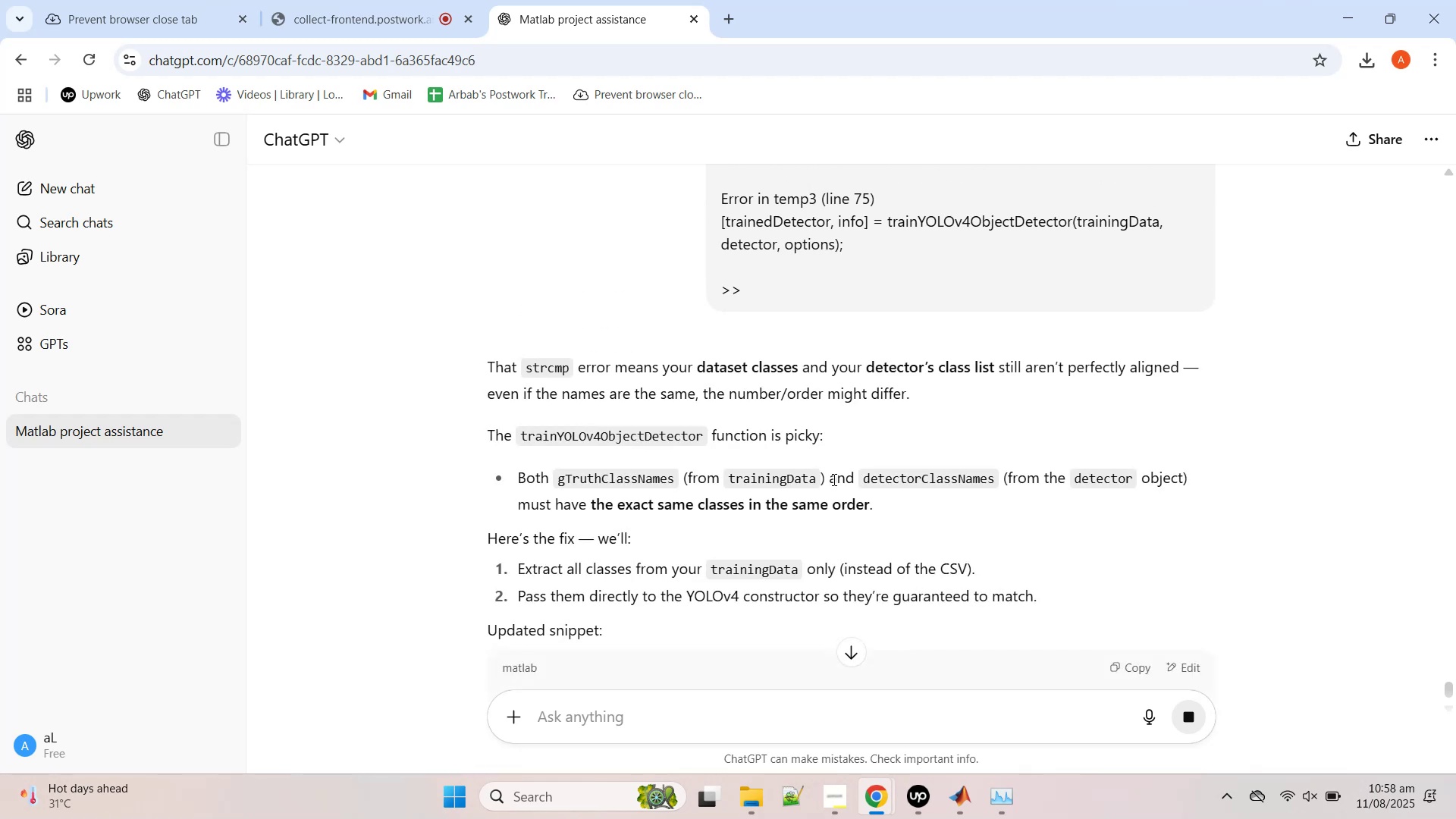 
scroll: coordinate [832, 480], scroll_direction: down, amount: 1.0
 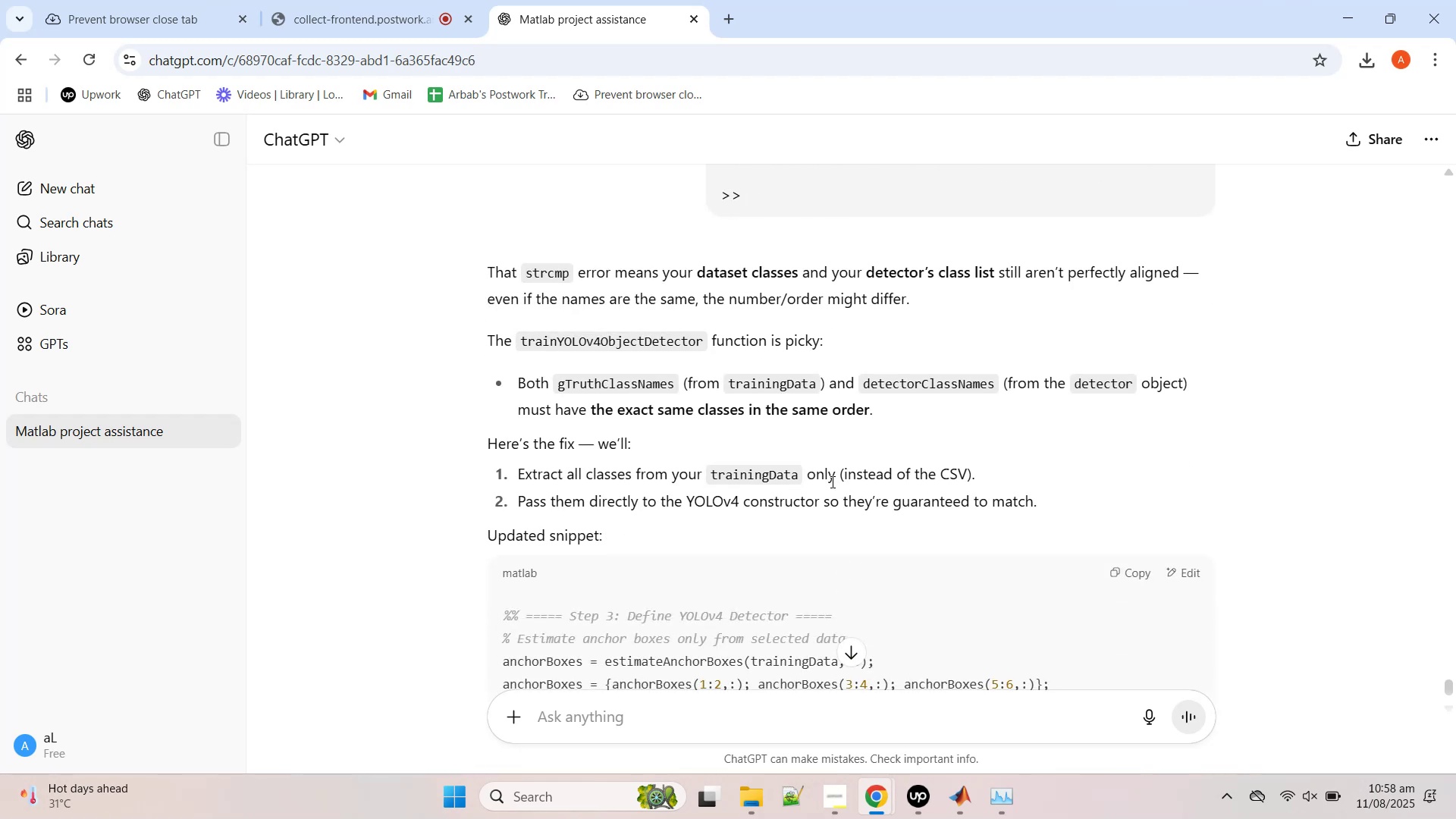 
wait(6.14)
 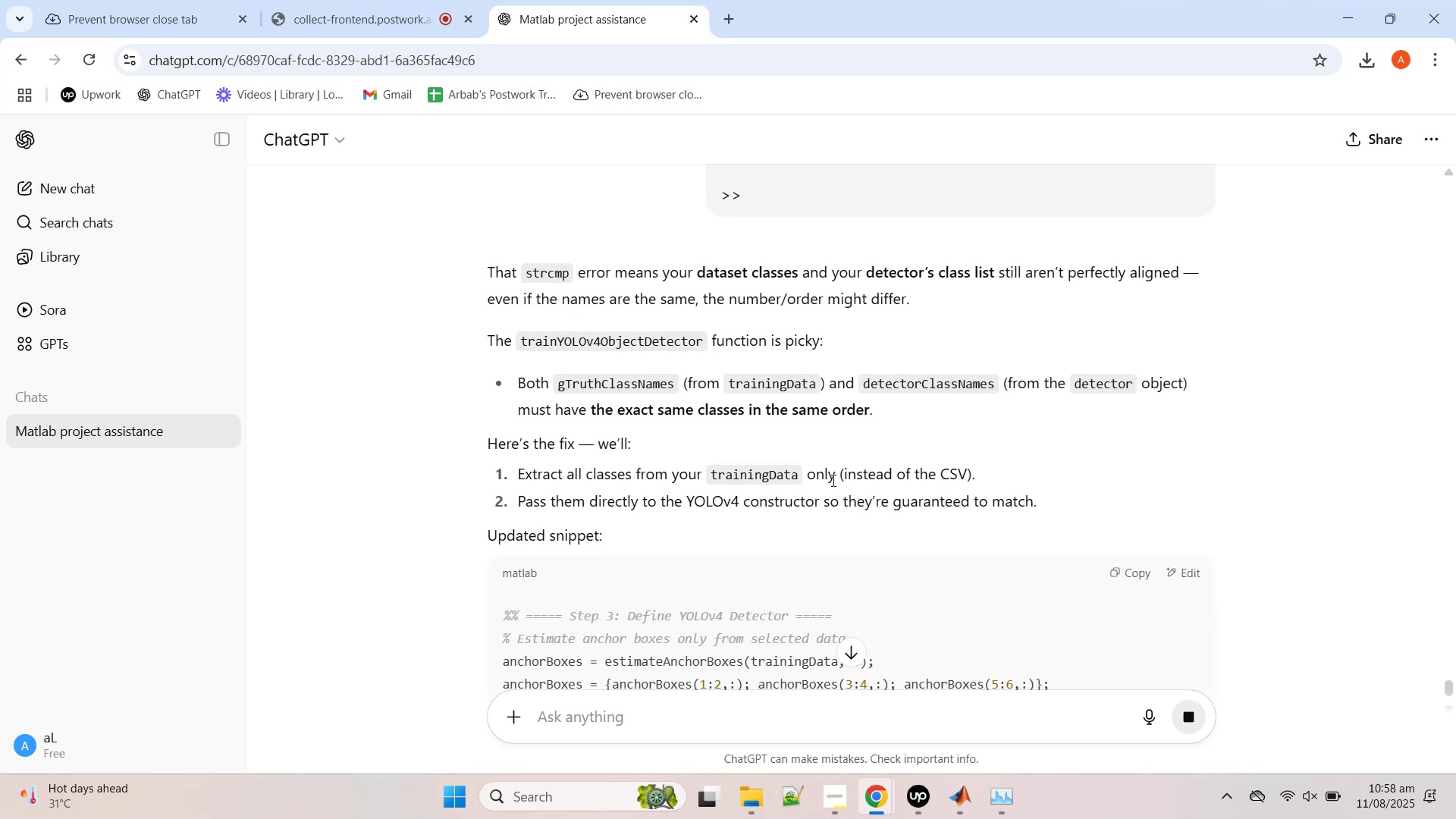 
scroll: coordinate [831, 482], scroll_direction: down, amount: 2.0
 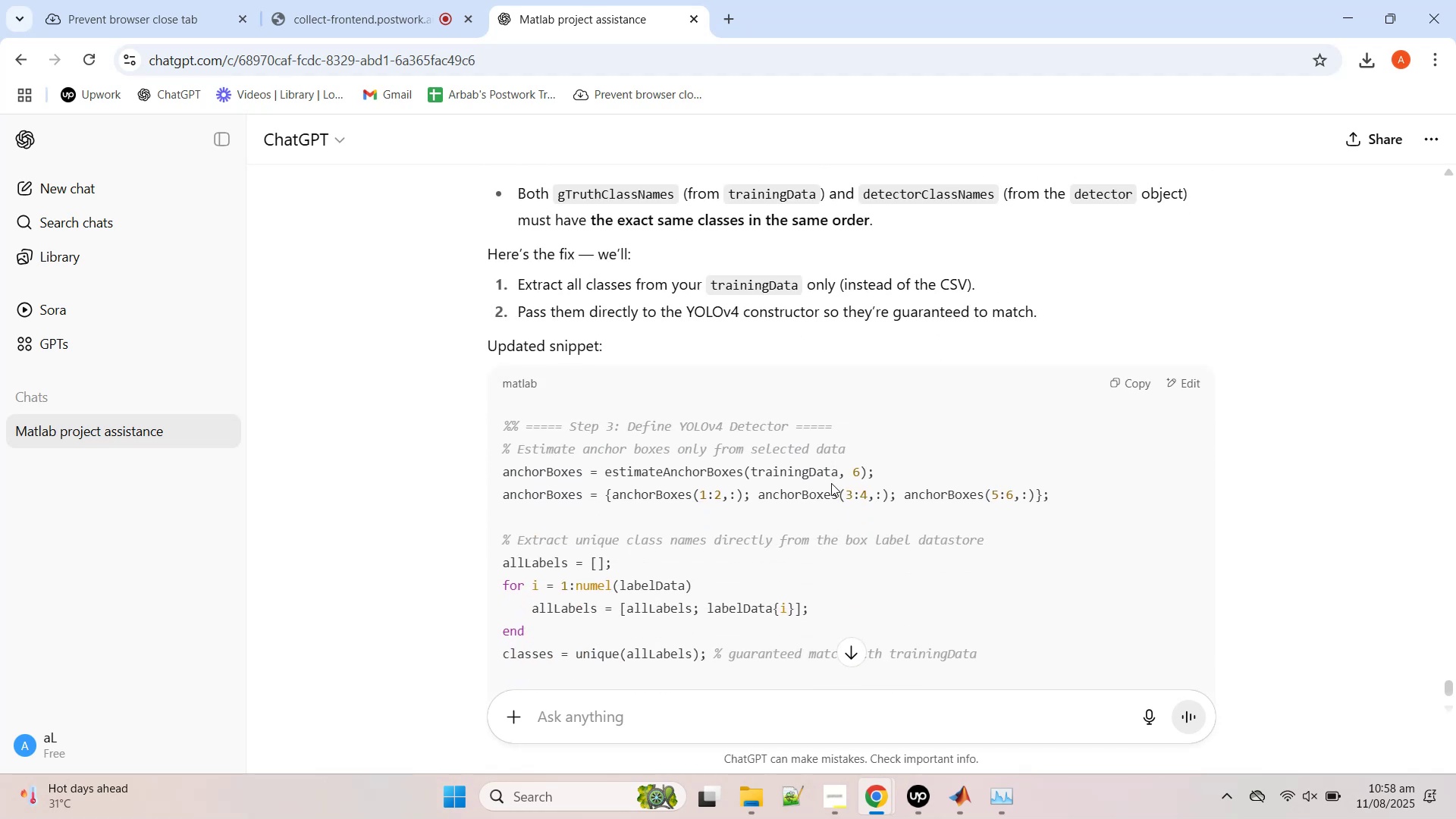 
wait(5.47)
 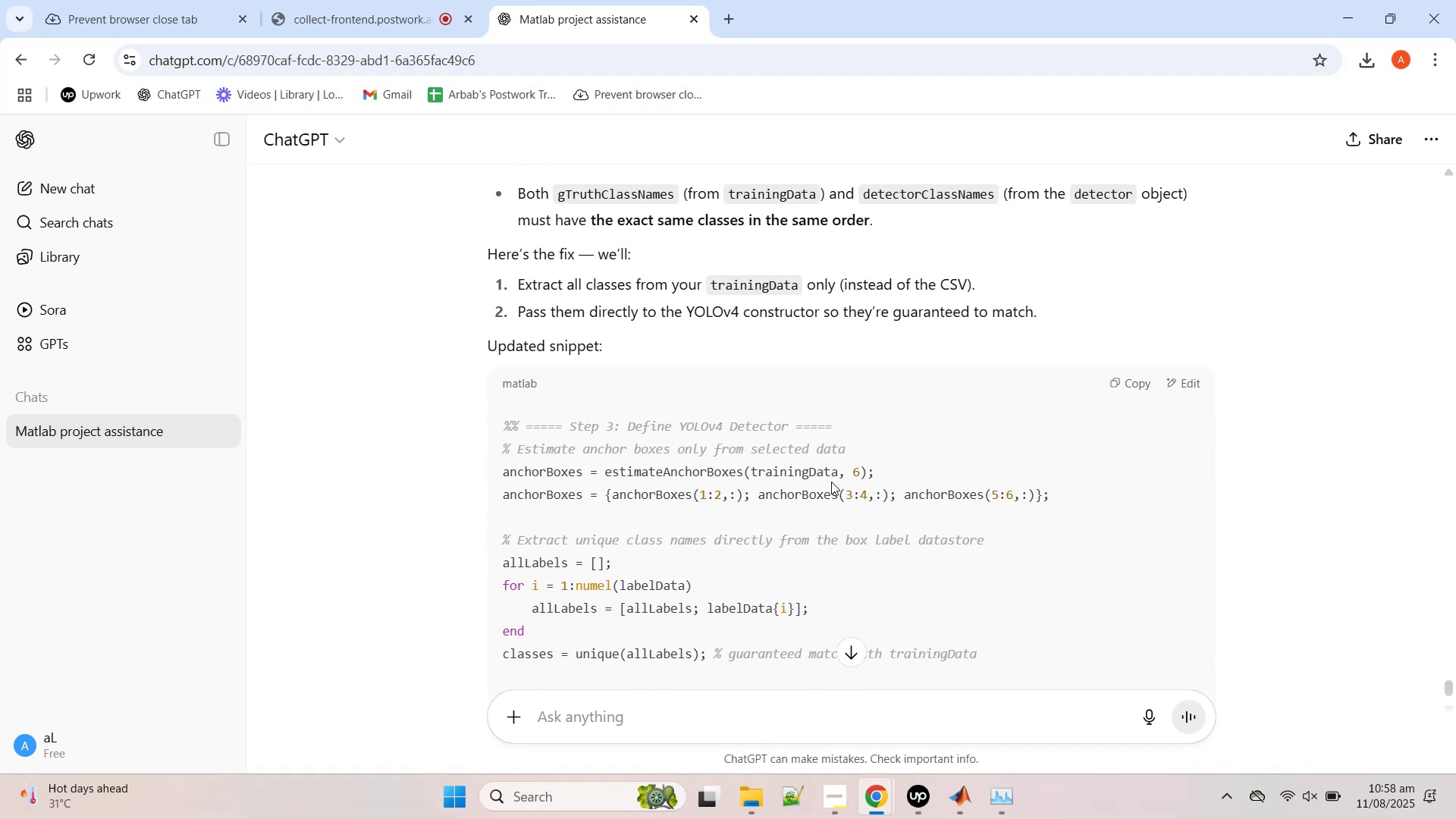 
scroll: coordinate [831, 483], scroll_direction: down, amount: 4.0
 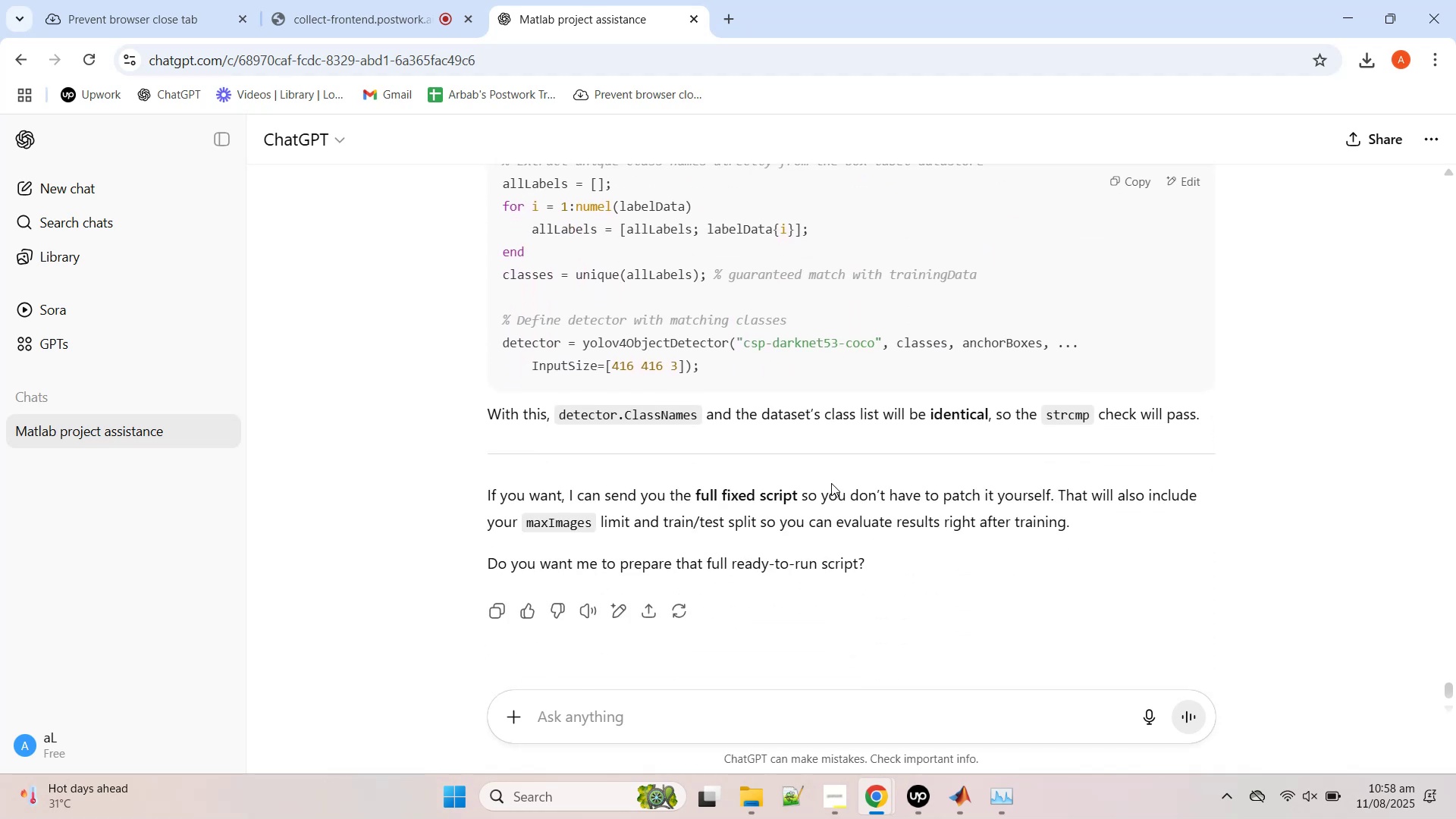 
scroll: coordinate [544, 284], scroll_direction: up, amount: 3.0
 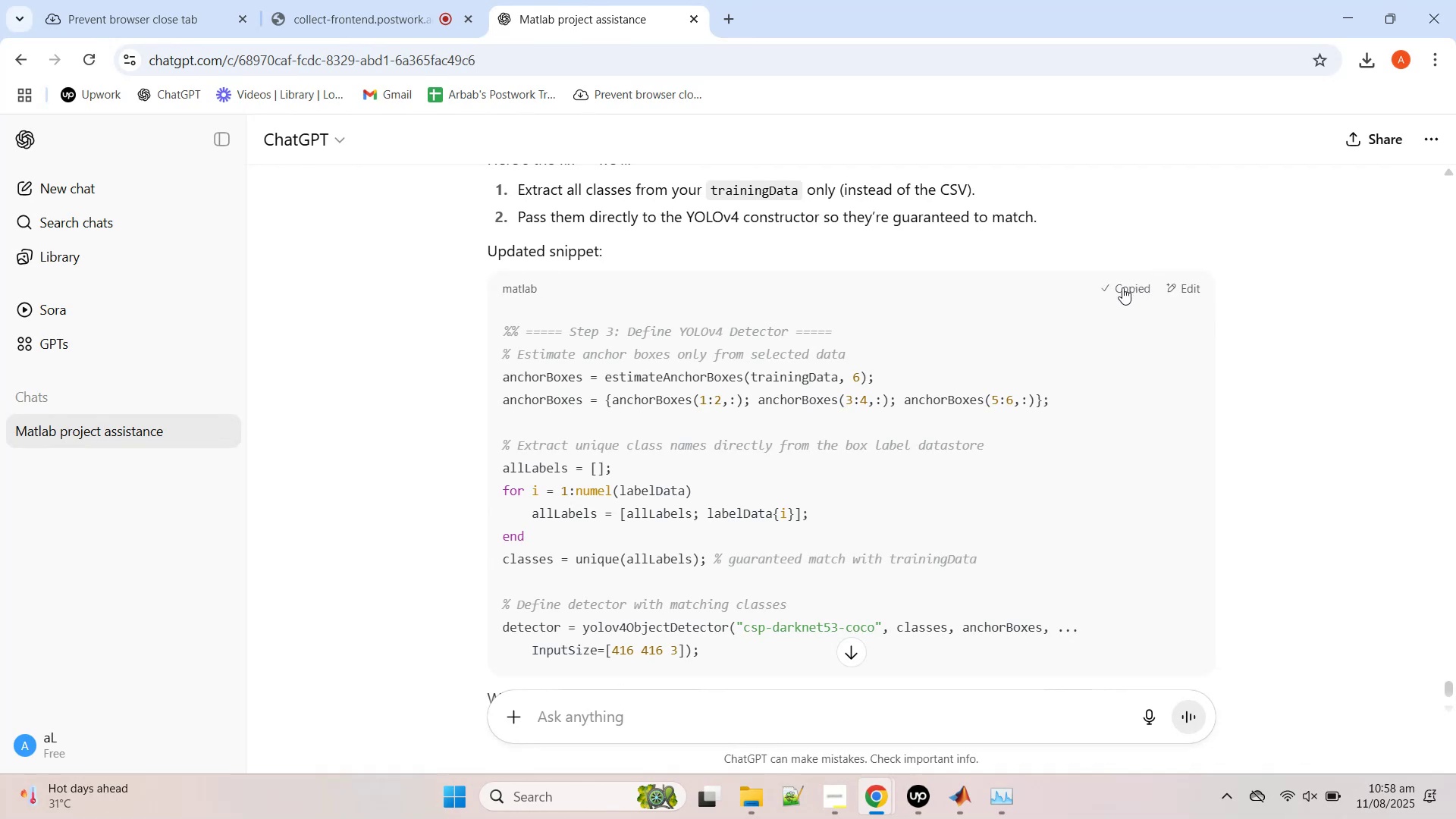 
scroll: coordinate [839, 472], scroll_direction: down, amount: 3.0
 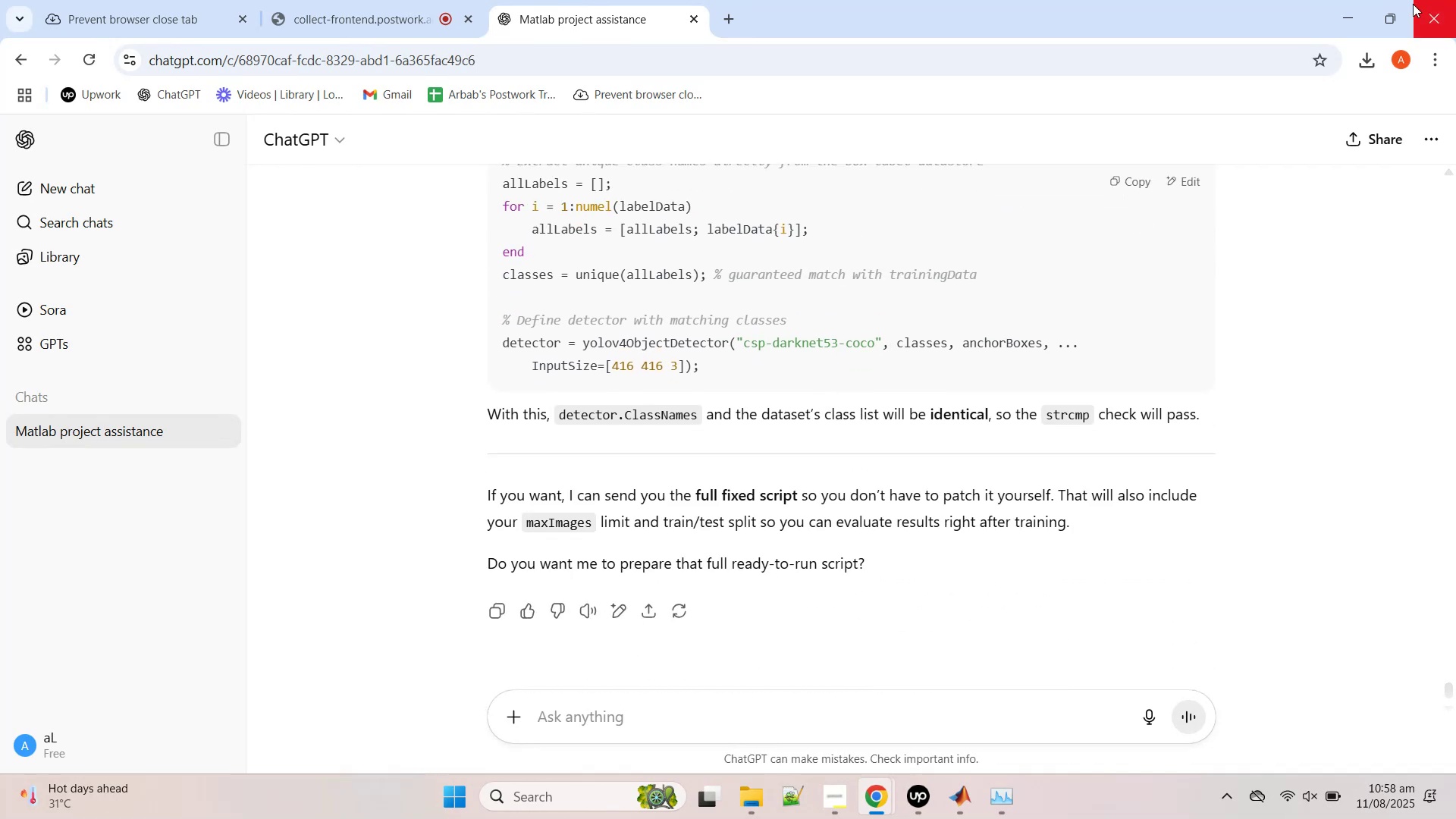 
left_click([1340, 0])
 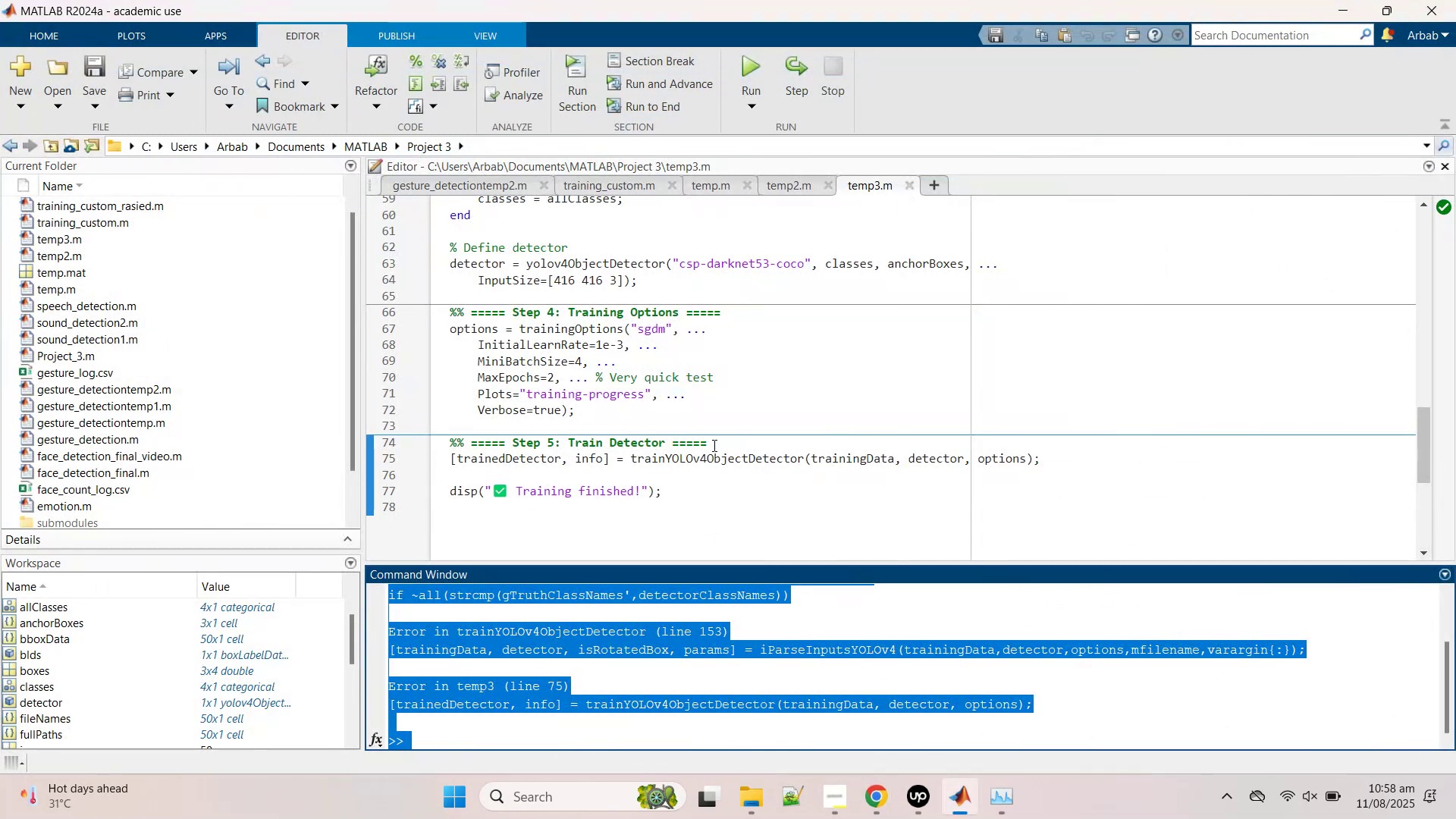 
scroll: coordinate [686, 438], scroll_direction: up, amount: 2.0
 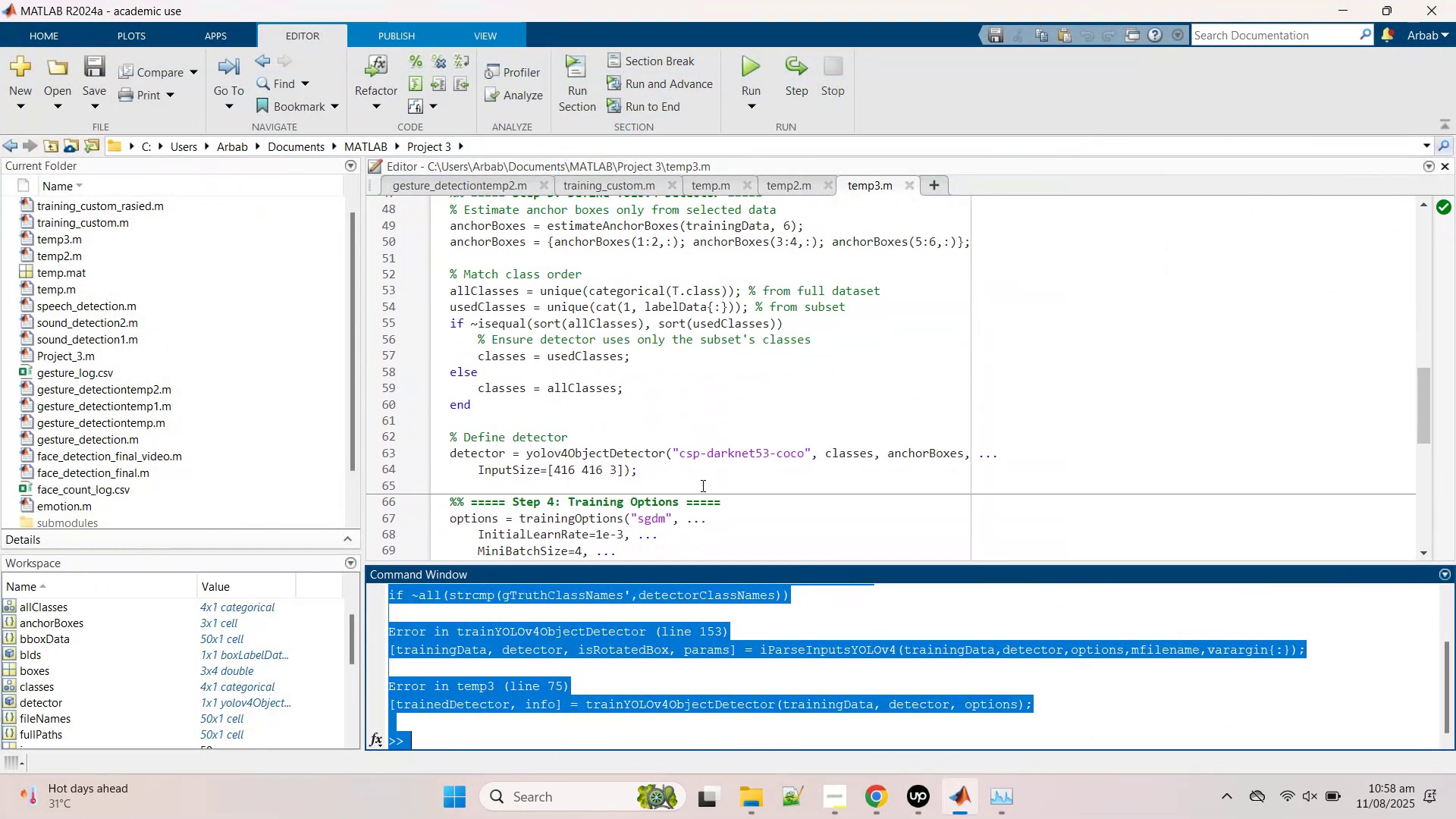 
left_click_drag(start_coordinate=[696, 475], to_coordinate=[427, 287])
 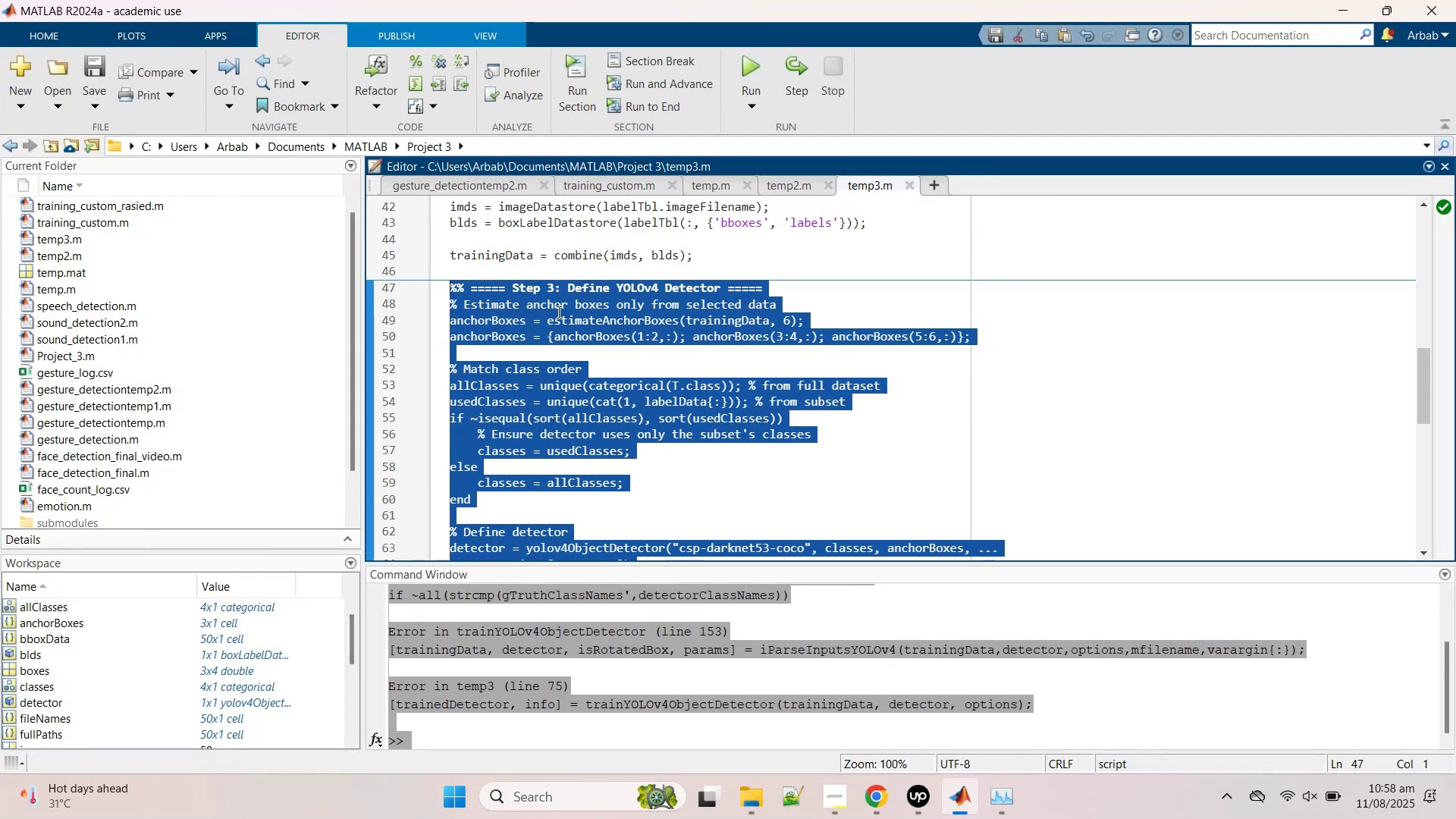 
scroll: coordinate [581, 377], scroll_direction: up, amount: 1.0
 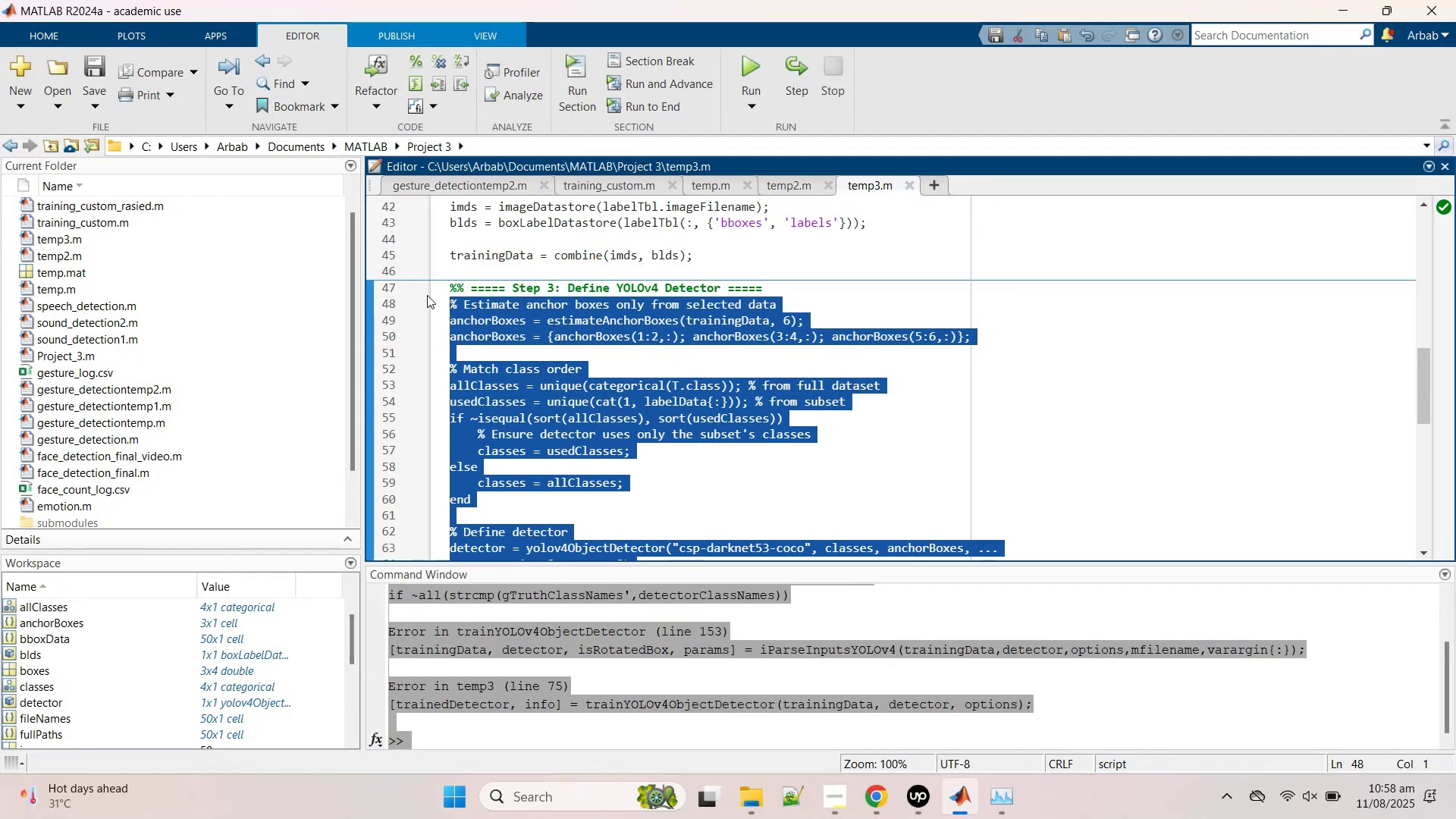 
right_click([557, 312])
 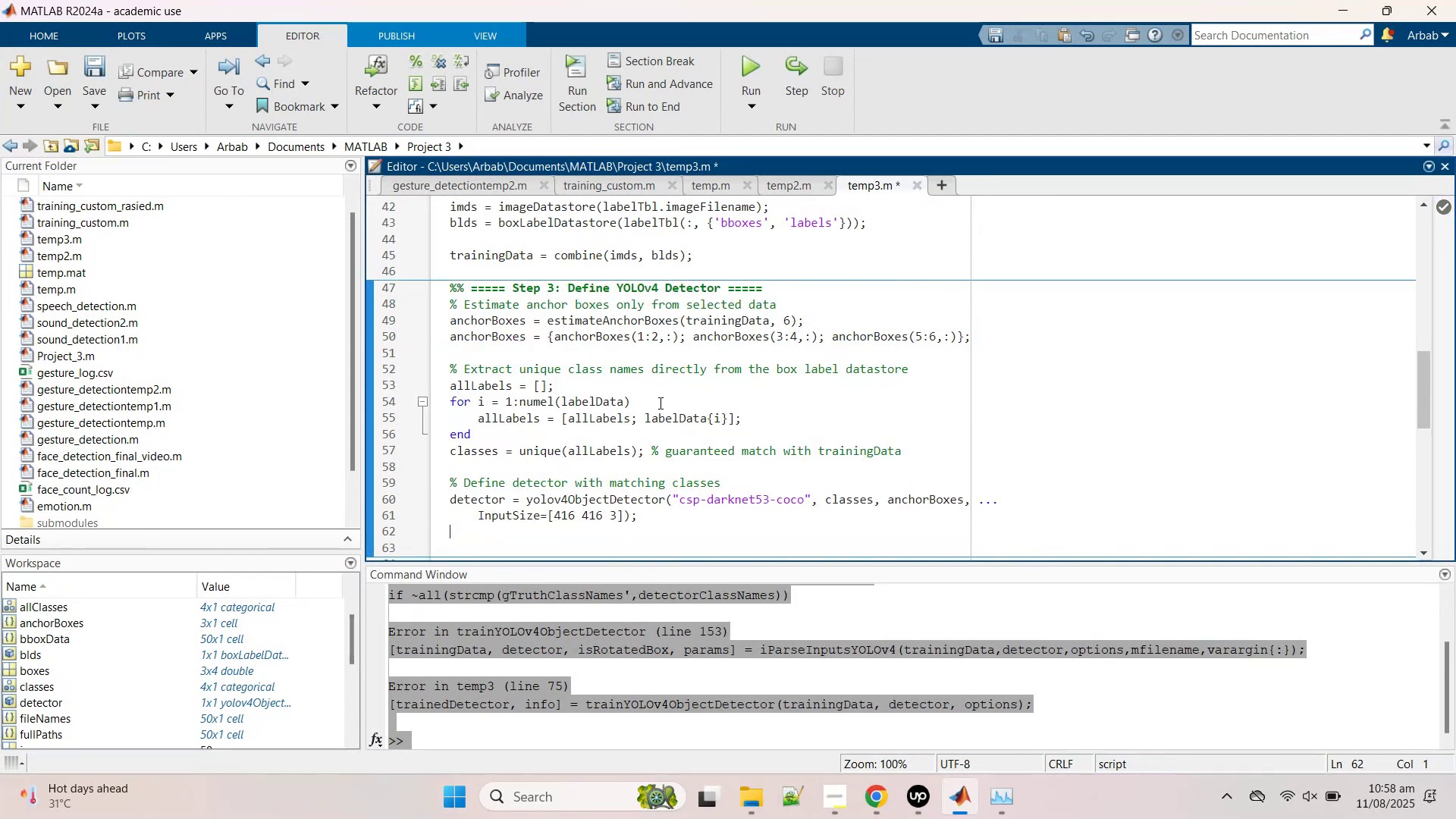 
left_click([743, 67])
 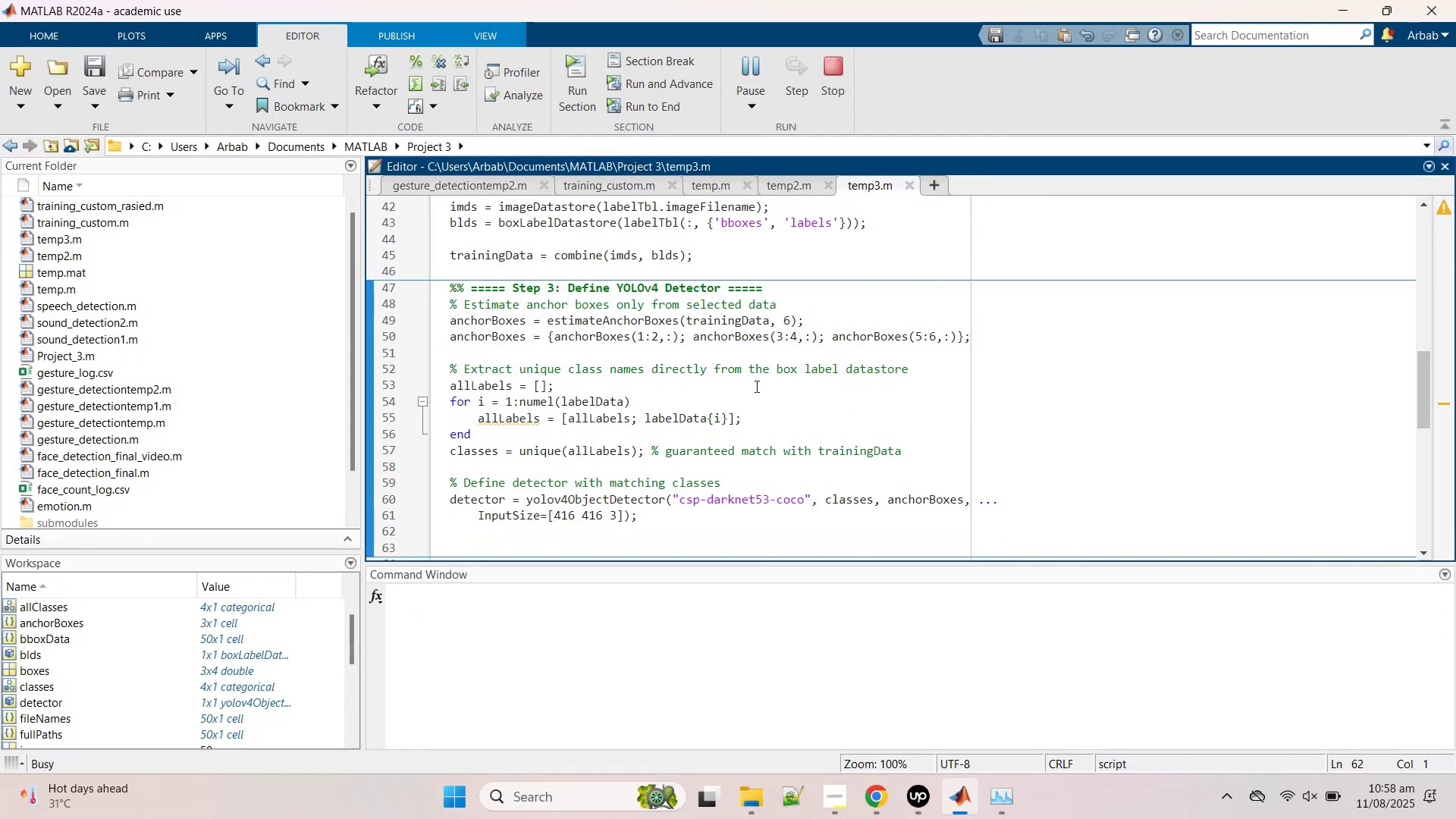 
scroll: coordinate [754, 389], scroll_direction: down, amount: 2.0
 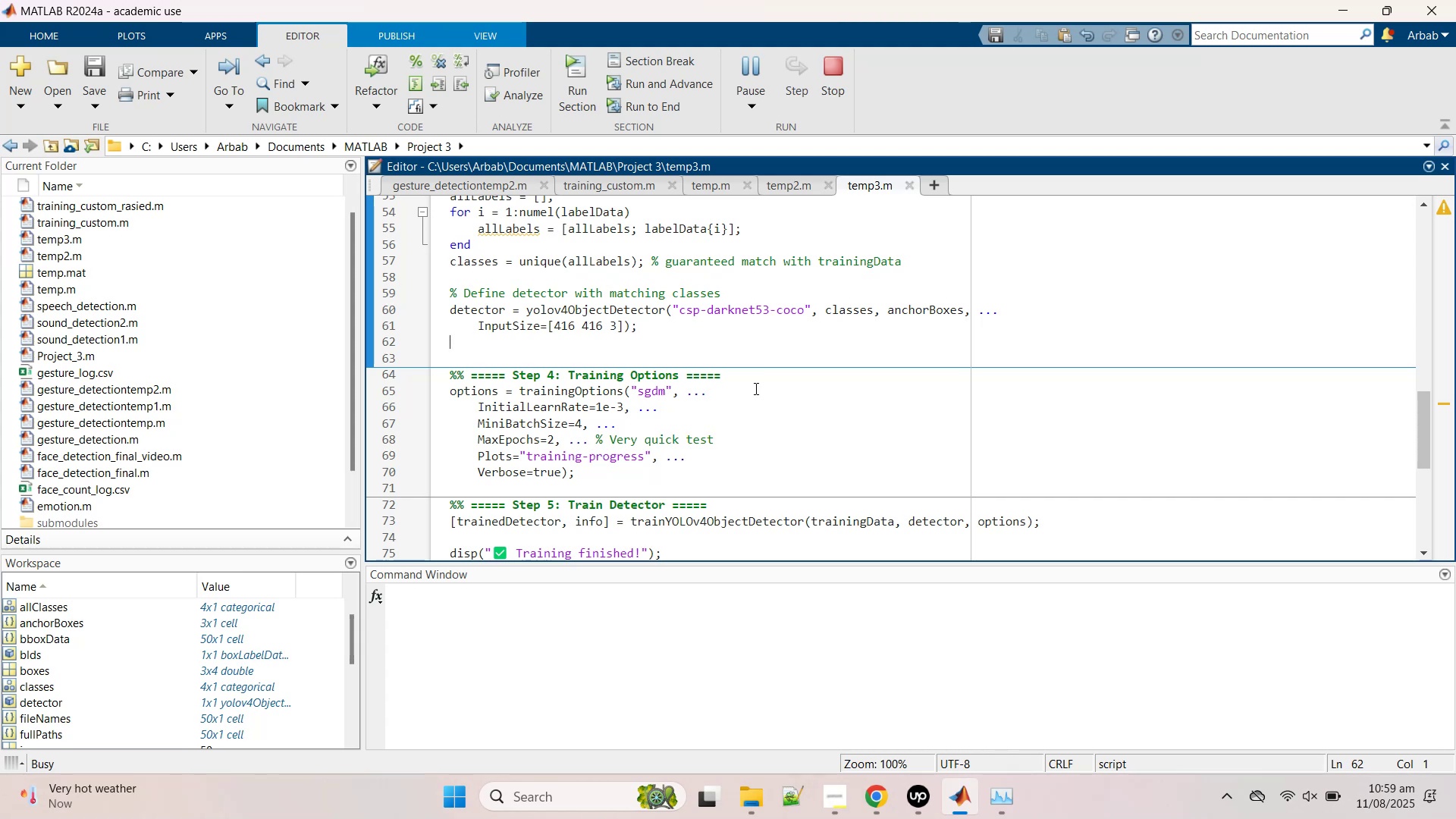 
wait(8.23)
 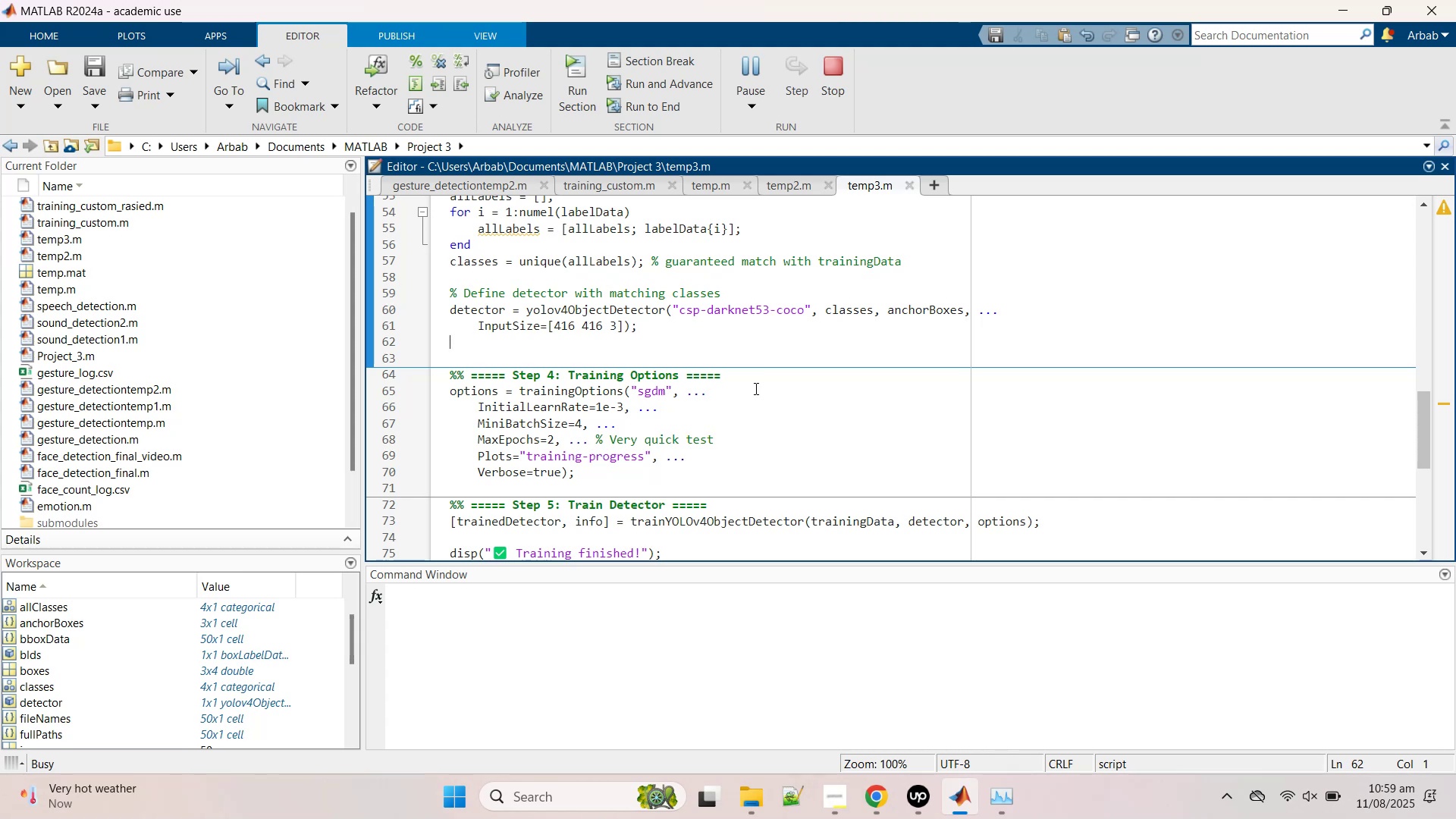 
scroll: coordinate [755, 383], scroll_direction: up, amount: 5.0
 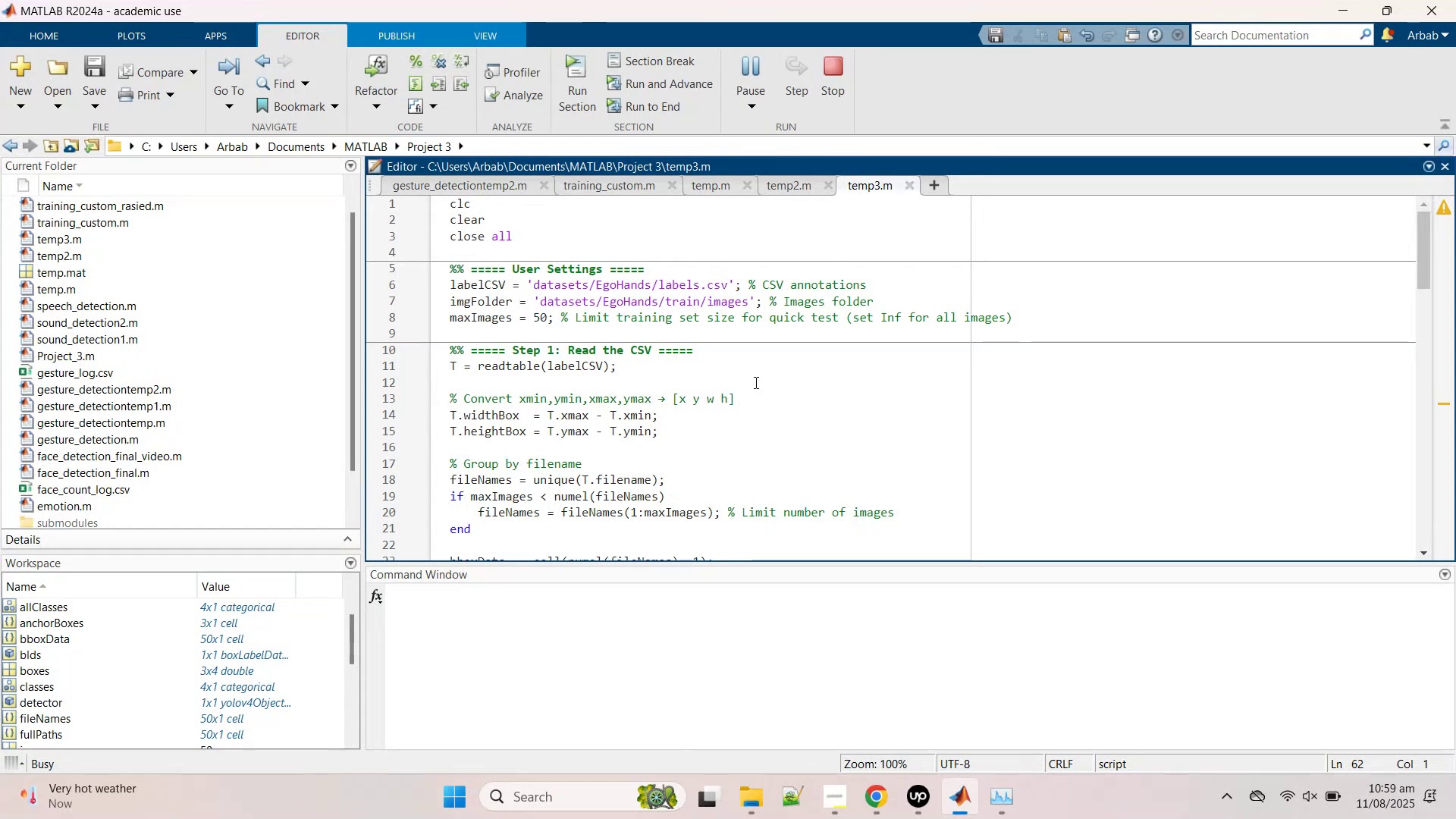 
scroll: coordinate [755, 382], scroll_direction: down, amount: 8.0
 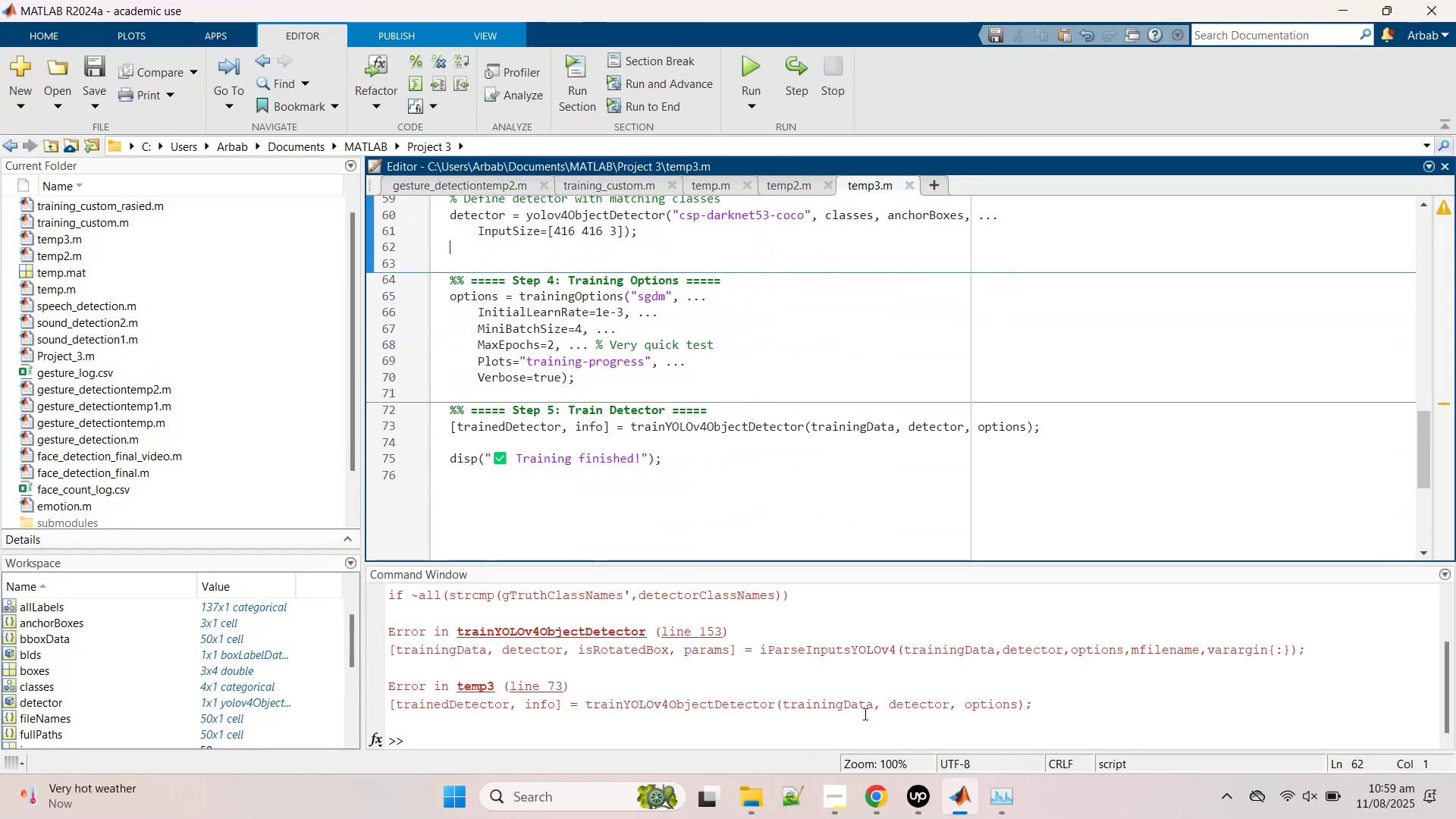 
scroll: coordinate [861, 688], scroll_direction: up, amount: 7.0
 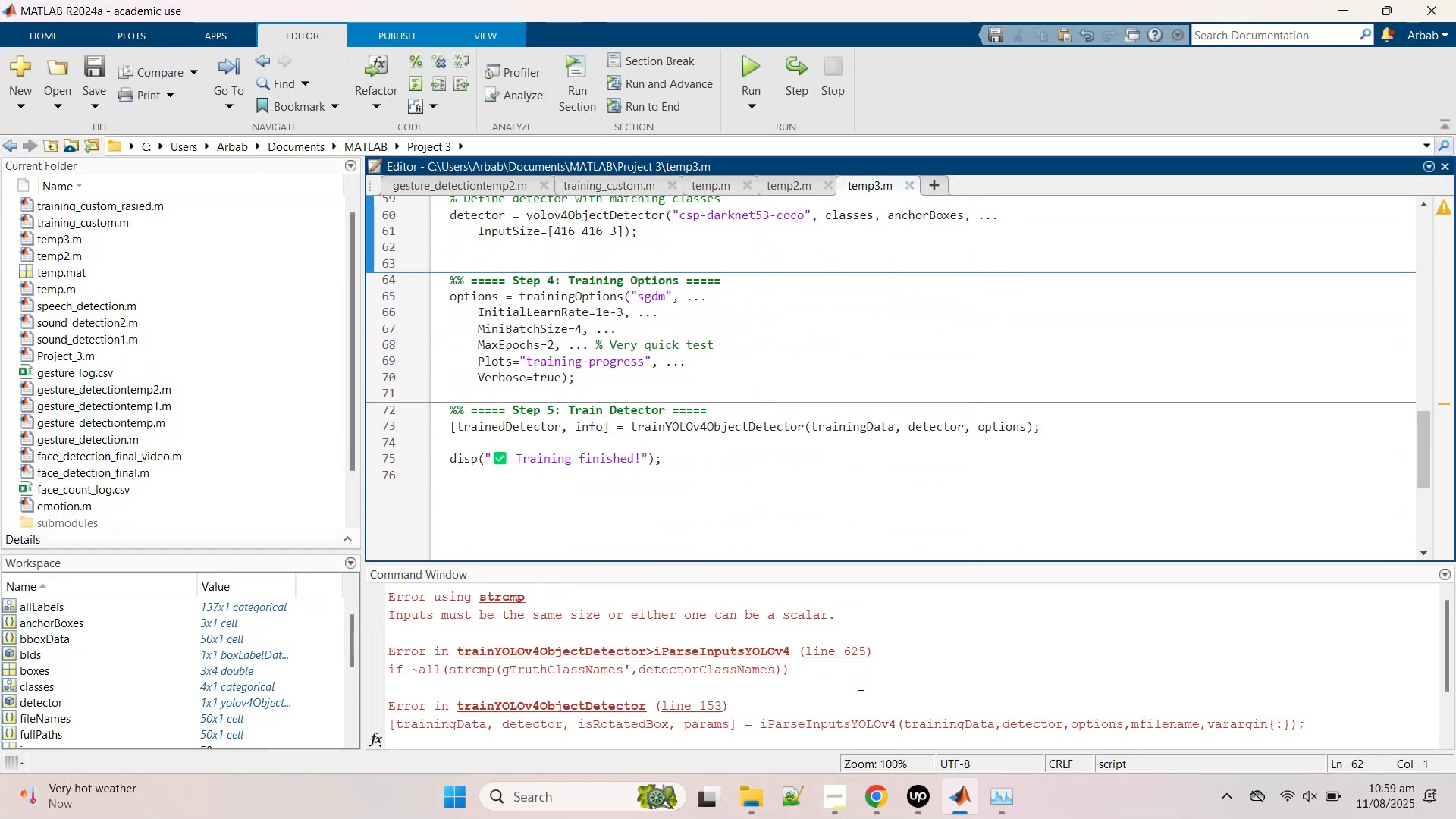 
scroll: coordinate [859, 684], scroll_direction: down, amount: 4.0
 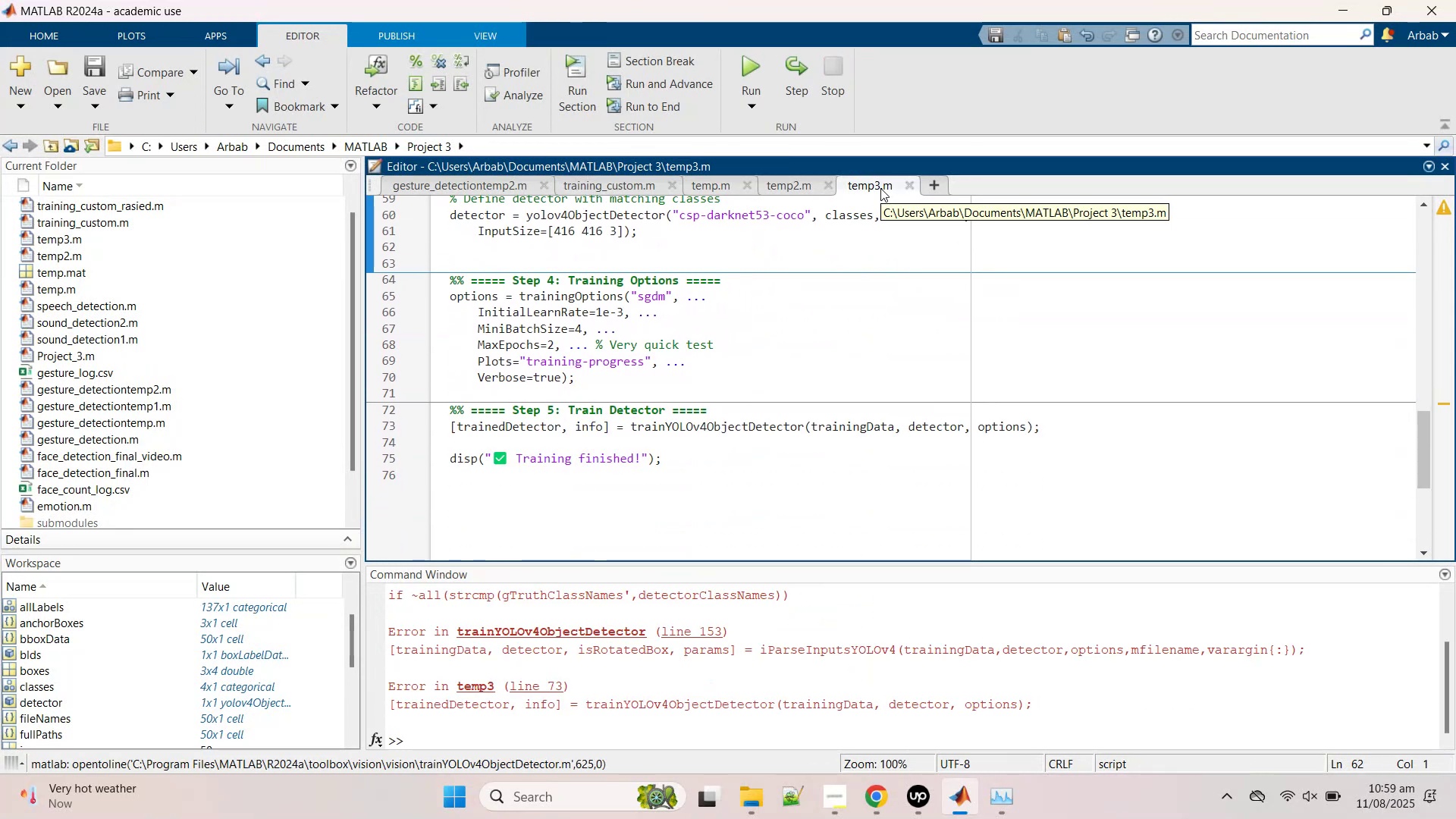 
wait(5.86)
 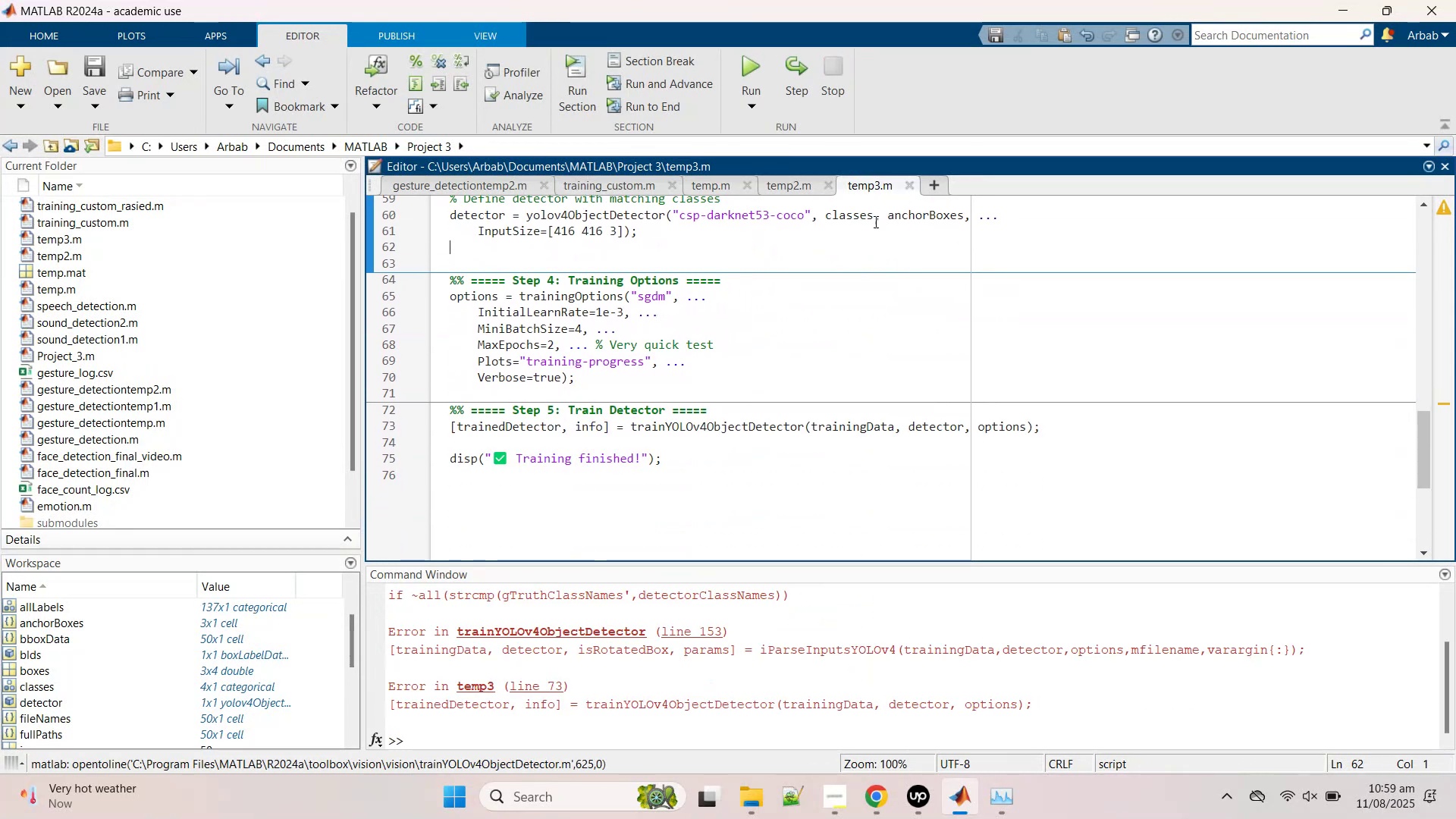 
scroll: coordinate [764, 443], scroll_direction: up, amount: 6.0
 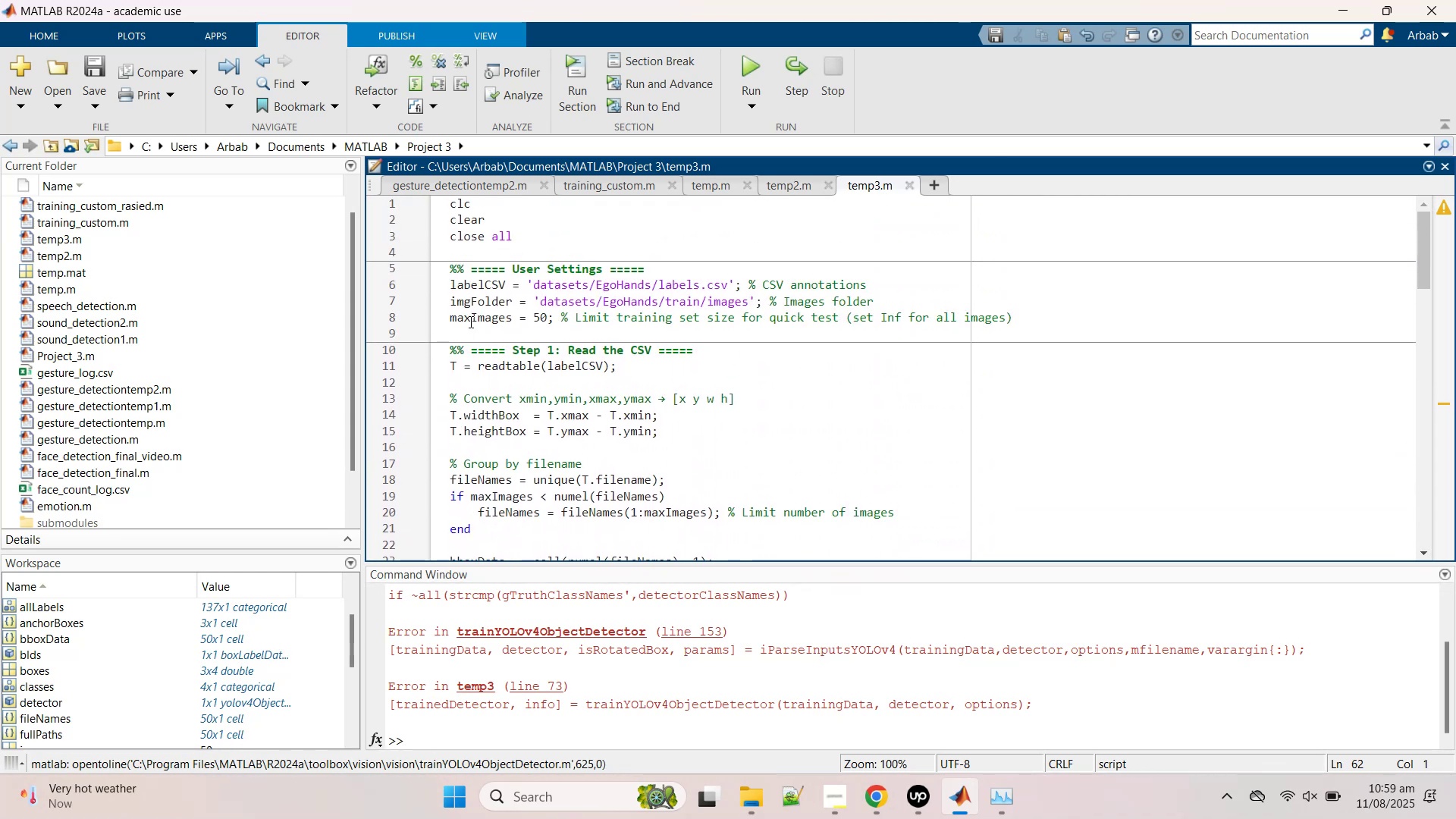 
double_click([469, 321])
 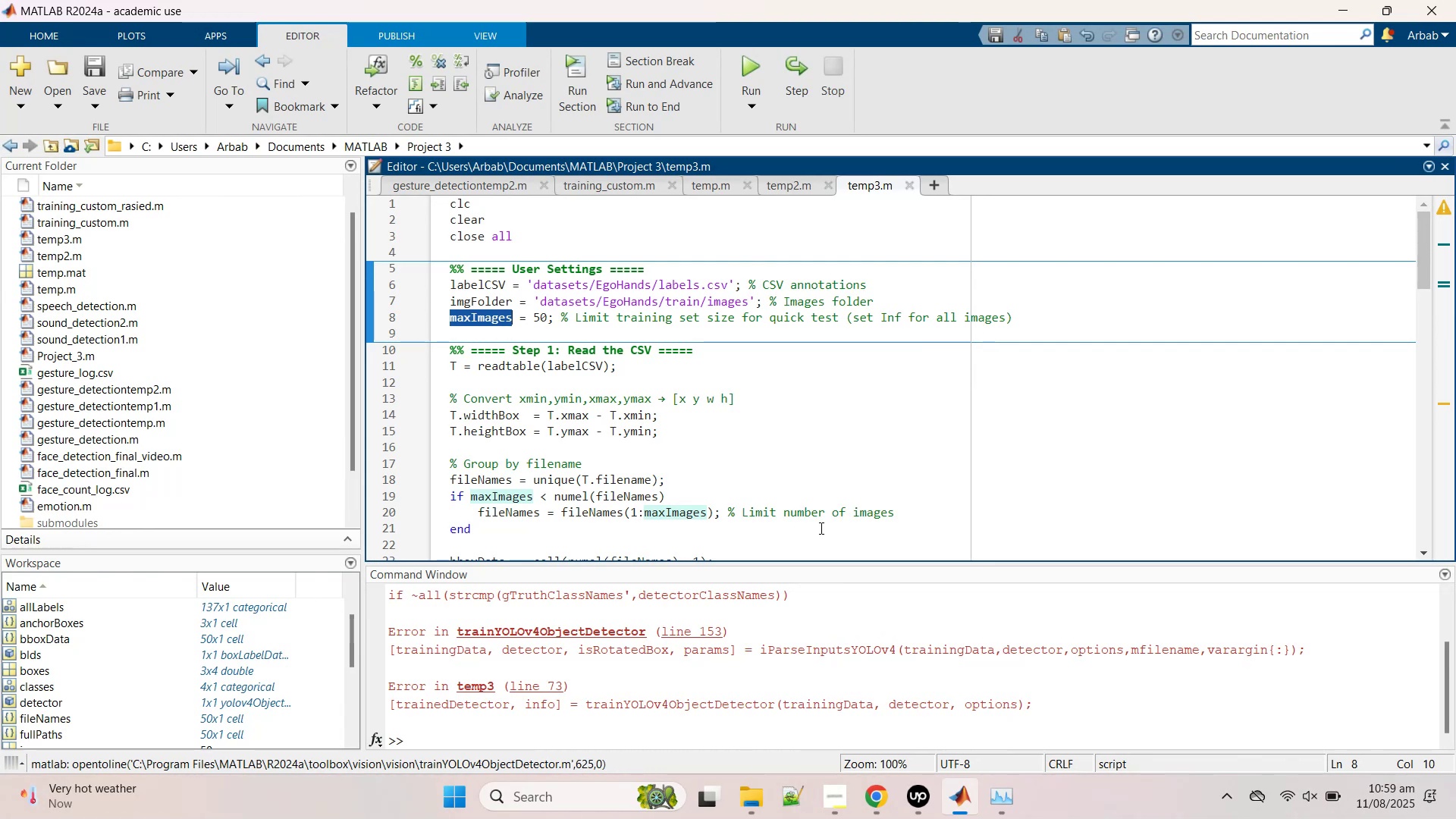 
scroll: coordinate [820, 528], scroll_direction: down, amount: 2.0
 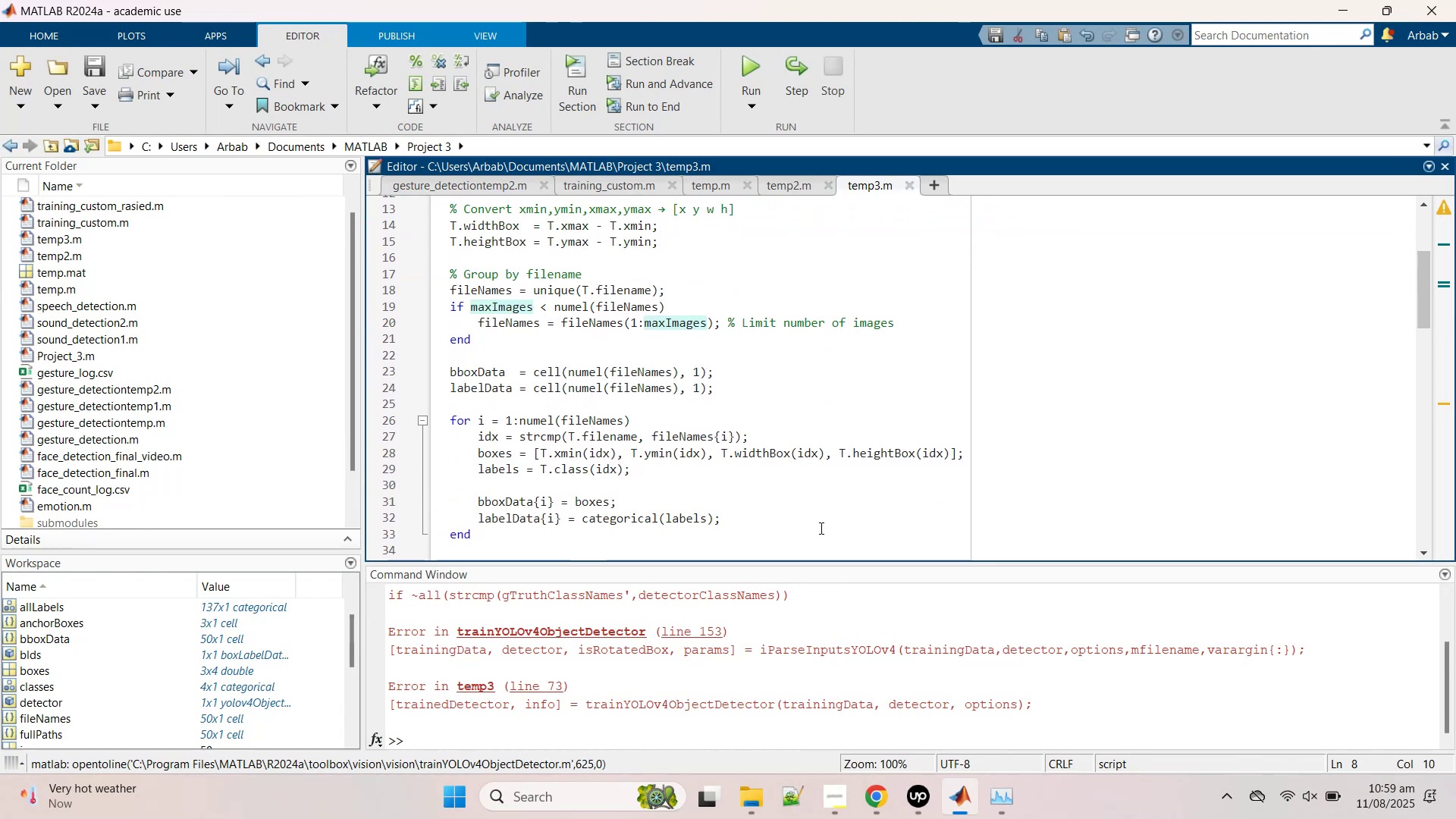 
wait(5.6)
 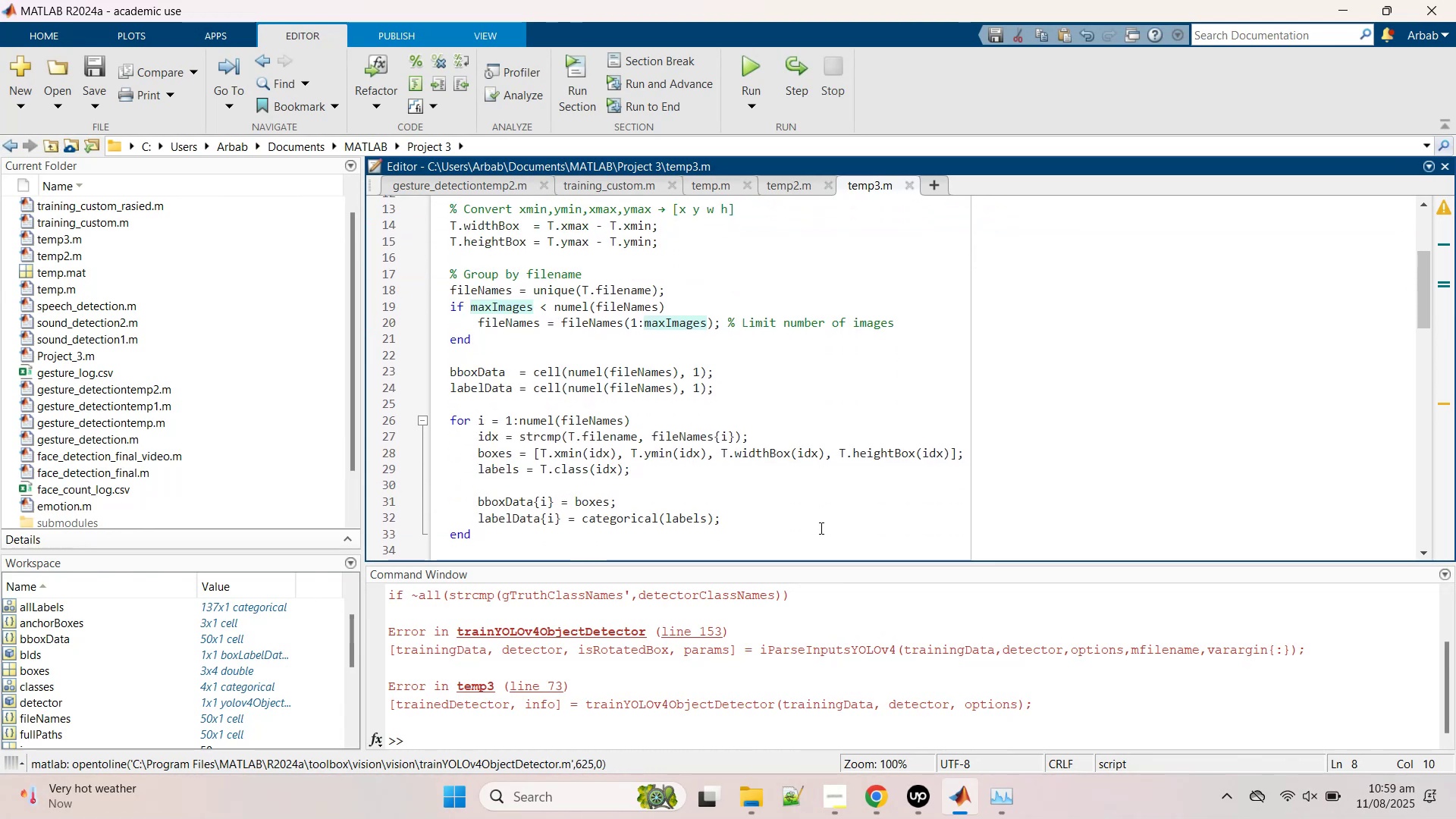 
double_click([507, 327])
 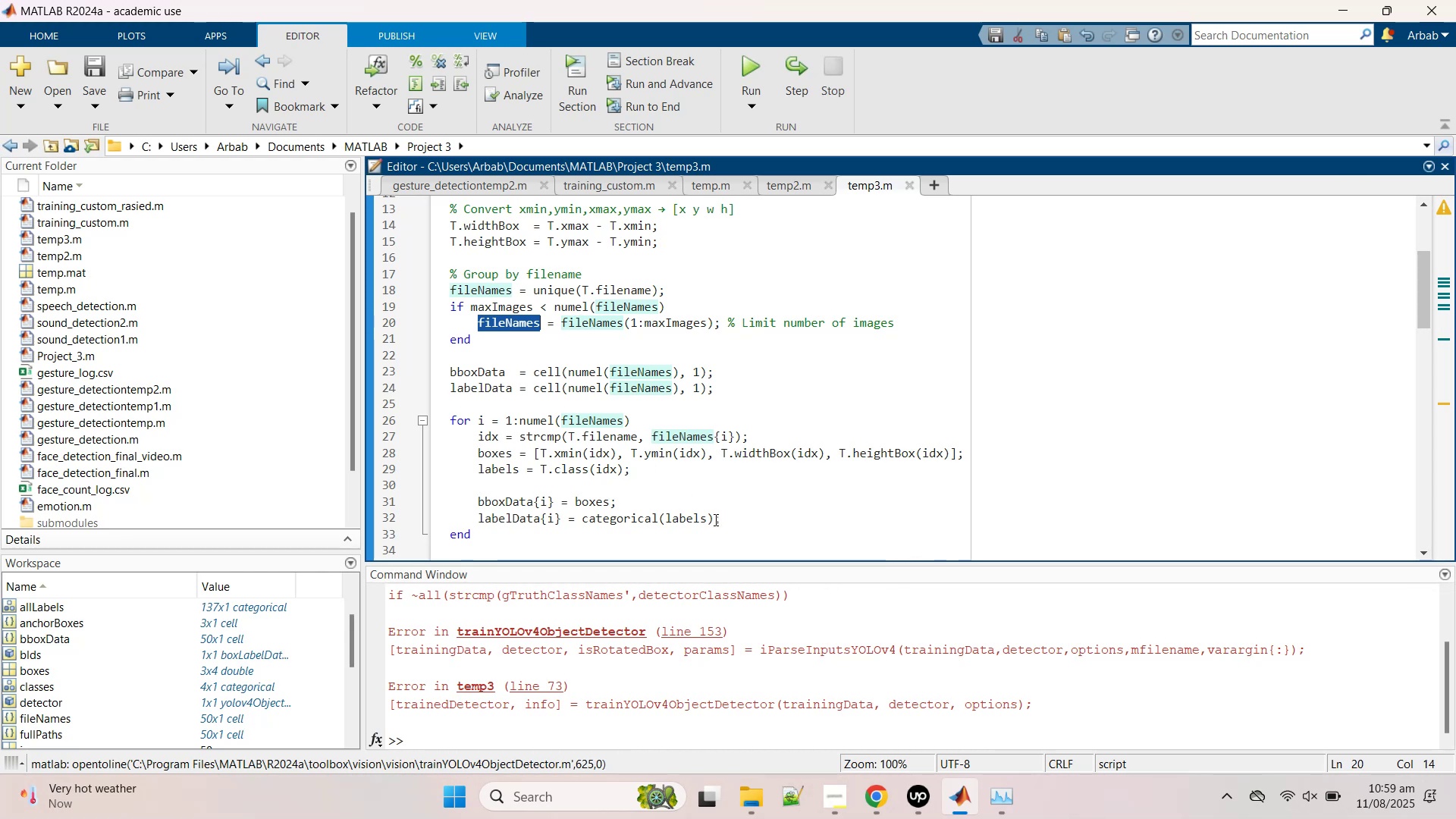 
wait(5.33)
 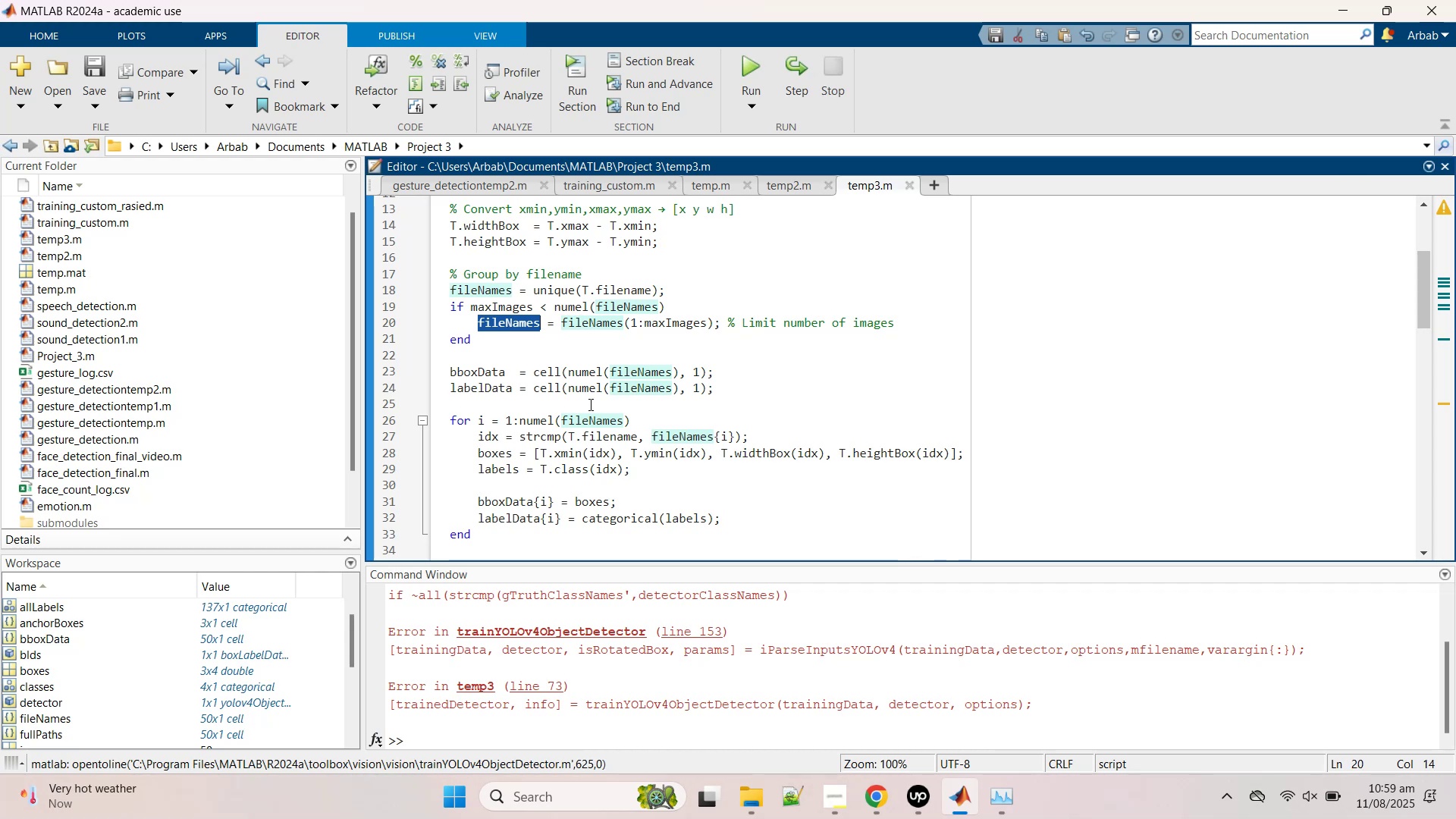 
scroll: coordinate [714, 519], scroll_direction: down, amount: 2.0
 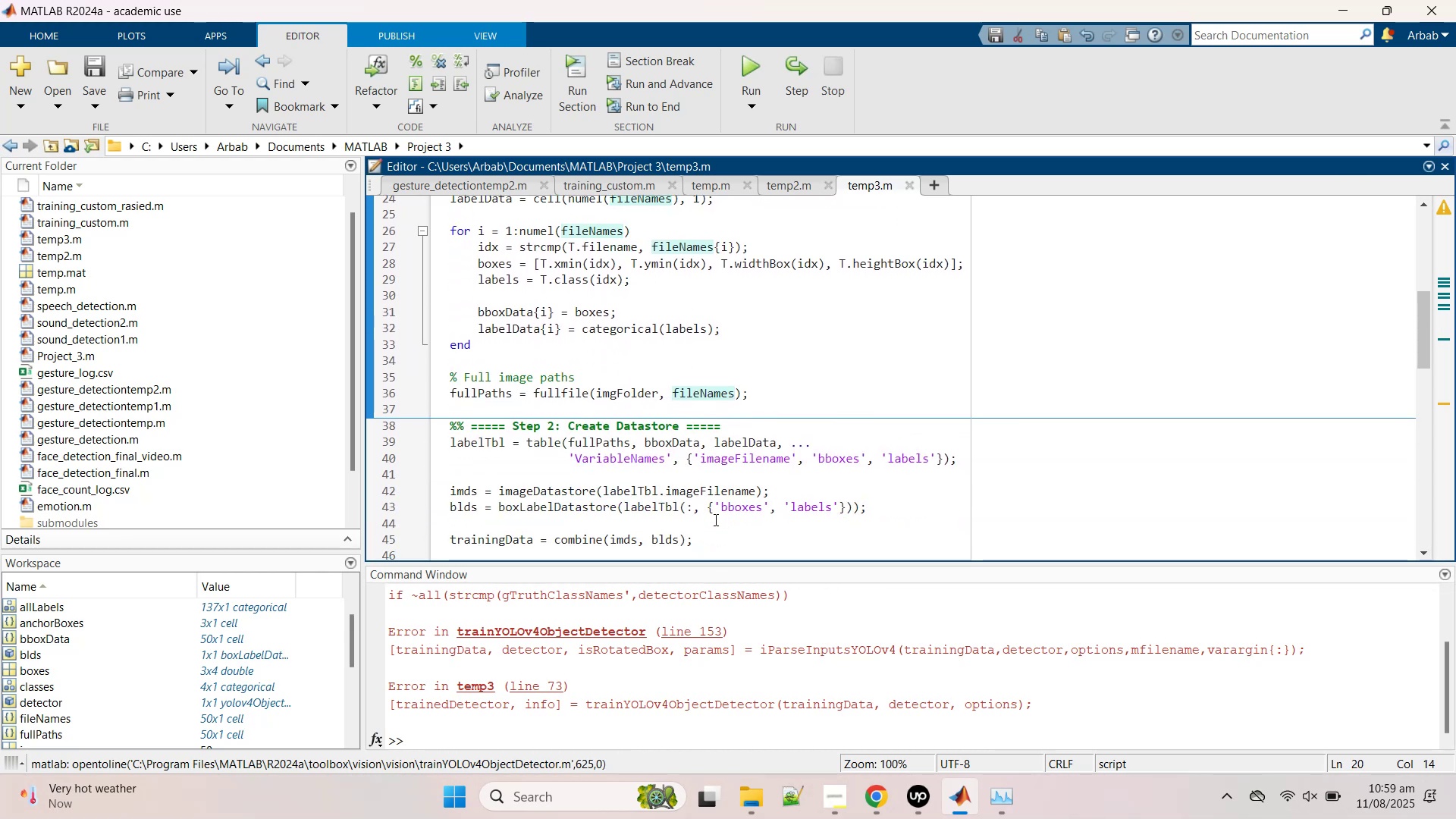 
scroll: coordinate [714, 519], scroll_direction: up, amount: 2.0
 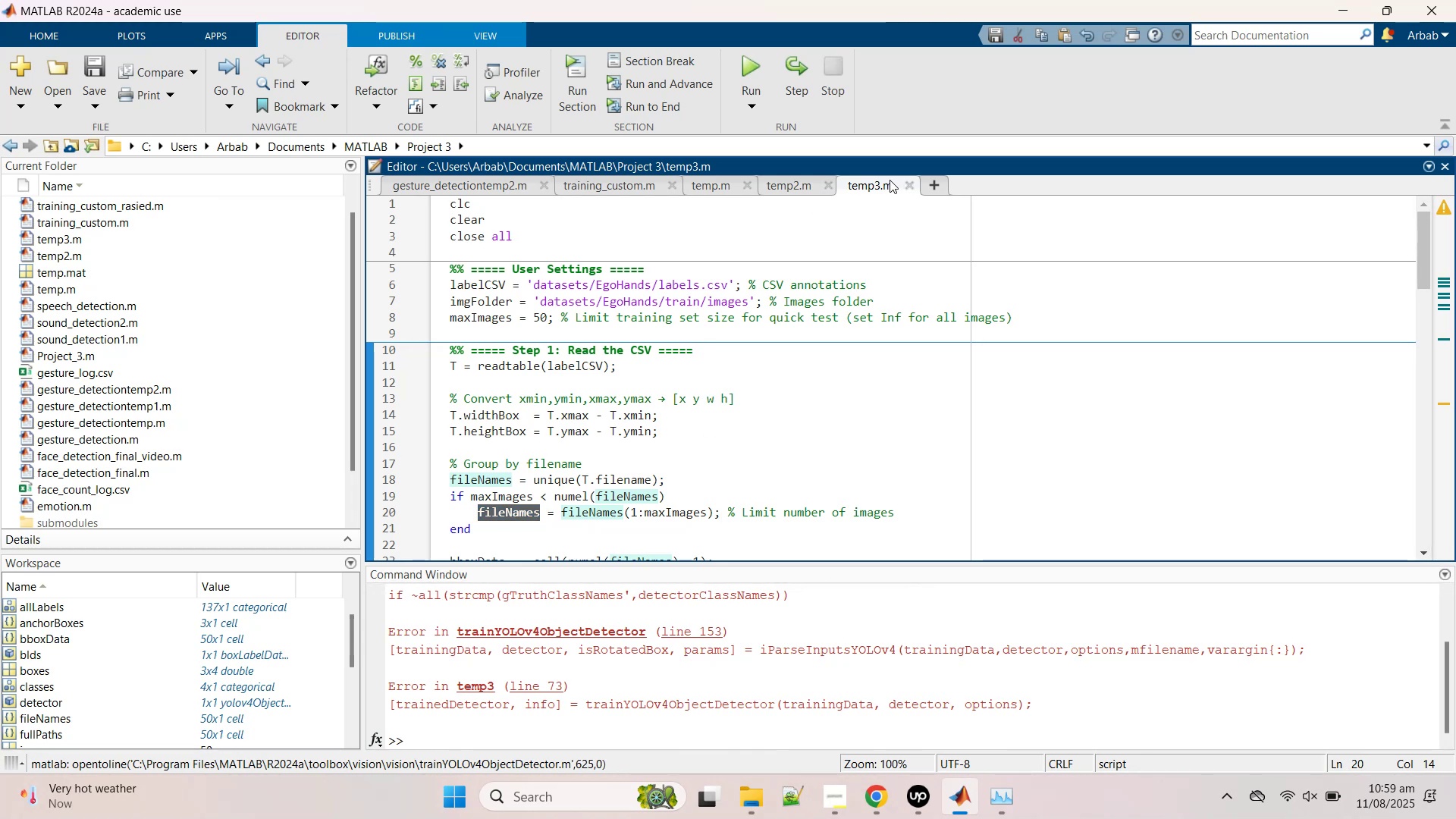 
wait(7.4)
 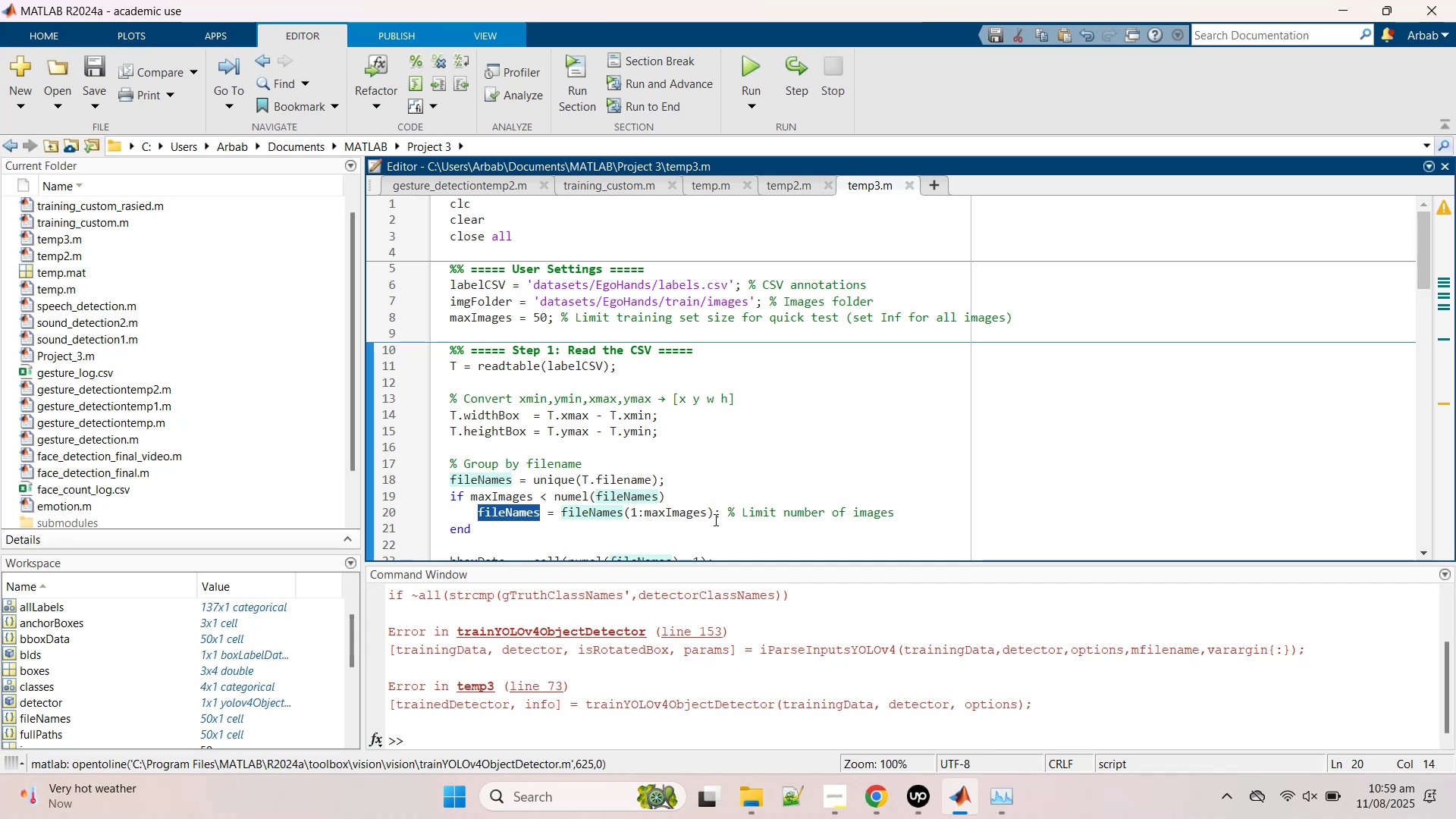 
left_click([786, 184])
 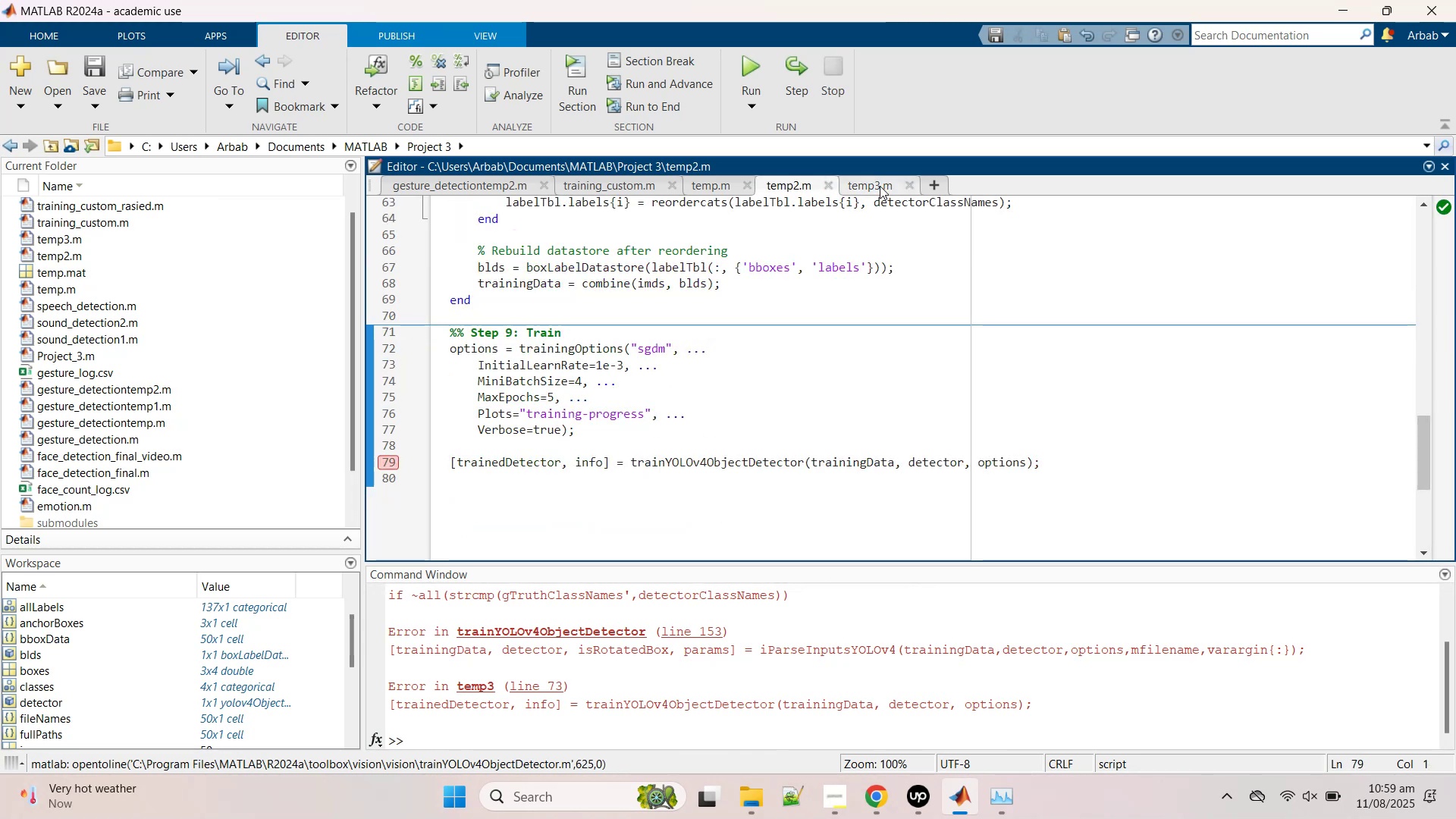 
left_click([880, 186])
 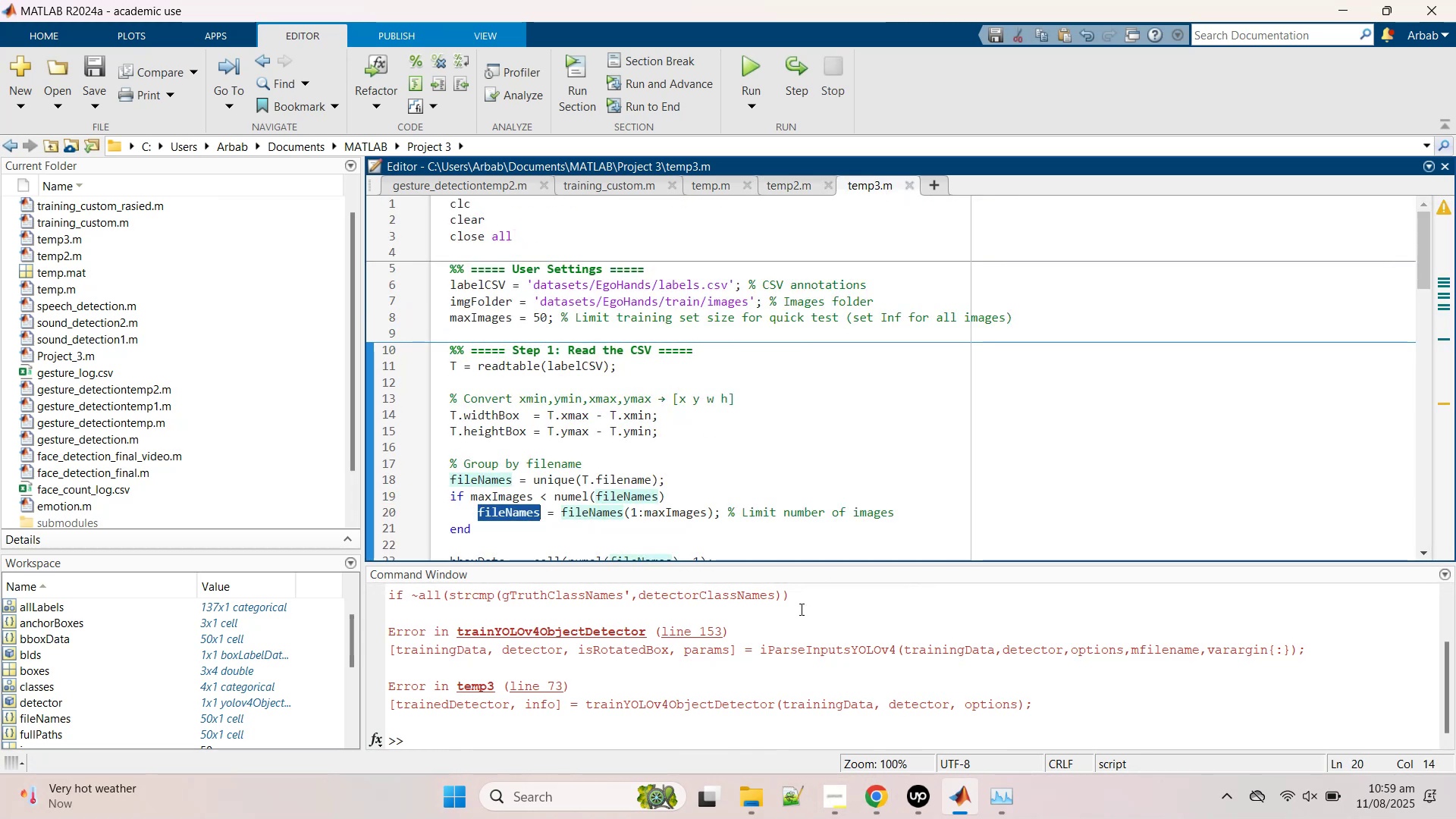 
left_click([849, 682])
 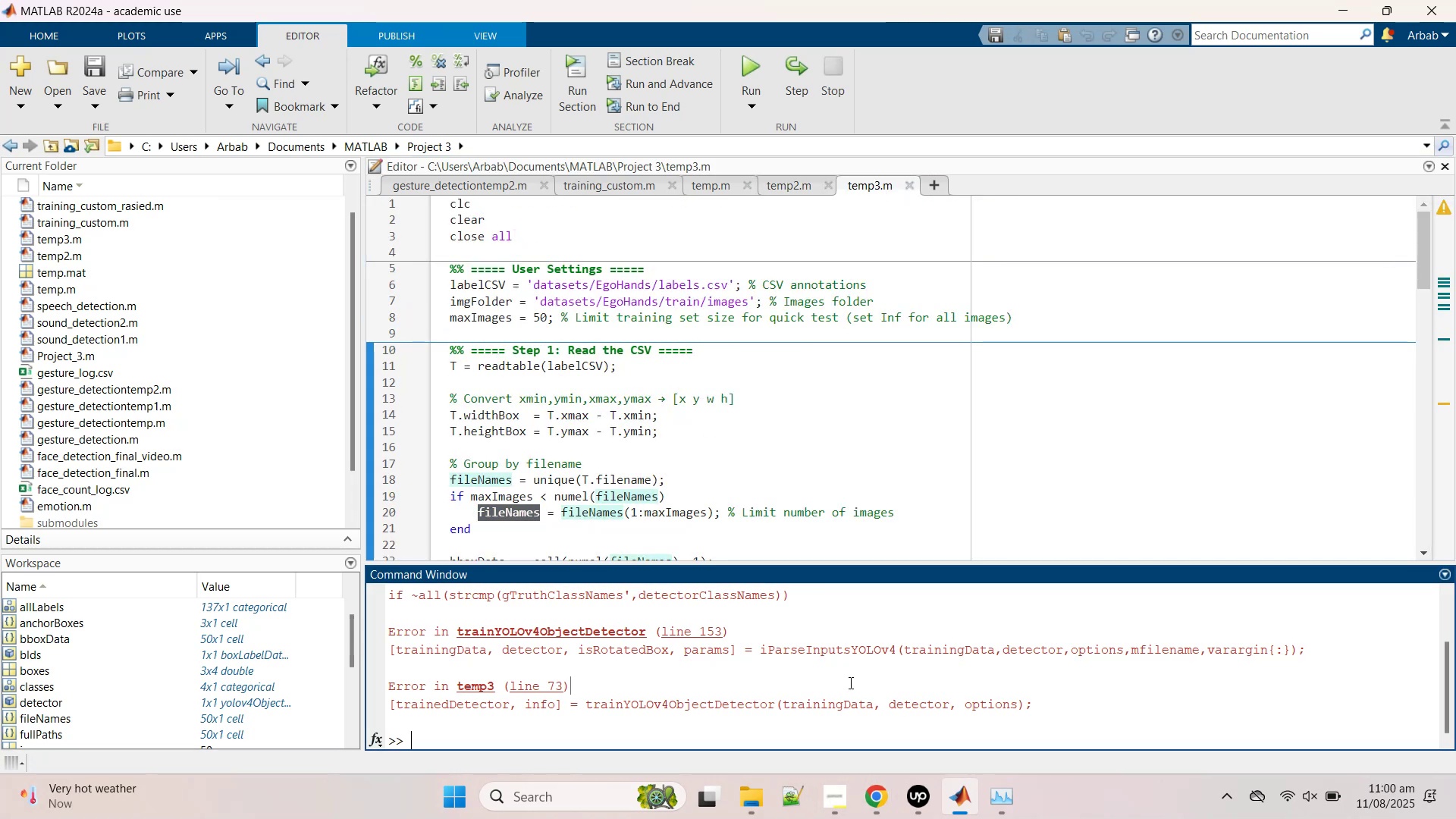 
key(Control+A)
 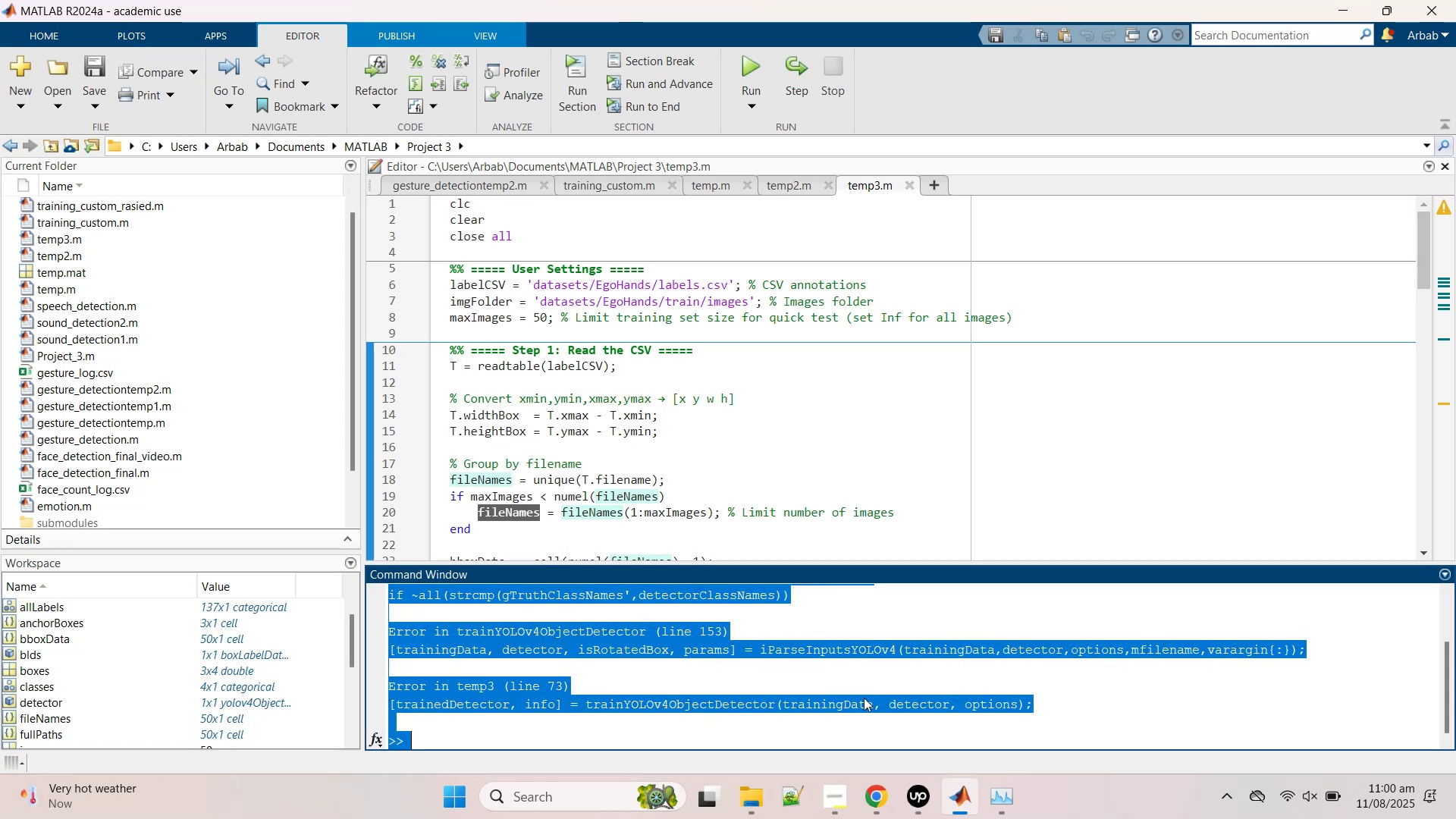 
key(Control+C)
 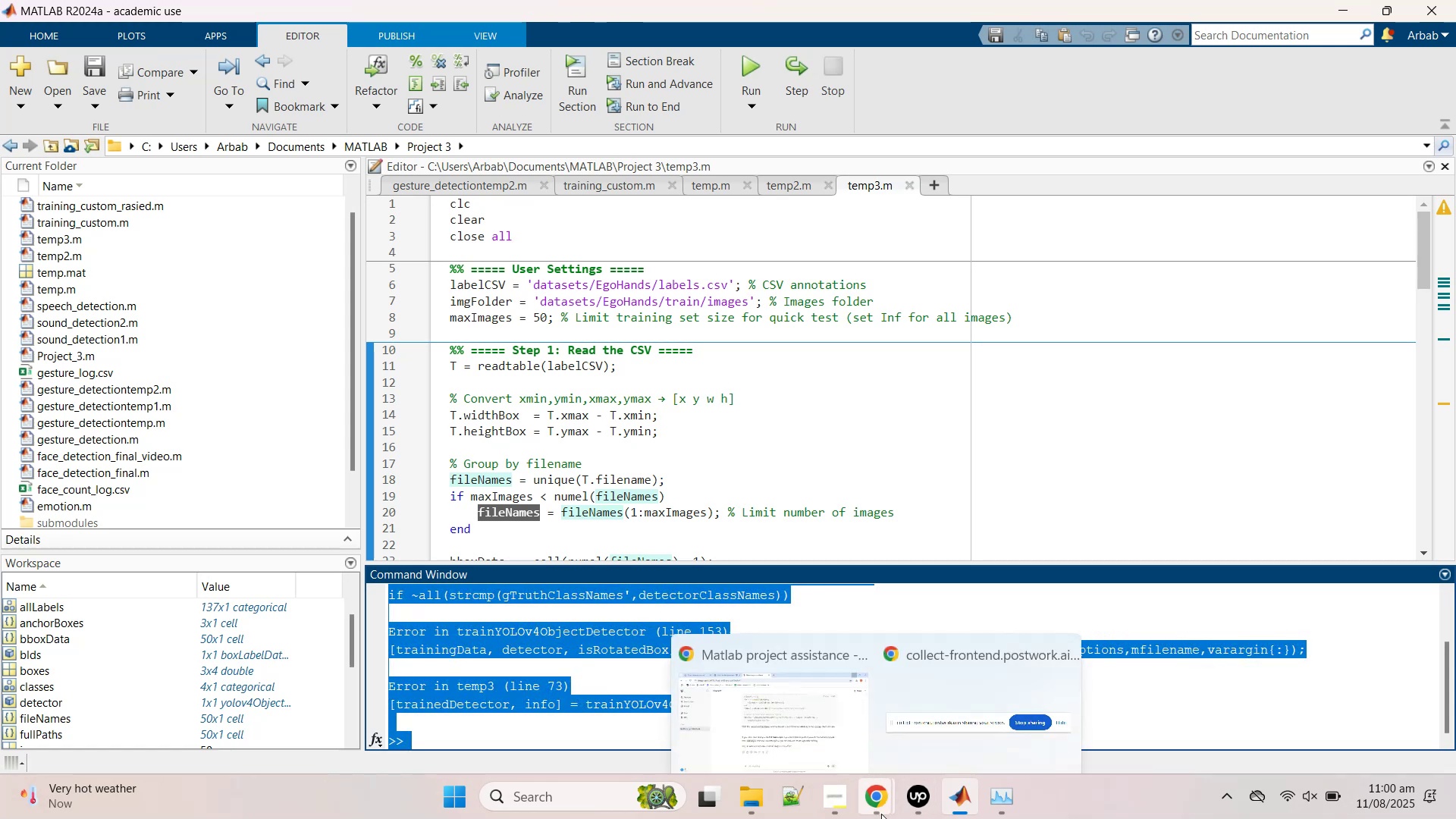 
left_click([884, 813])
 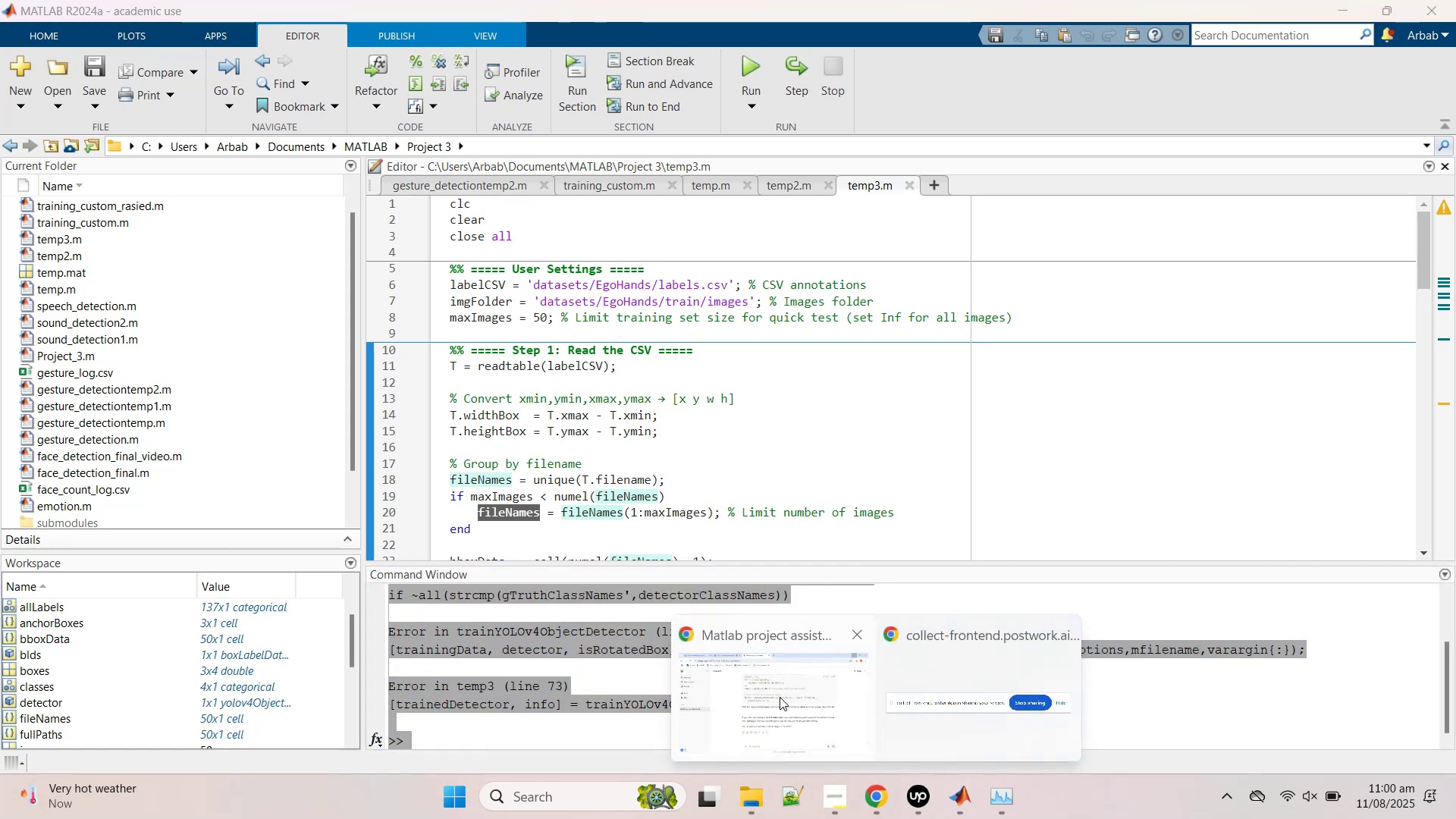 
left_click([780, 697])
 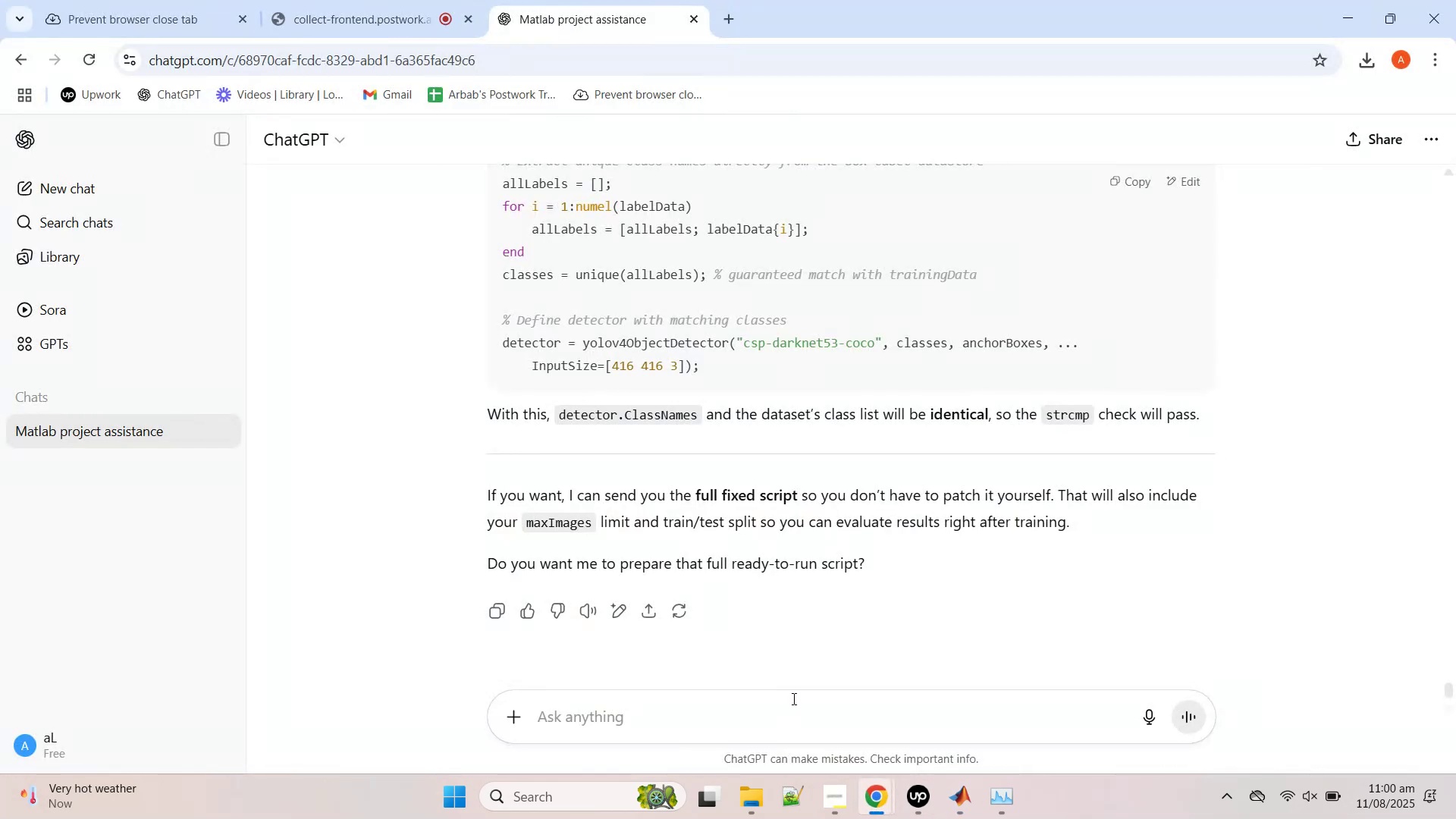 
left_click([792, 698])
 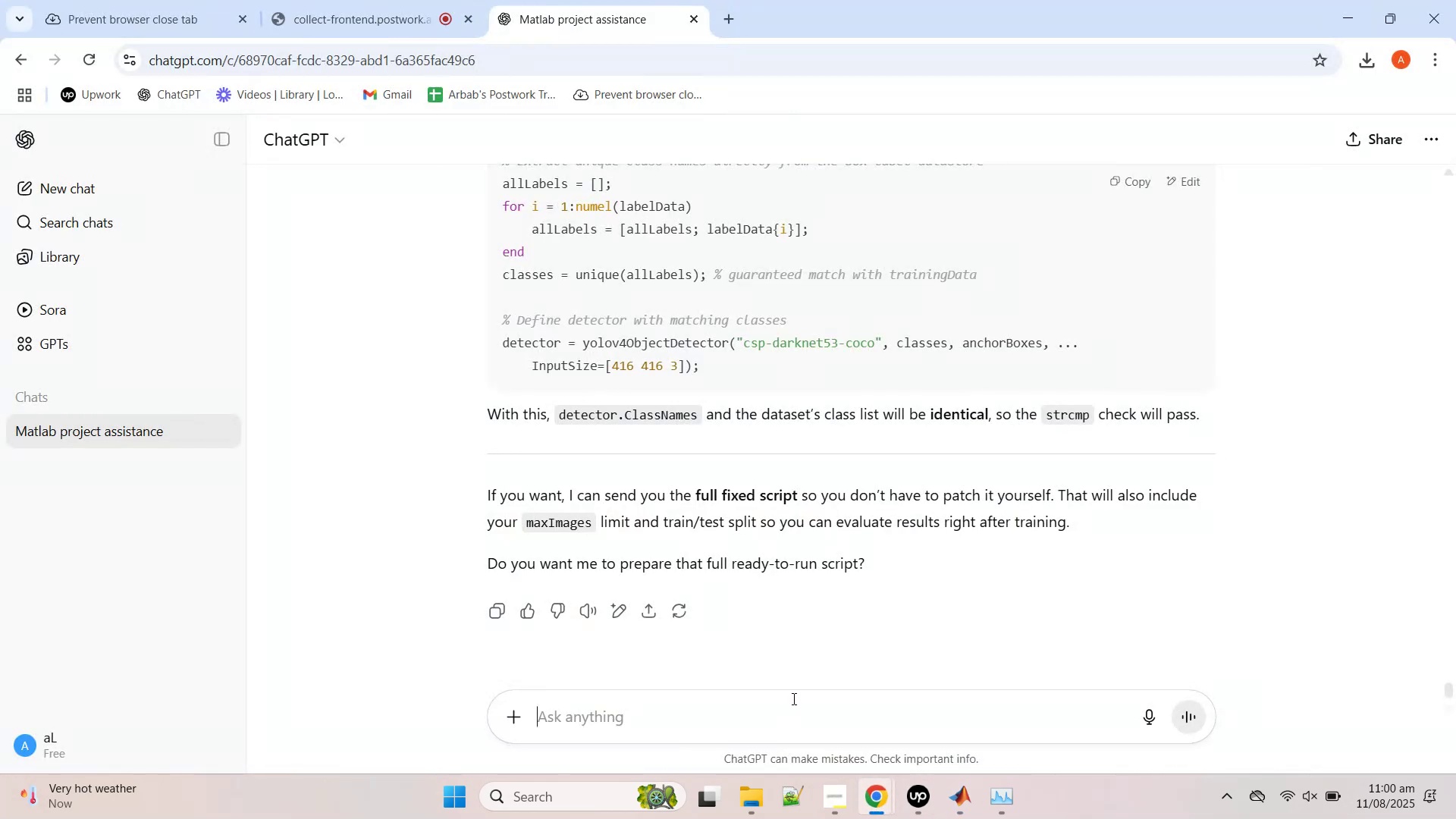 
key(Control+V)
 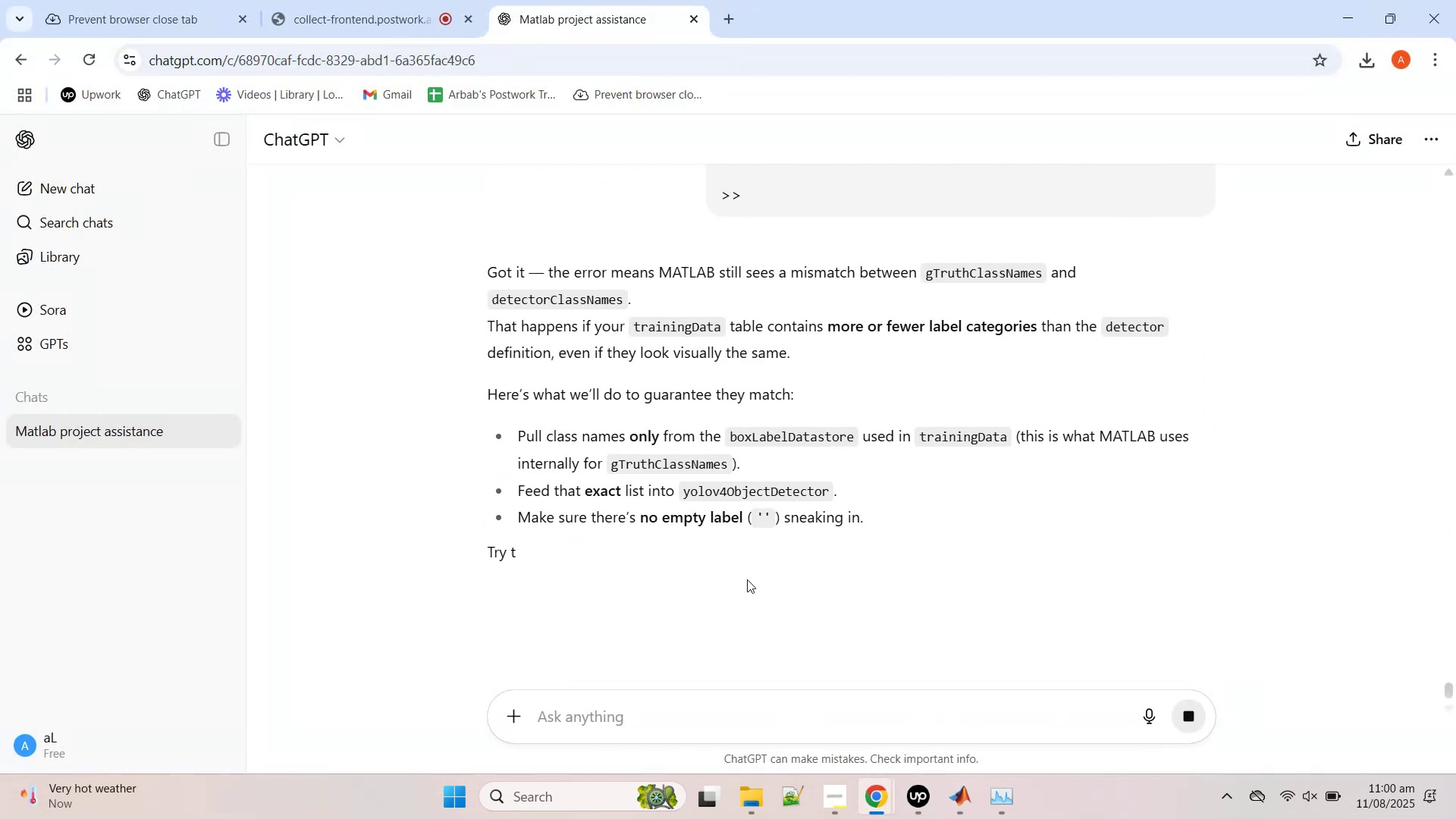 
wait(11.74)
 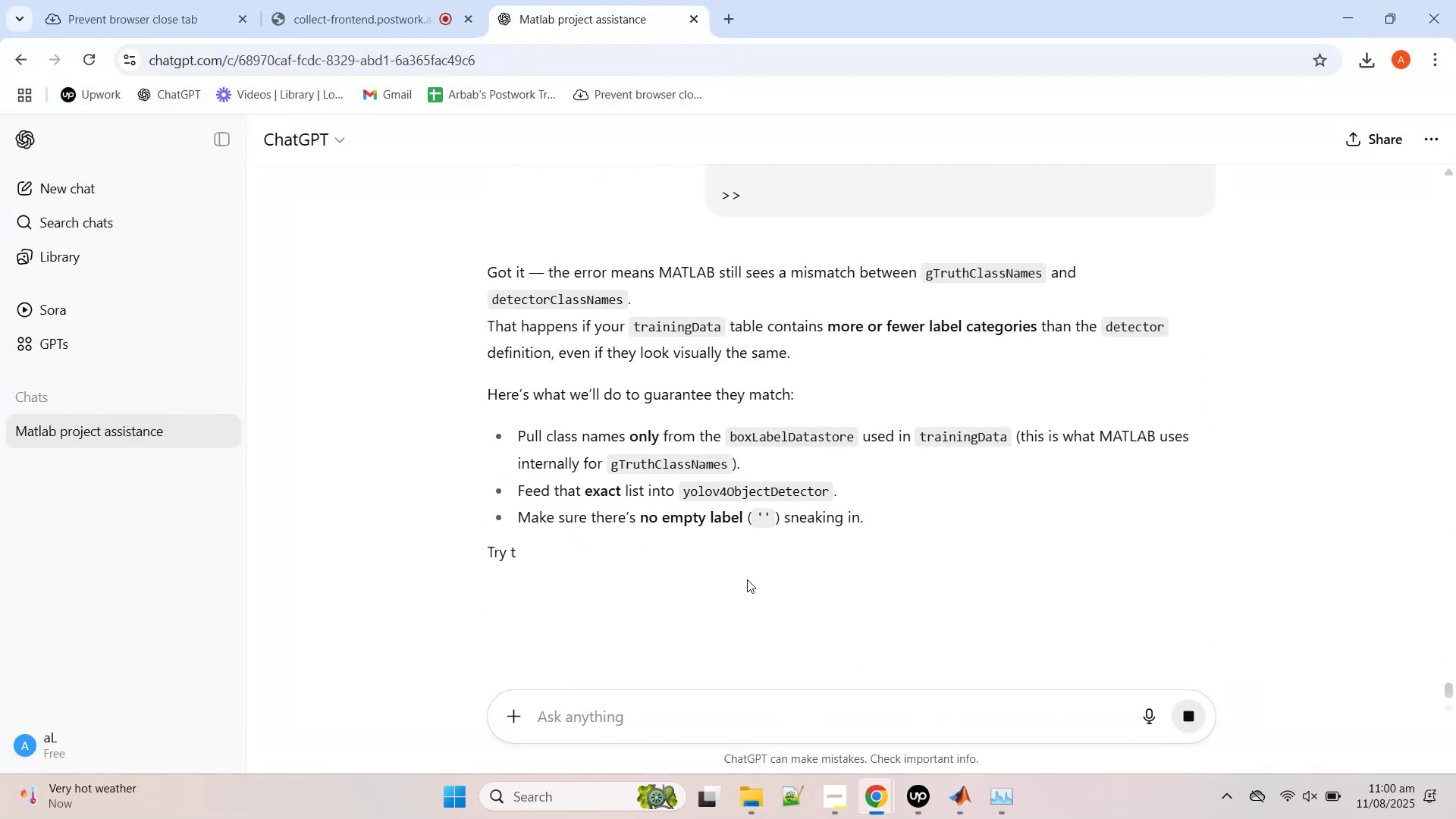 
left_click([1139, 588])
 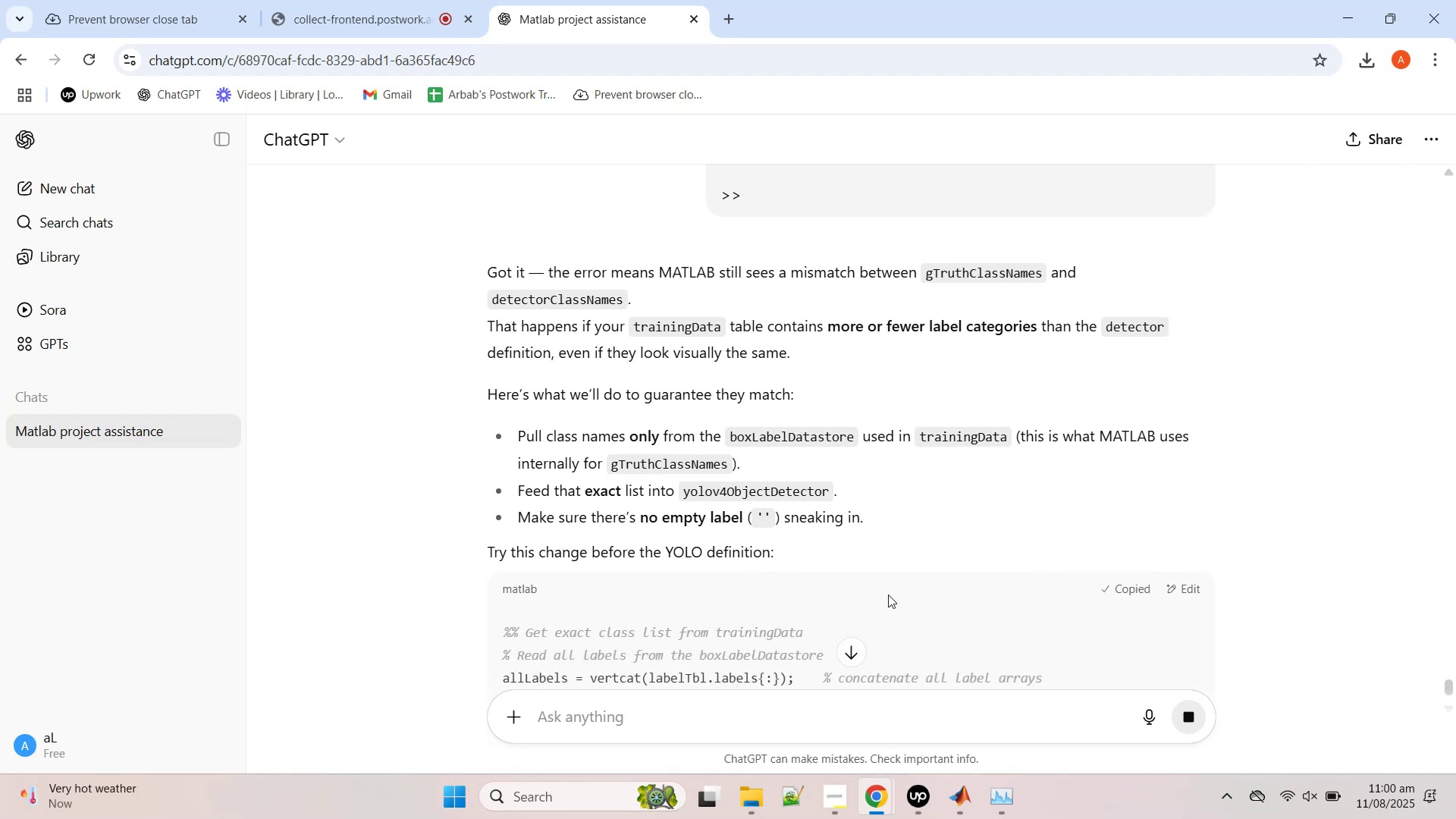 
scroll: coordinate [648, 443], scroll_direction: down, amount: 12.0
 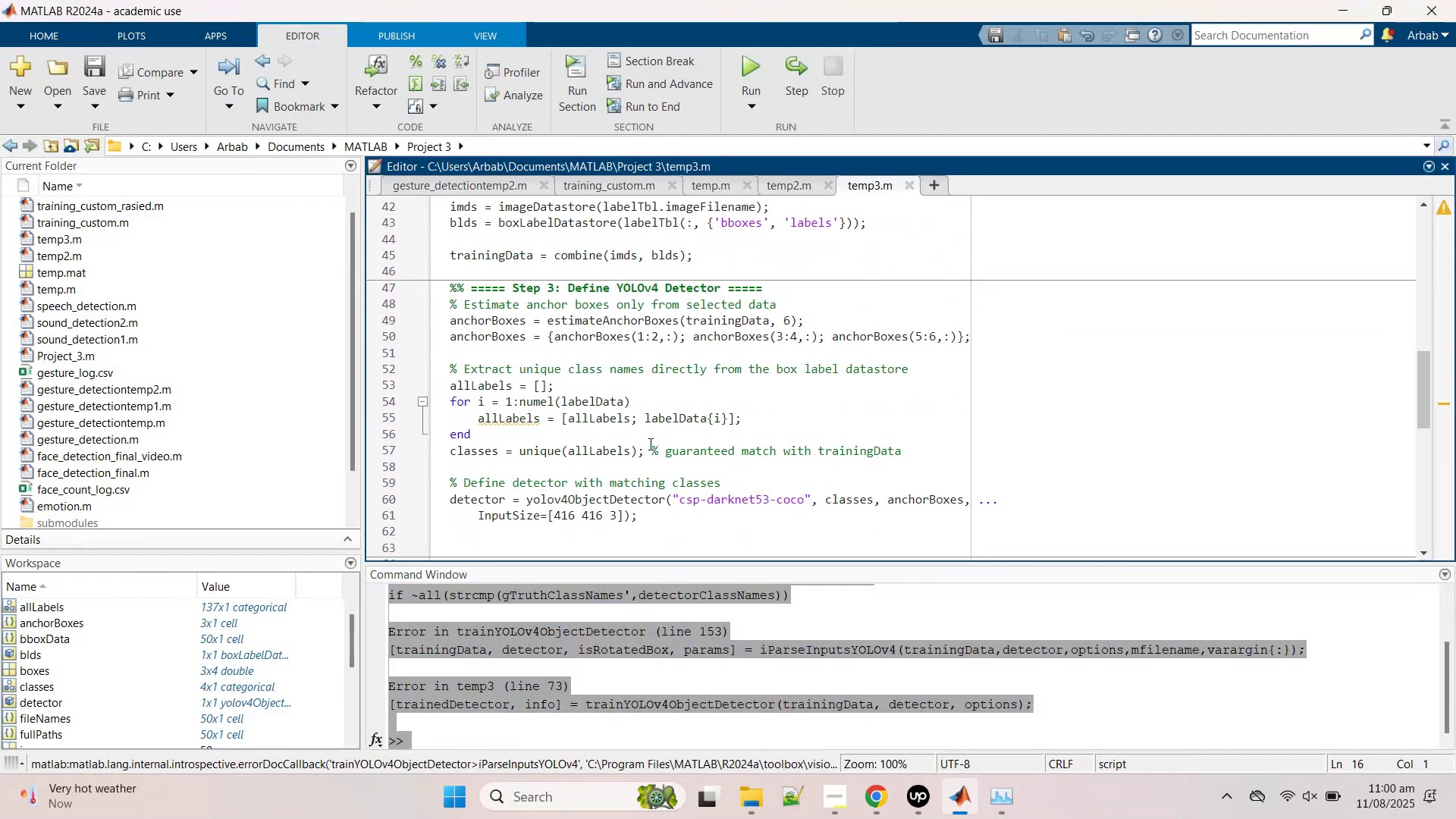 
scroll: coordinate [649, 444], scroll_direction: up, amount: 2.0
 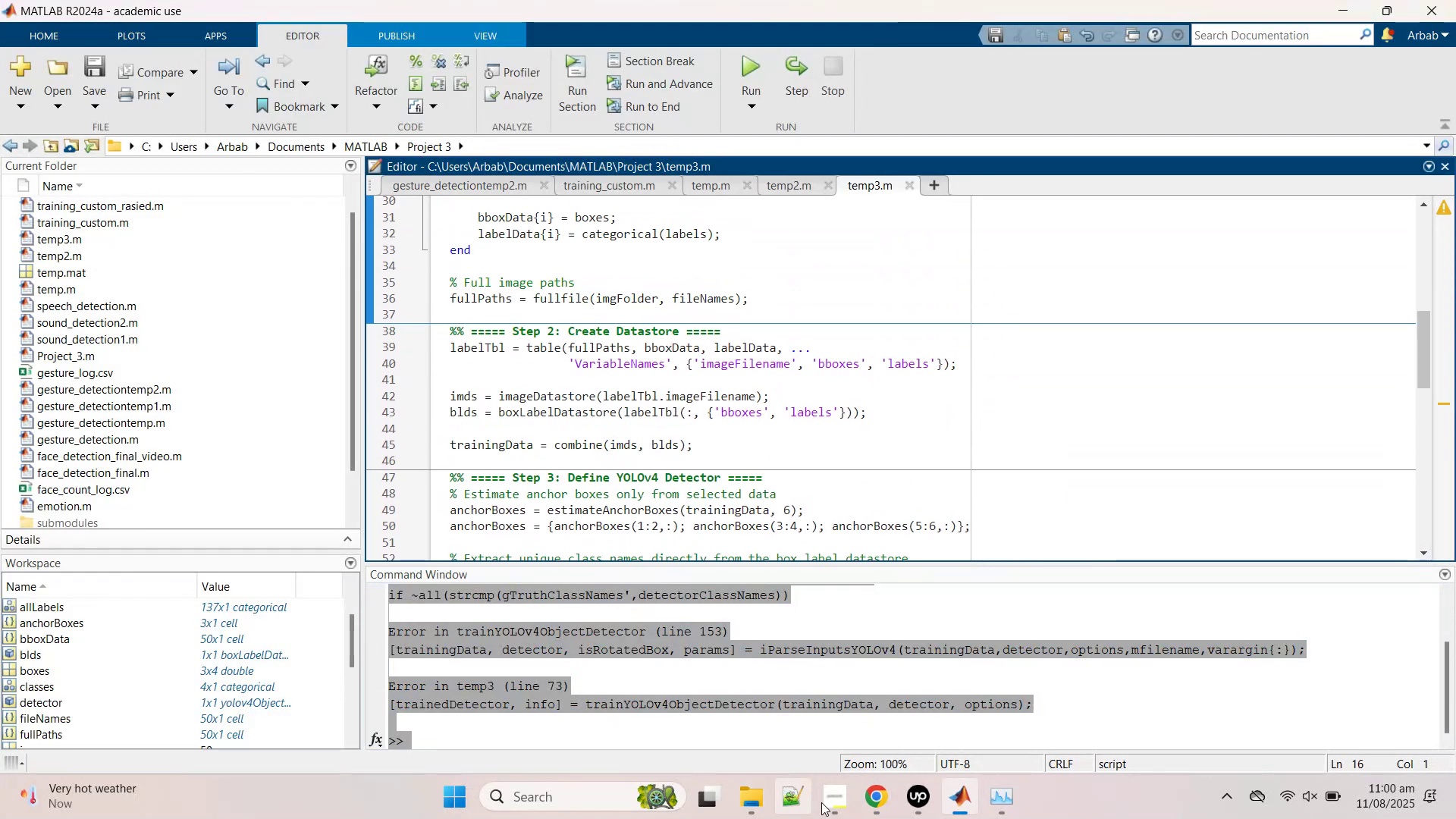 
left_click([886, 811])
 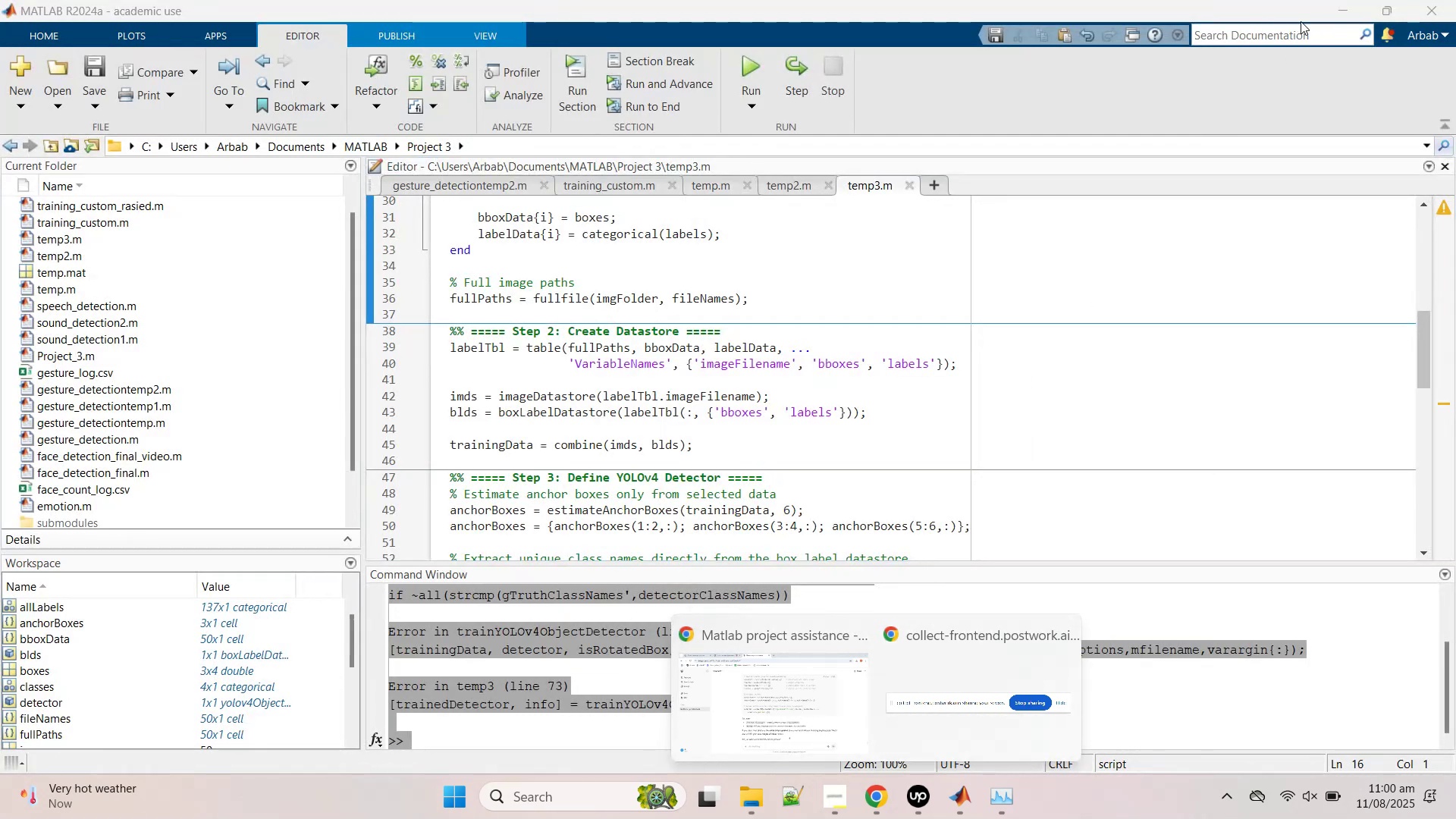 
left_click([808, 400])
 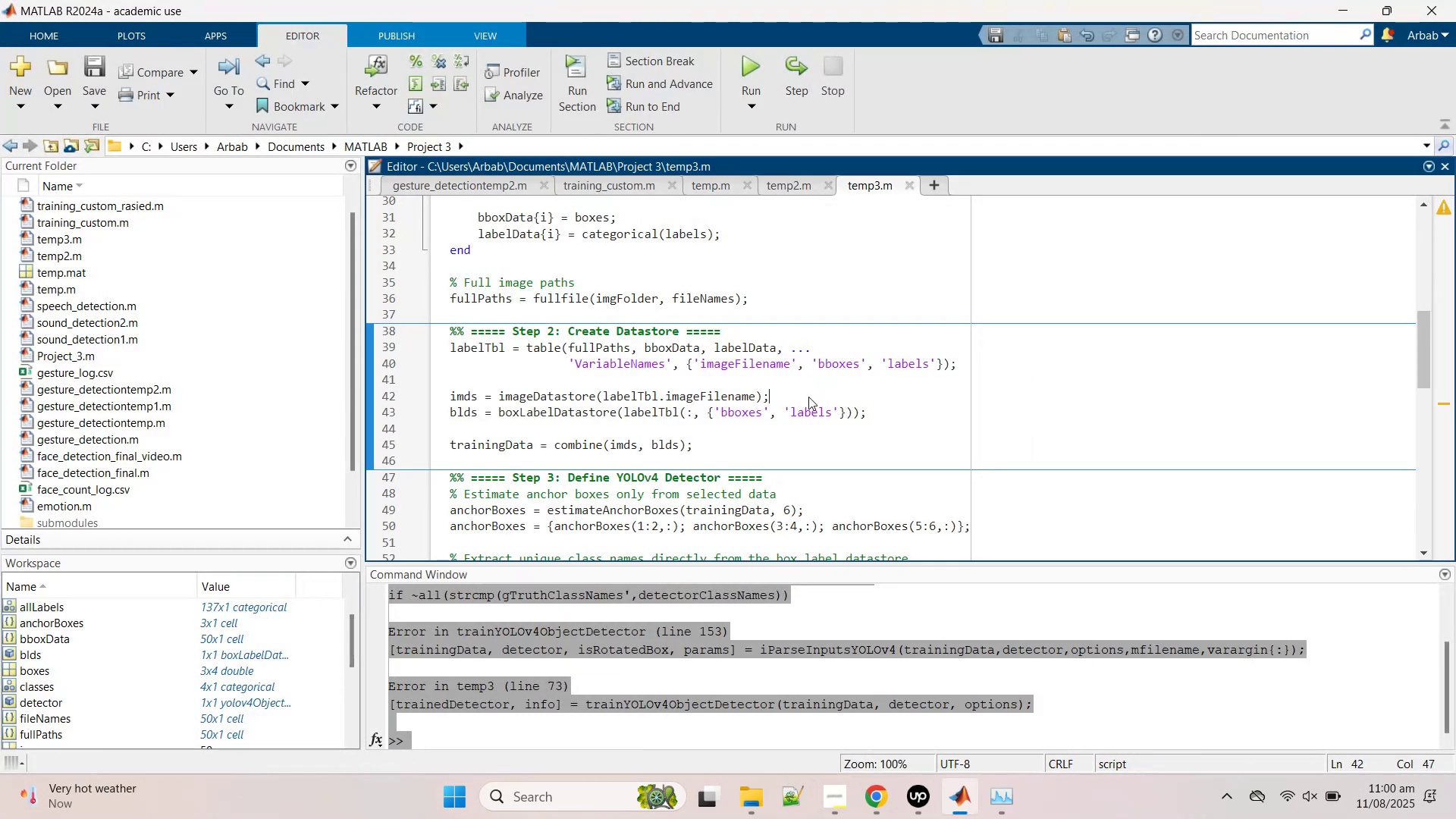 
scroll: coordinate [808, 396], scroll_direction: up, amount: 1.0
 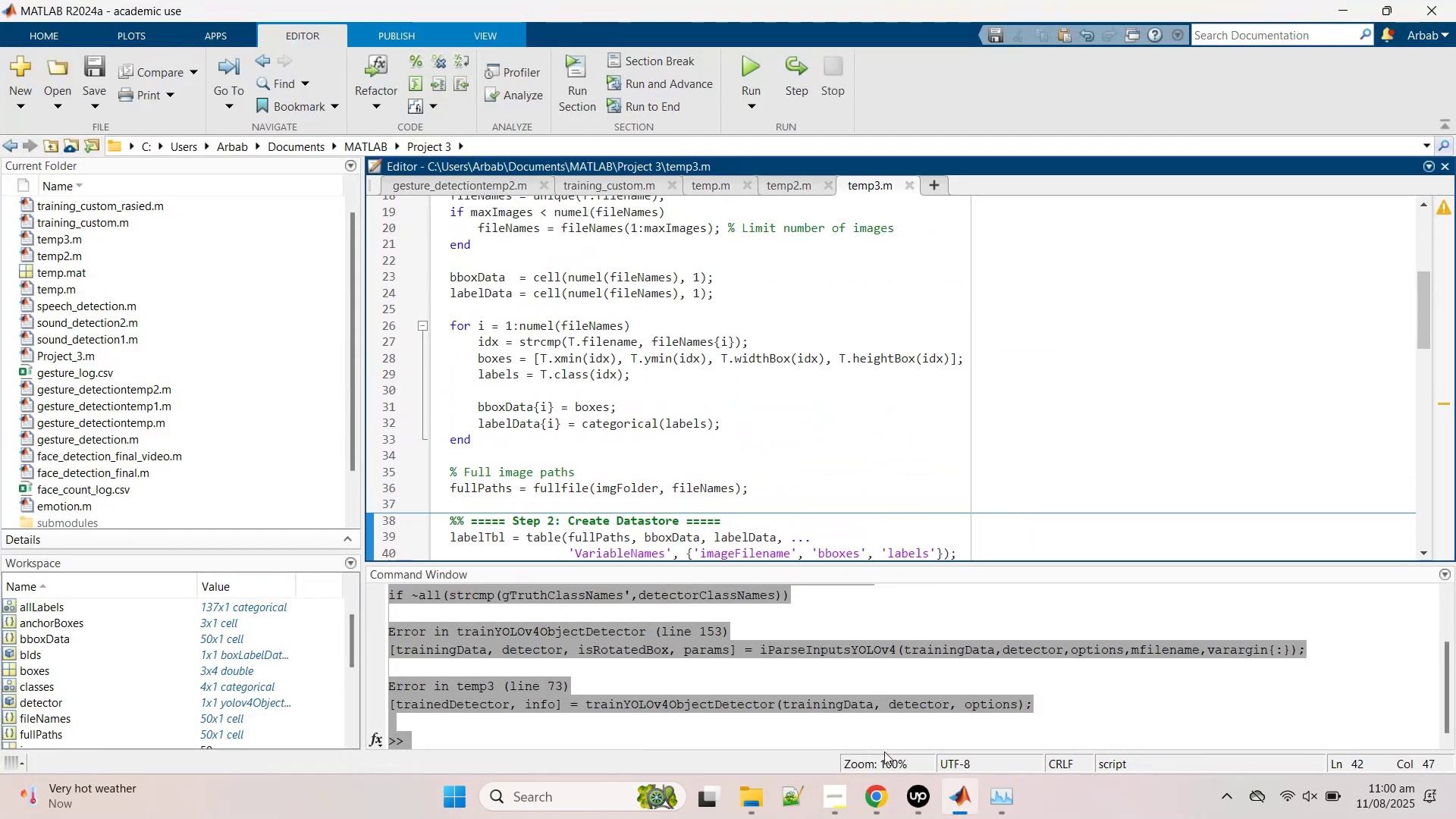 
left_click([874, 800])
 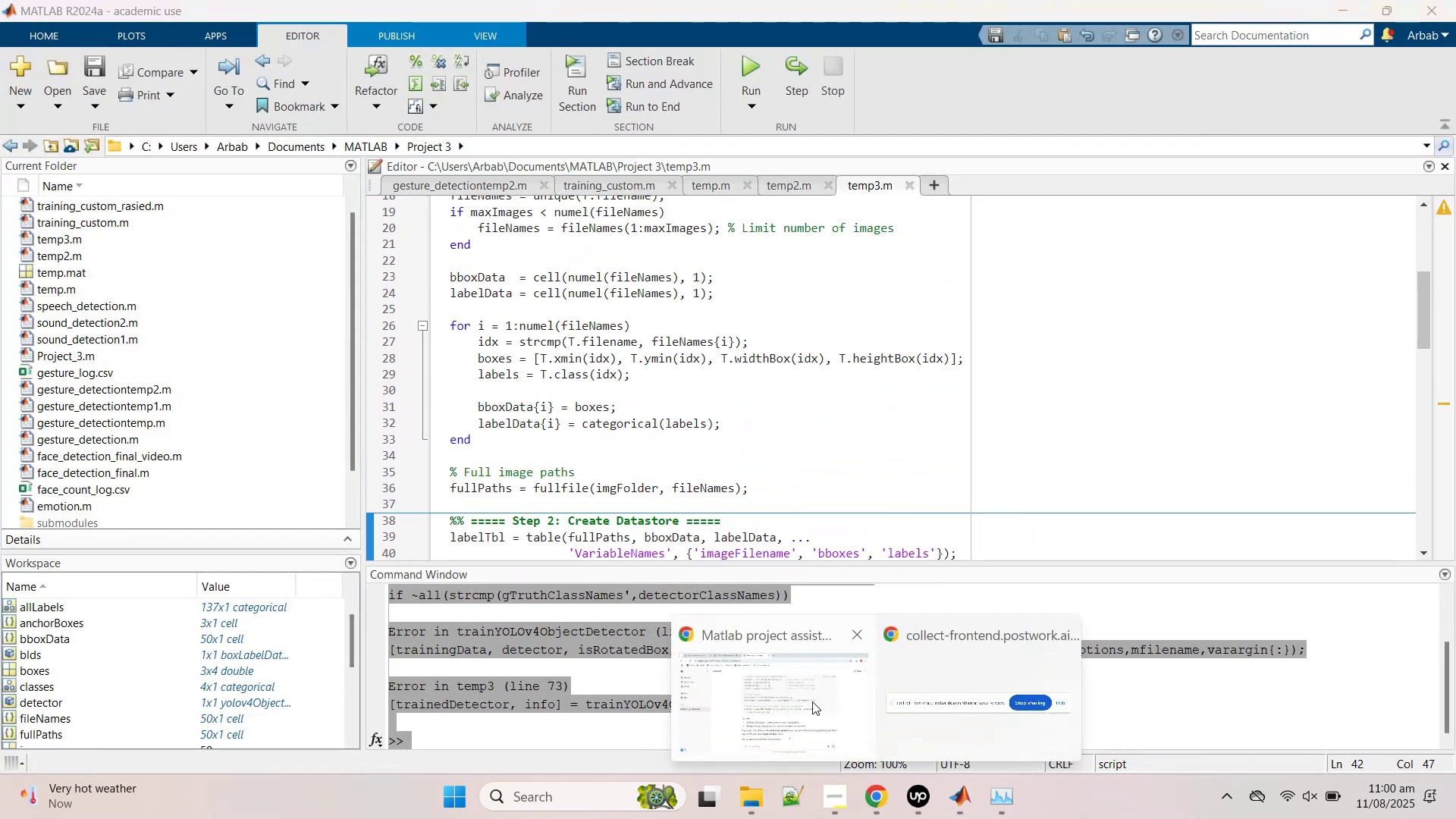 
left_click([810, 698])
 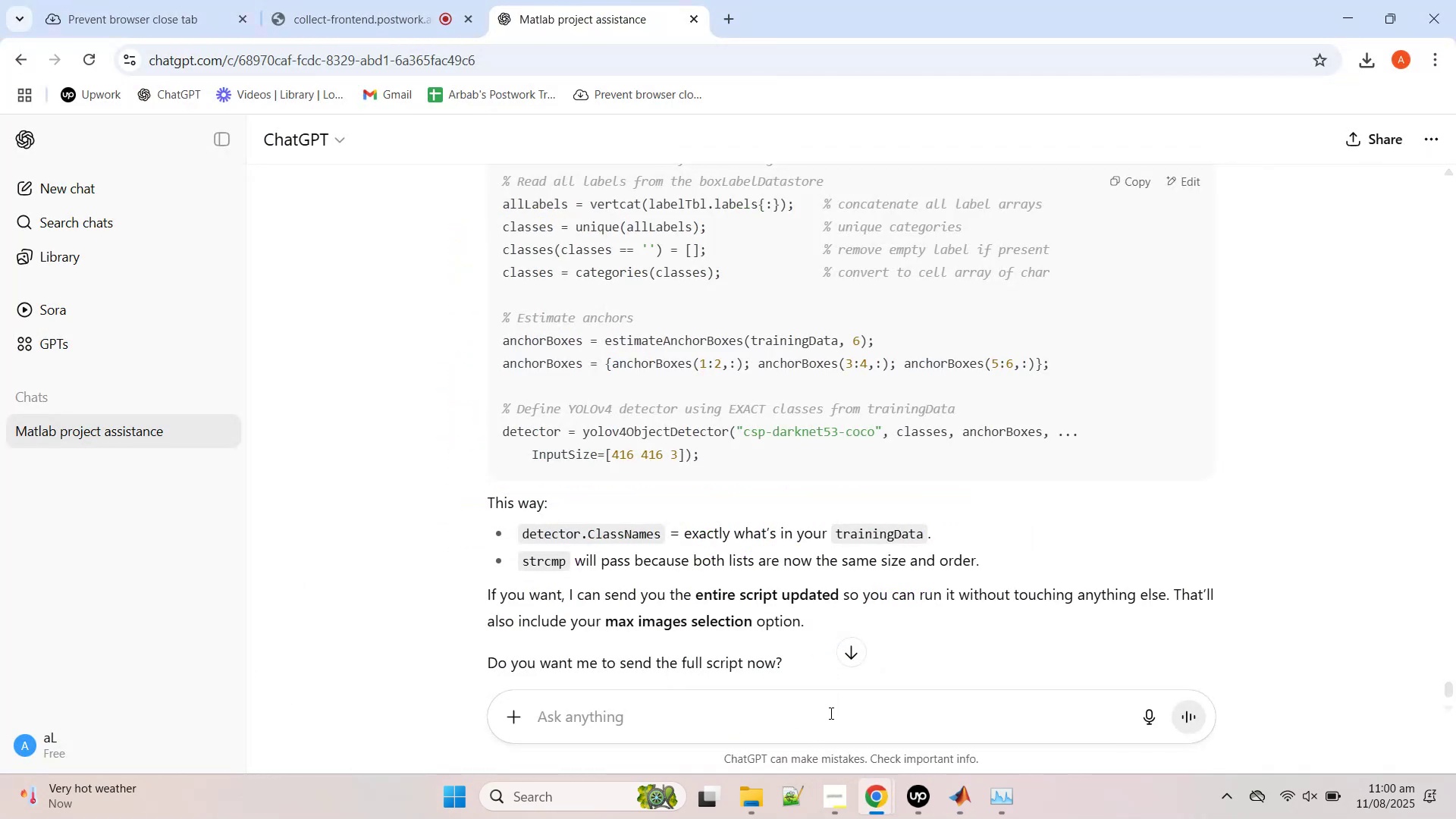 
left_click([828, 712])
 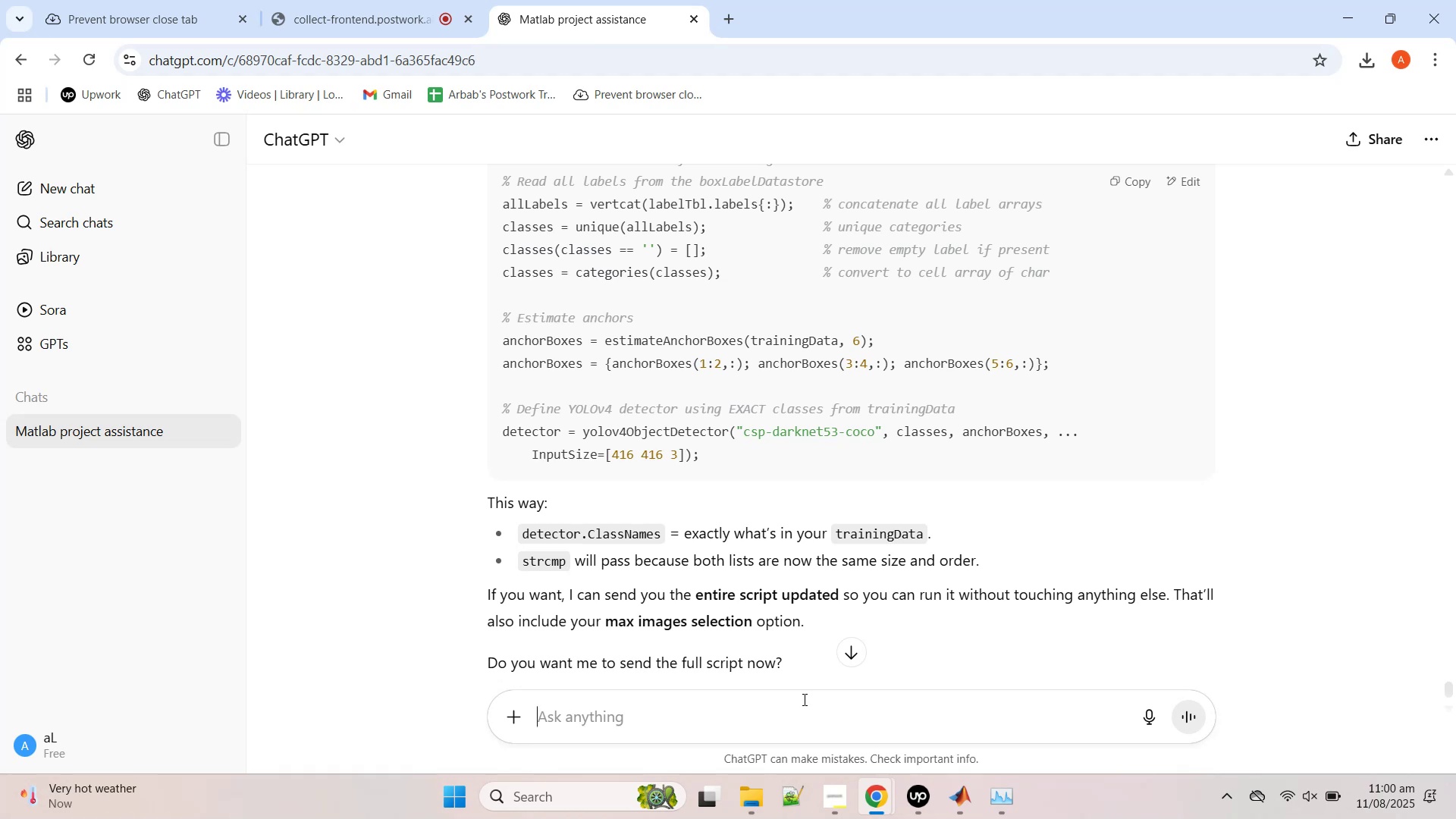 
type(gu)
key(Backspace)
type(ive me full script)
 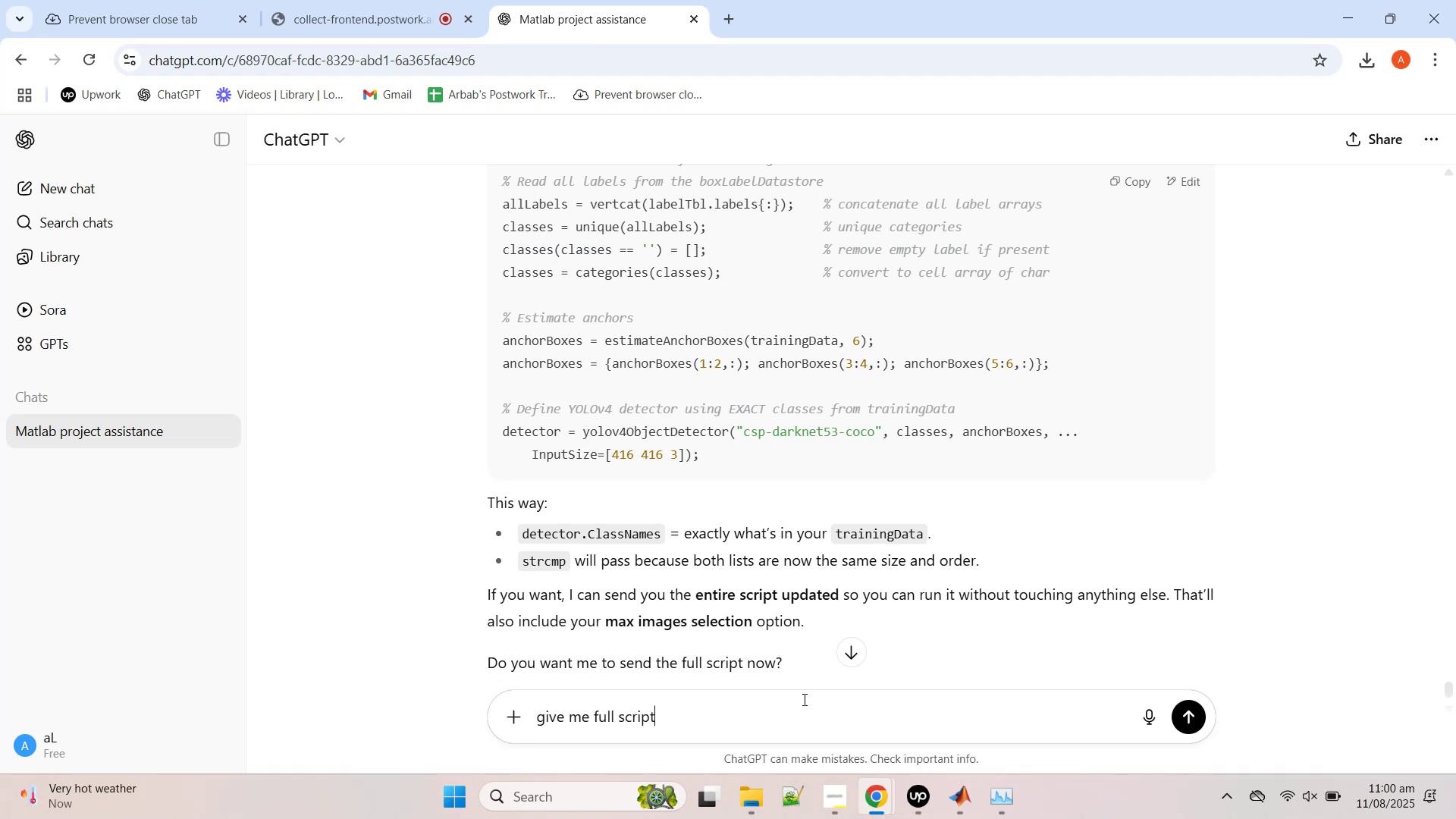 
key(Enter)
 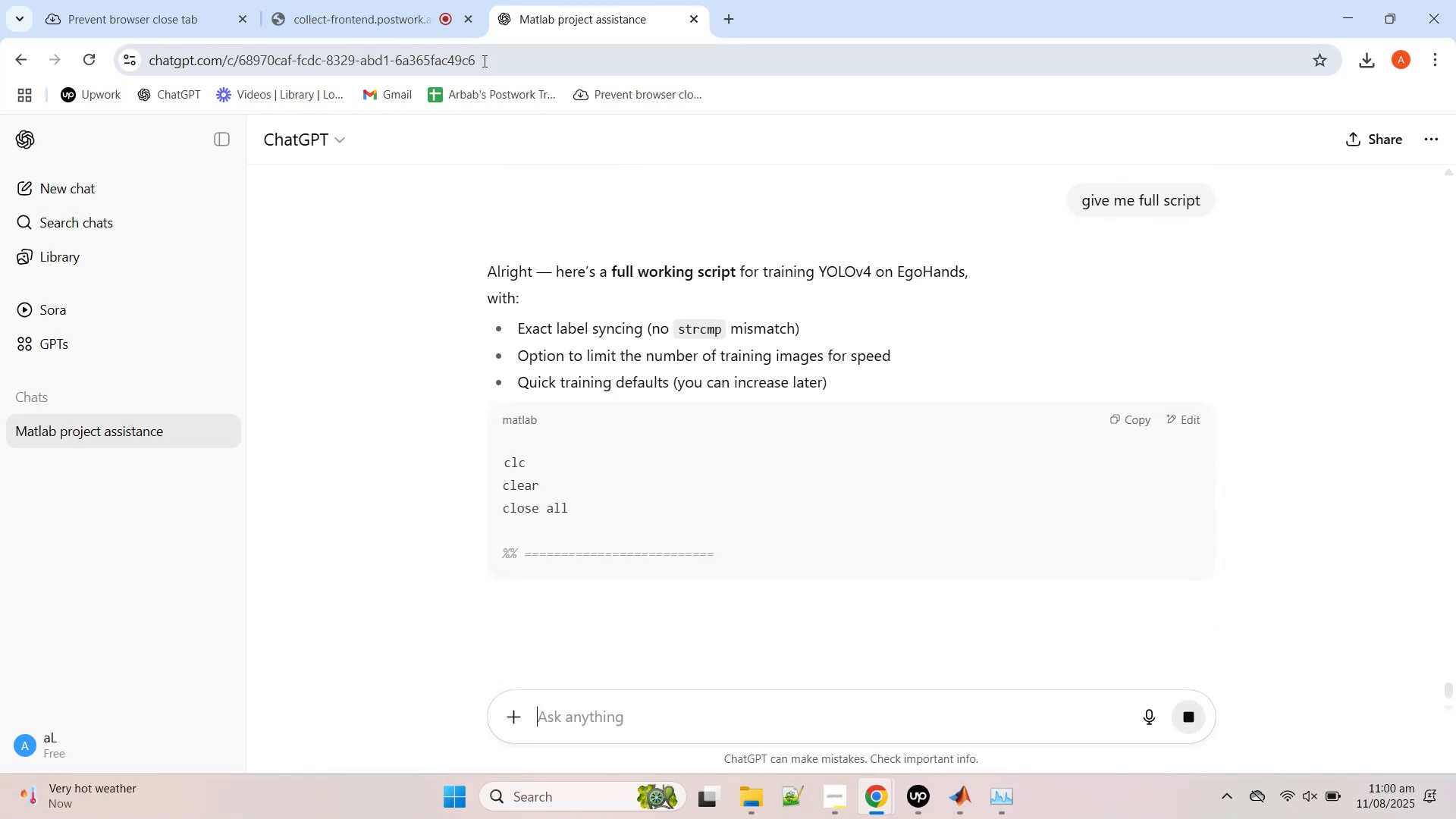 
scroll: coordinate [729, 106], scroll_direction: down, amount: 1.0
 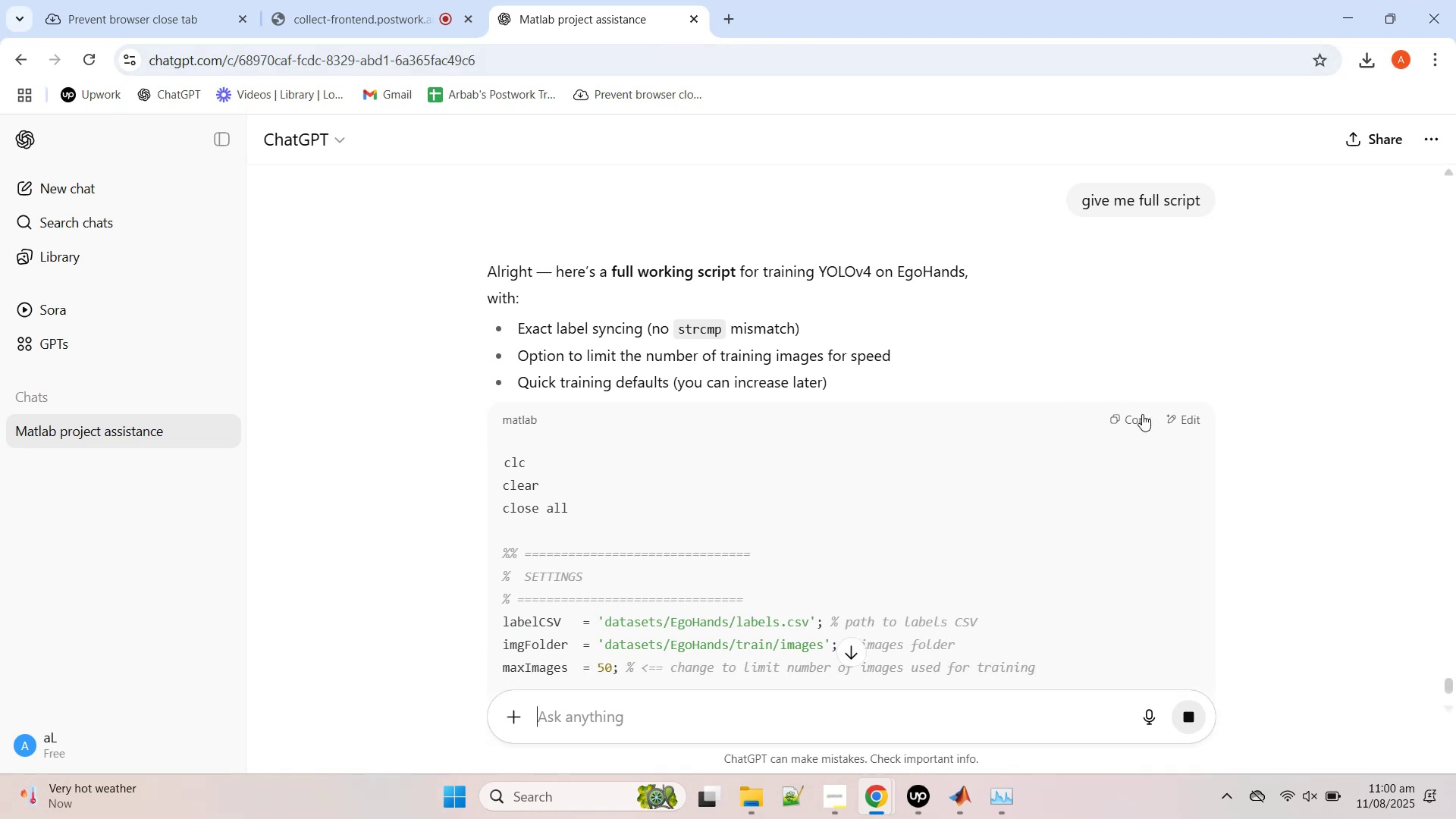 
left_click([1142, 414])
 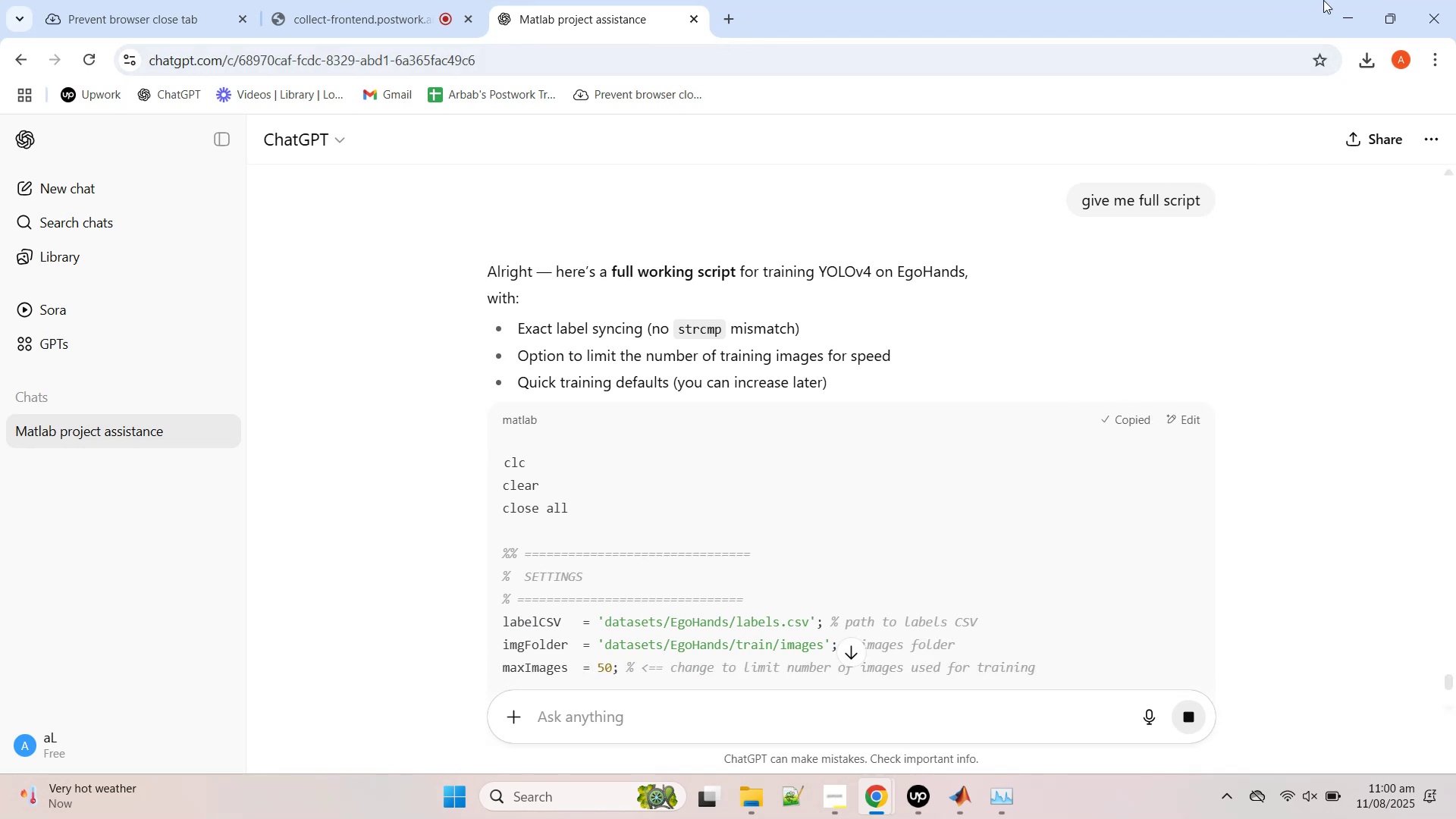 
left_click([1347, 0])
 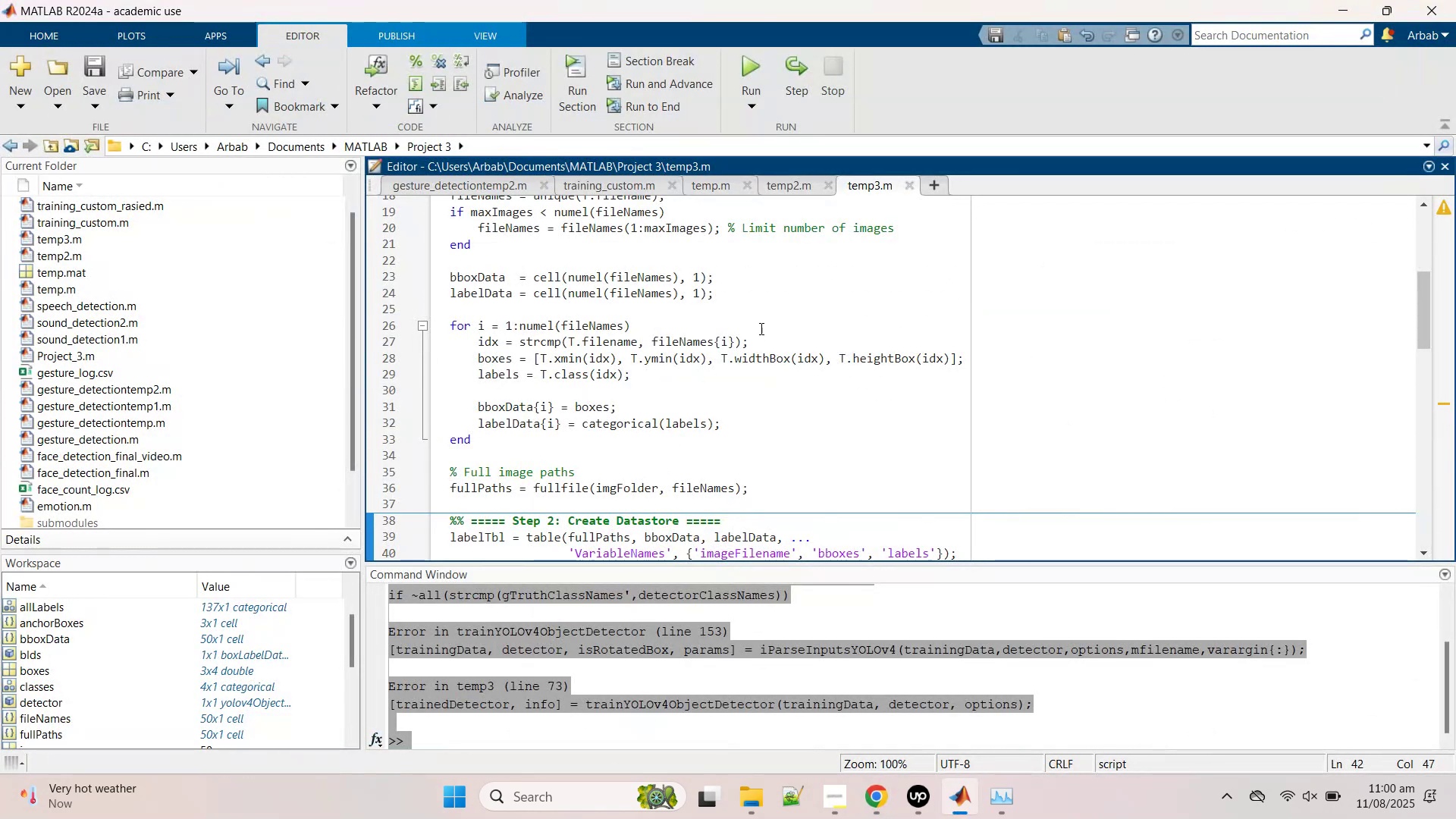 
left_click([758, 322])
 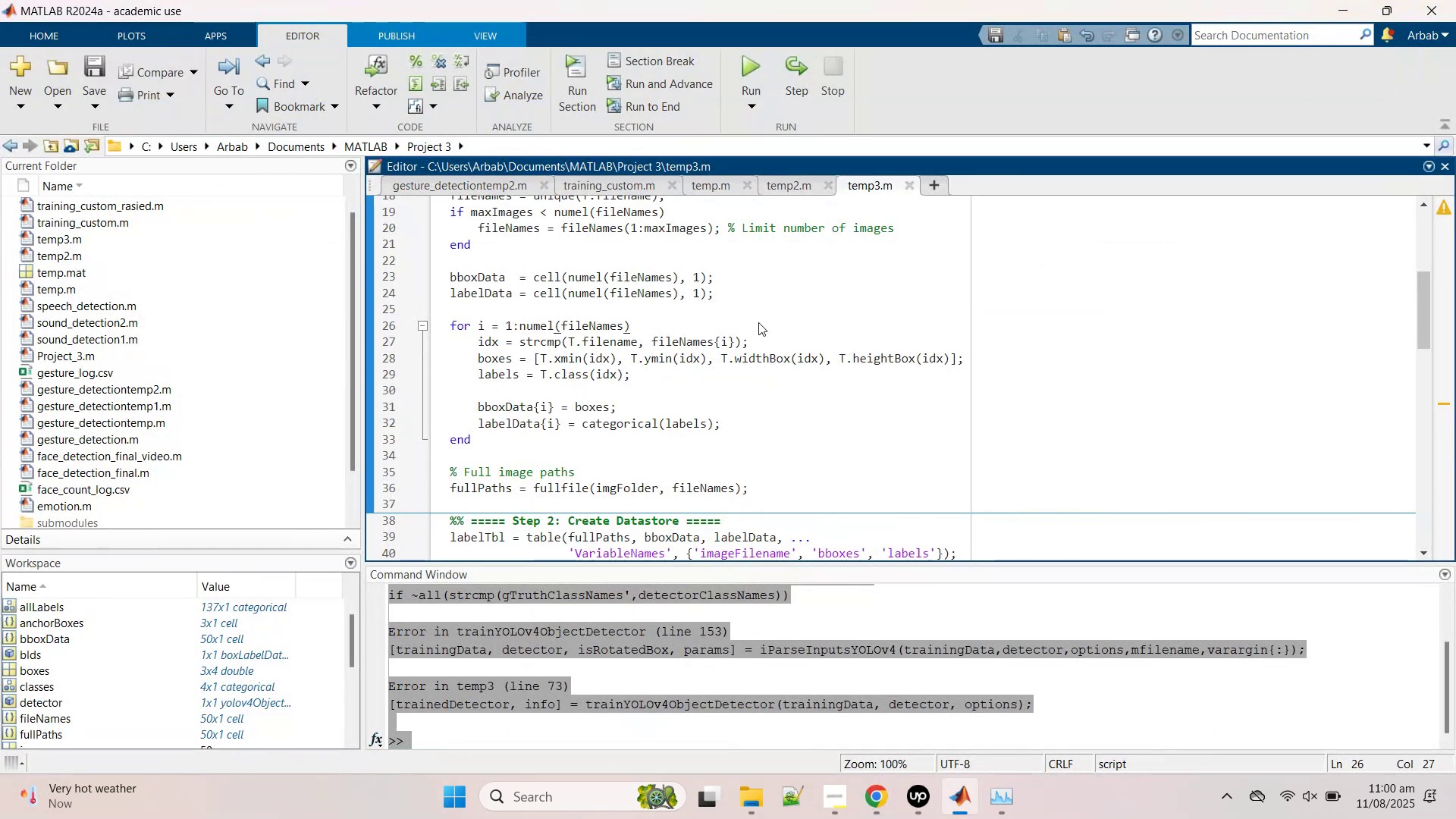 
key(Control+A)
 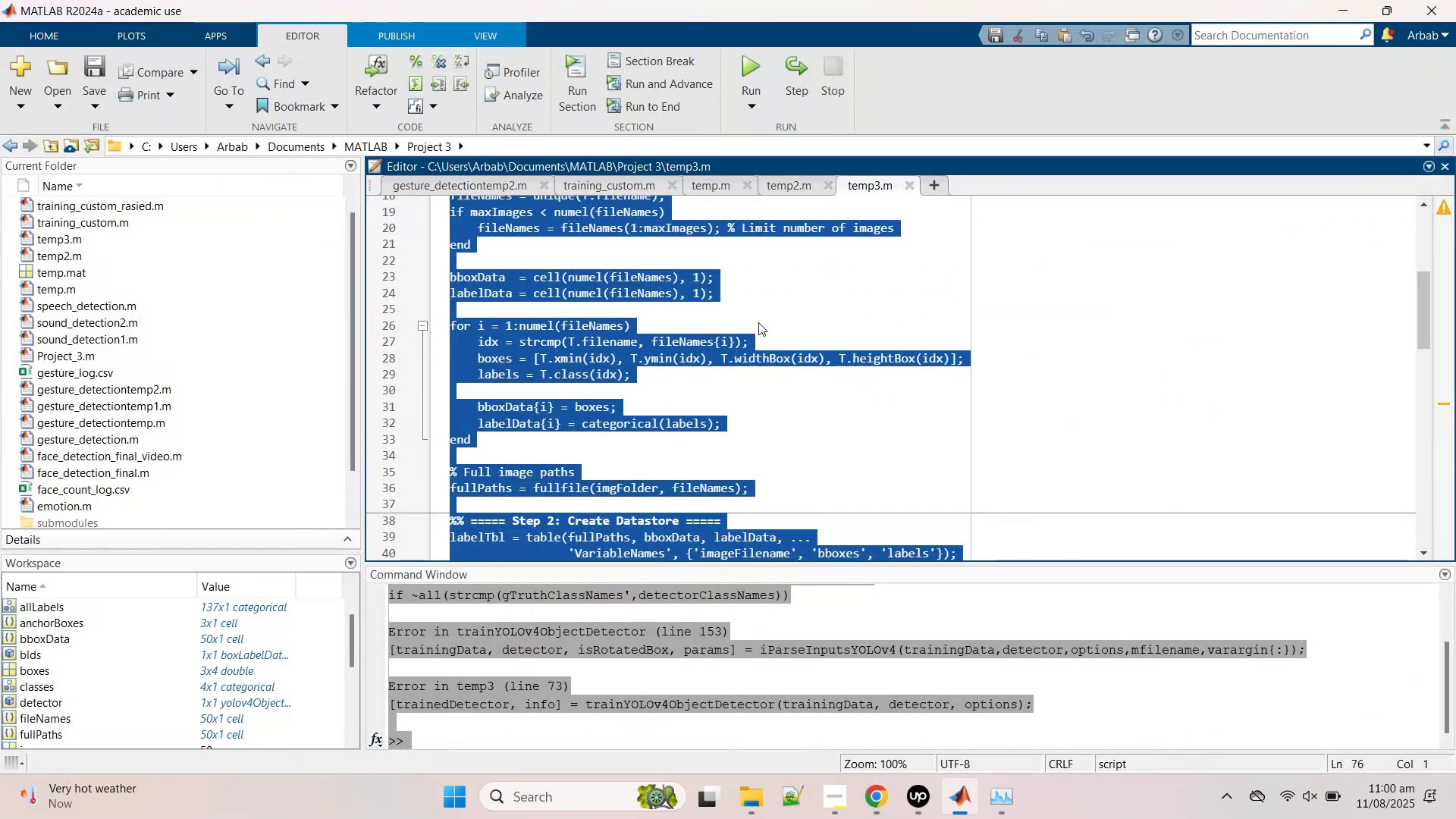 
key(Control+V)
 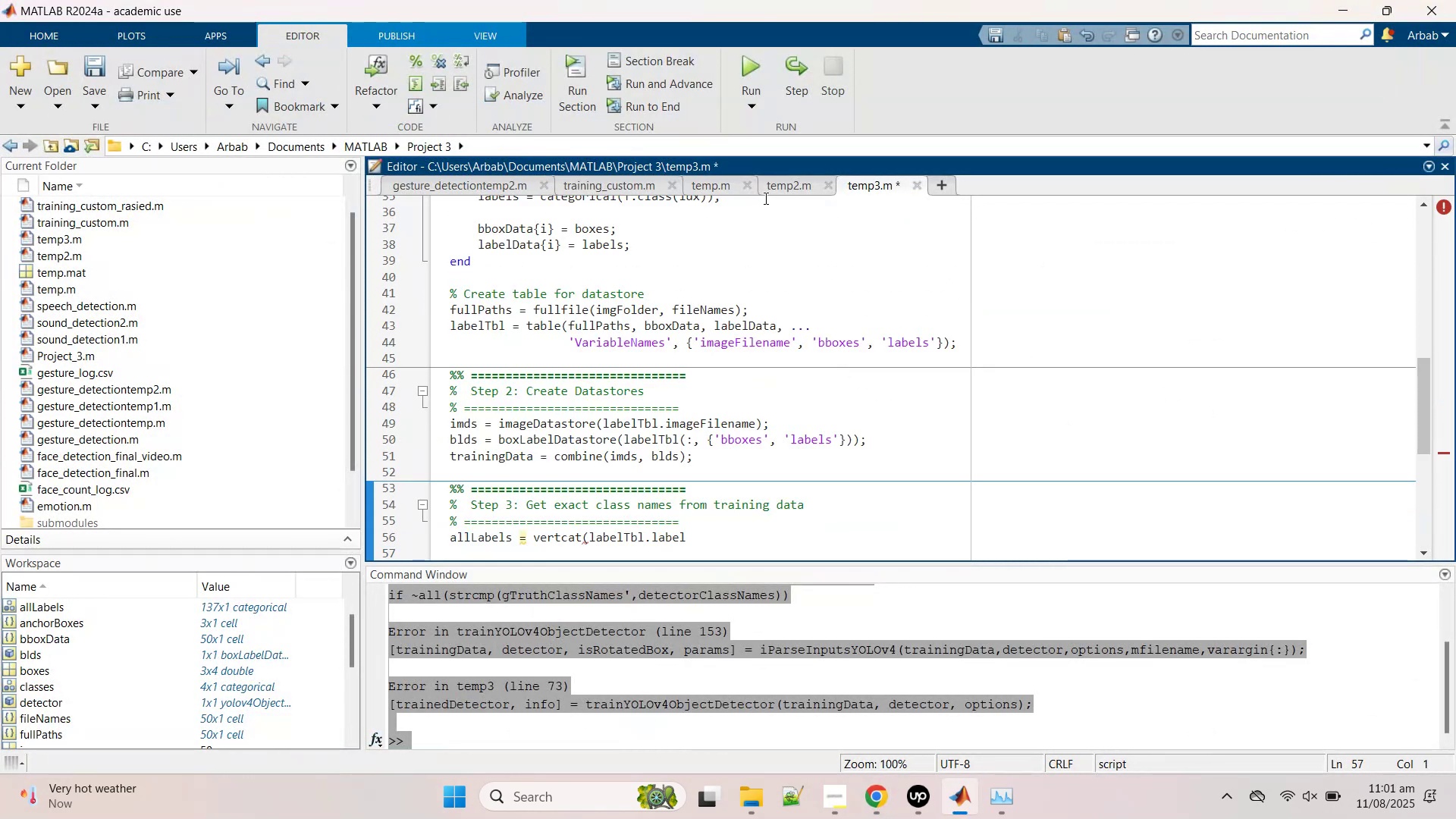 
scroll: coordinate [698, 409], scroll_direction: down, amount: 4.0
 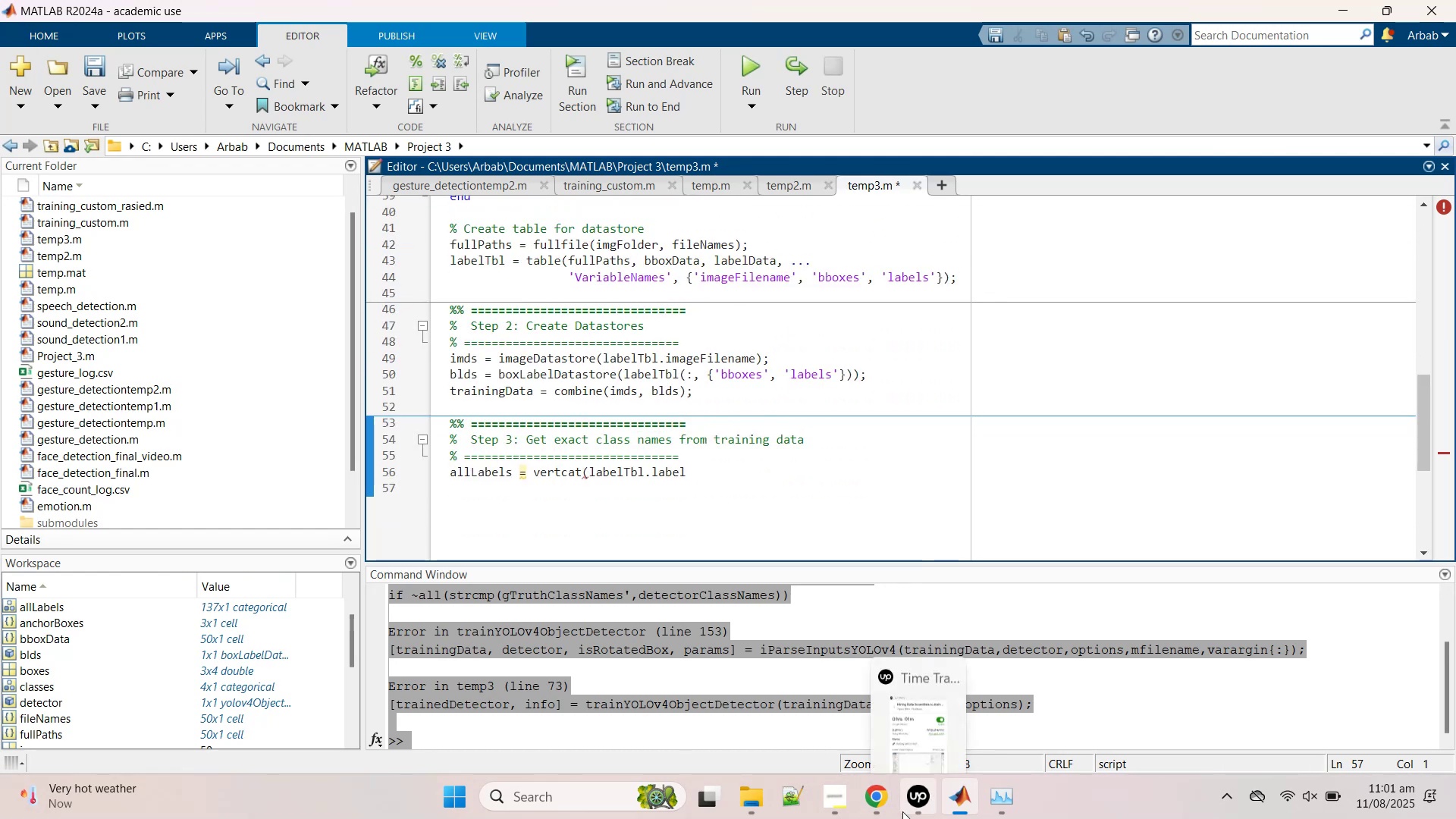 
left_click([887, 808])
 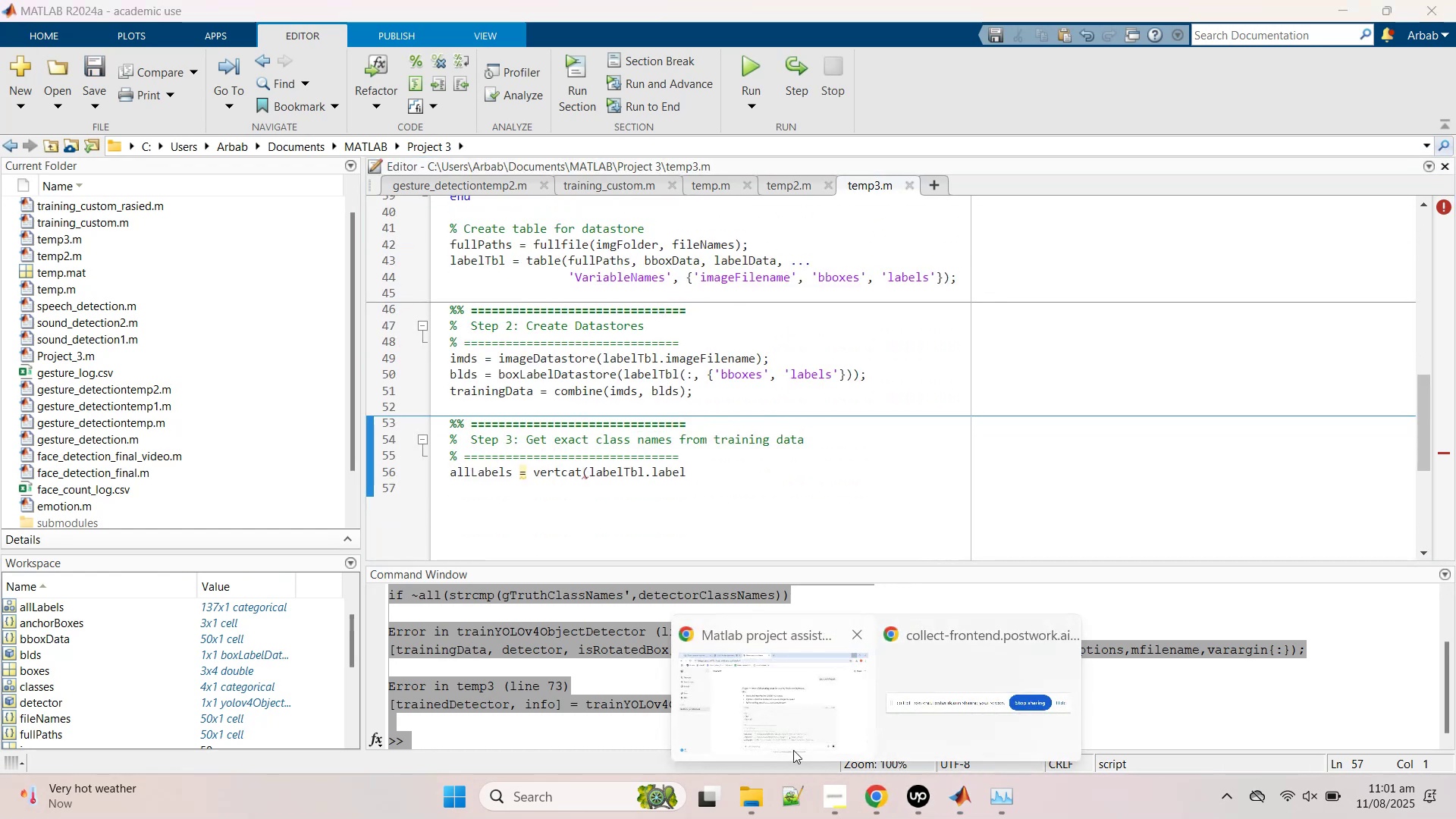 
left_click([798, 723])
 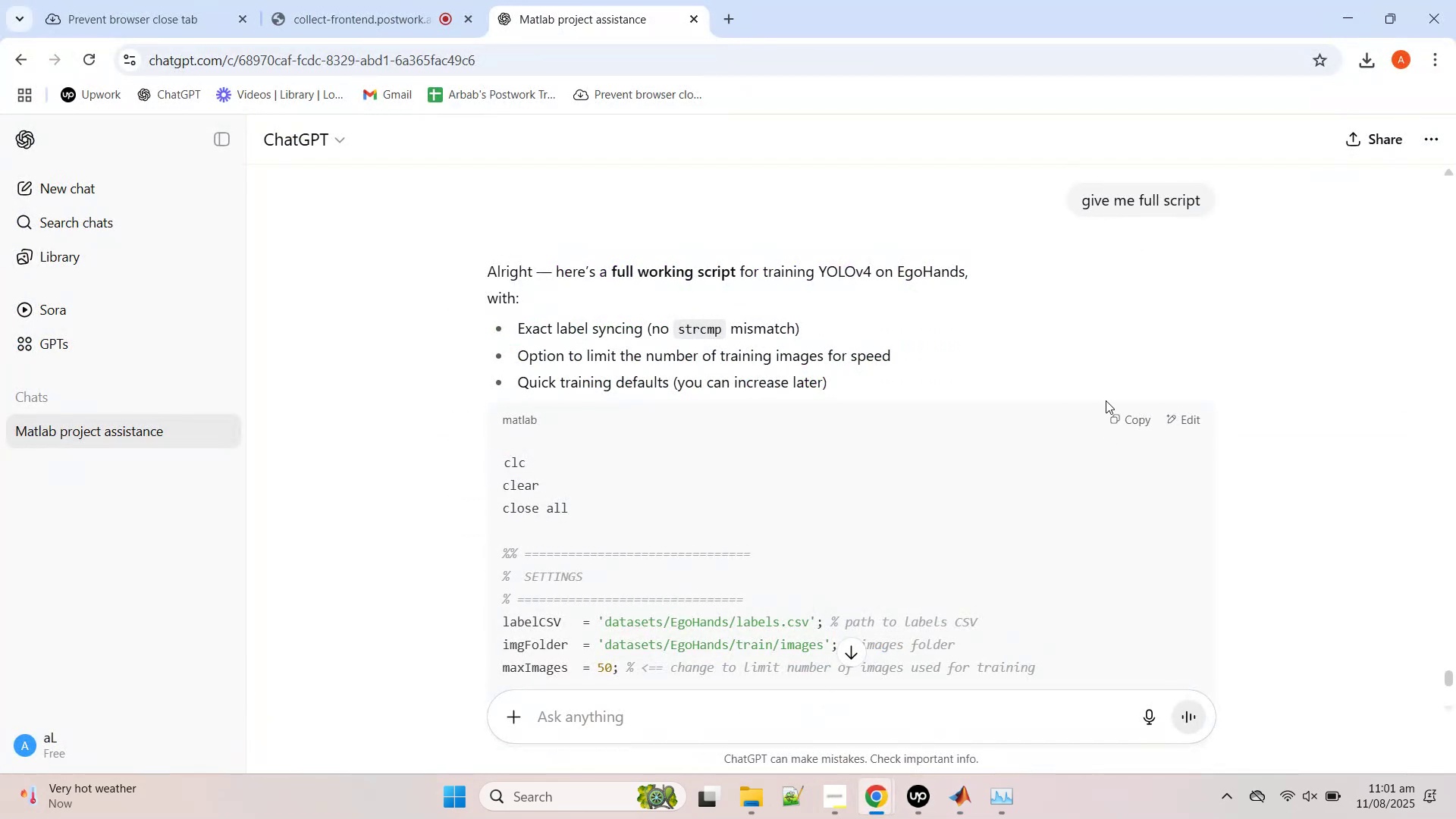 
left_click([1119, 423])
 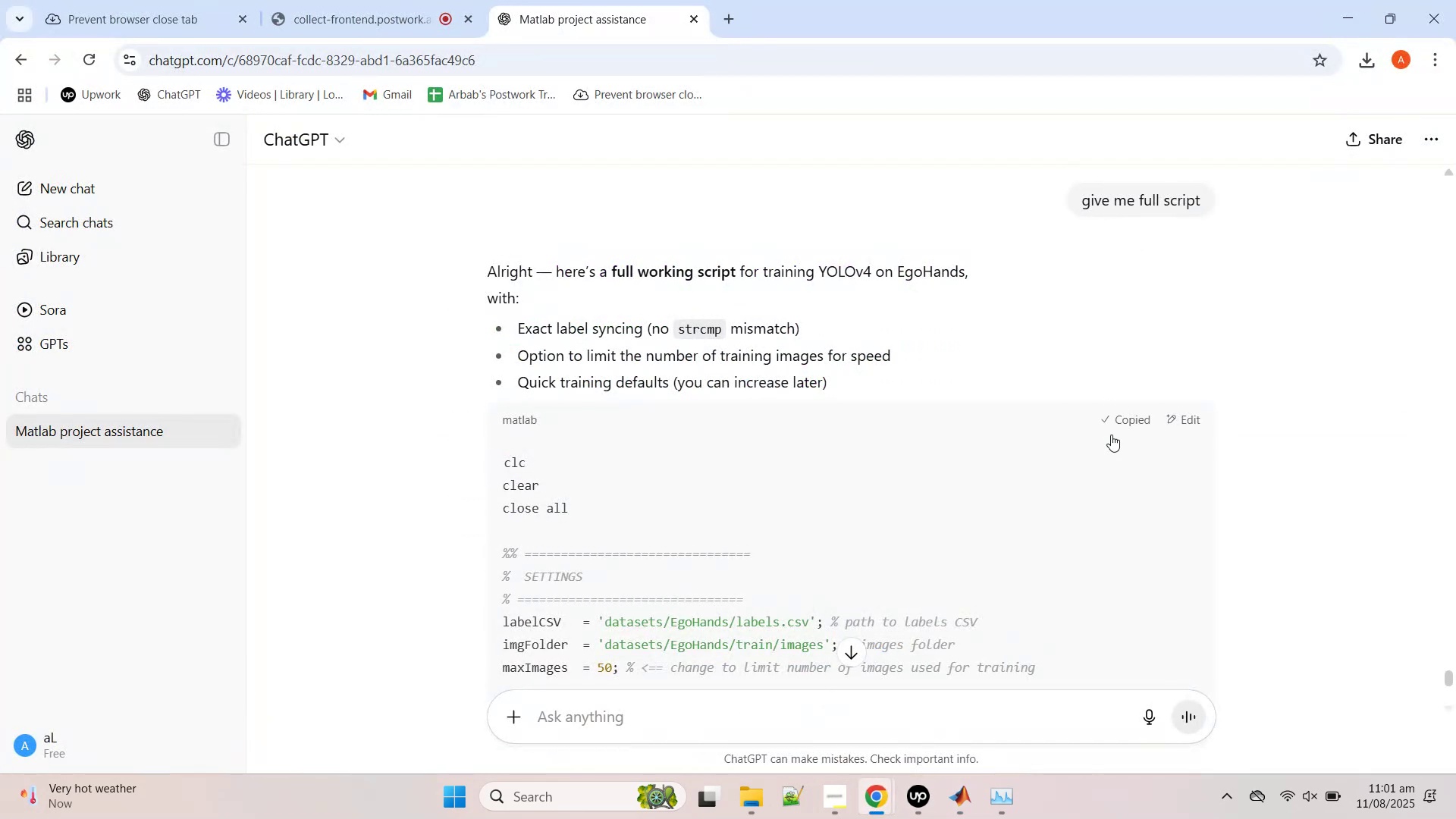 
scroll: coordinate [1030, 516], scroll_direction: down, amount: 21.0
 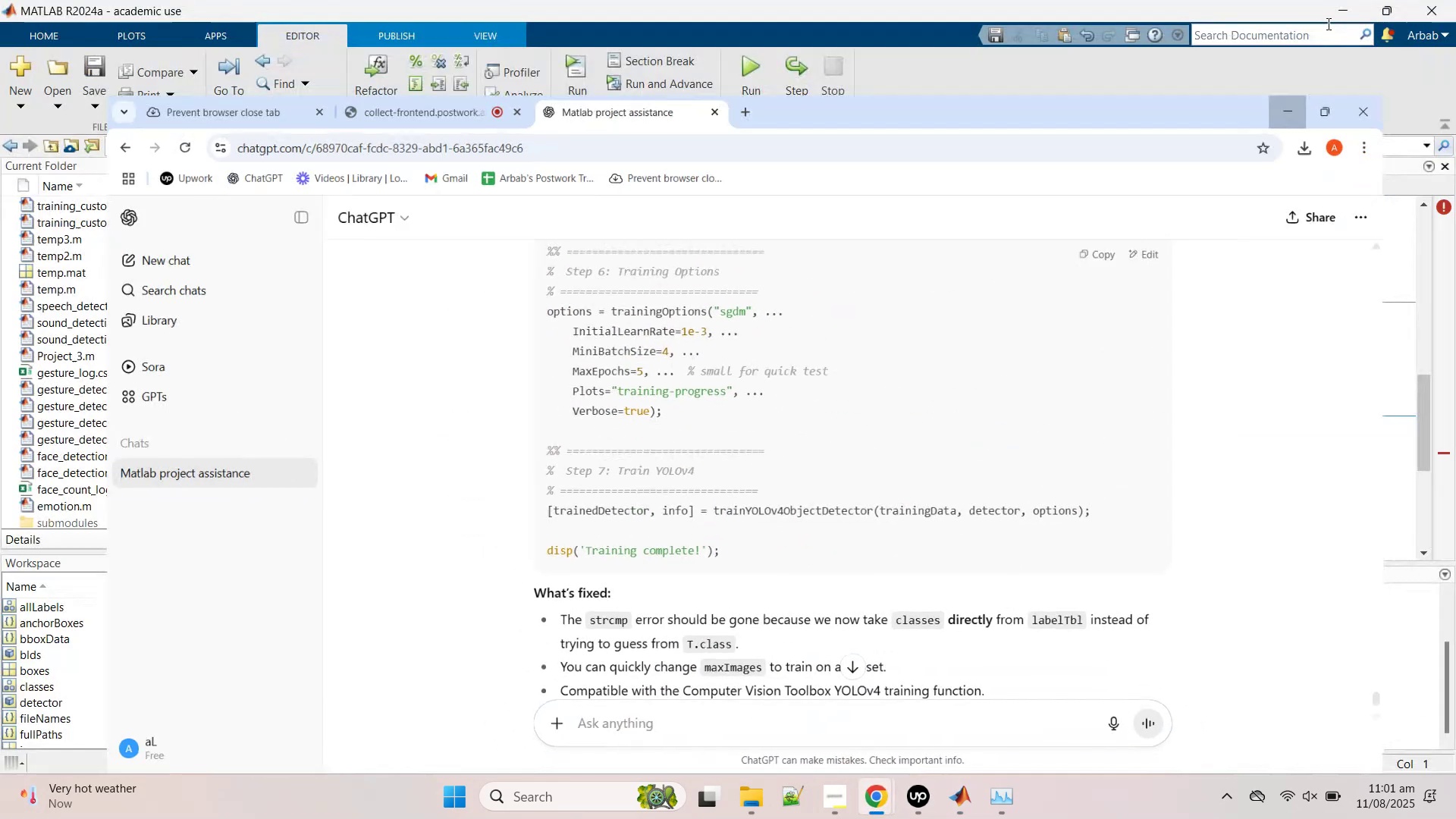 
left_click([756, 326])
 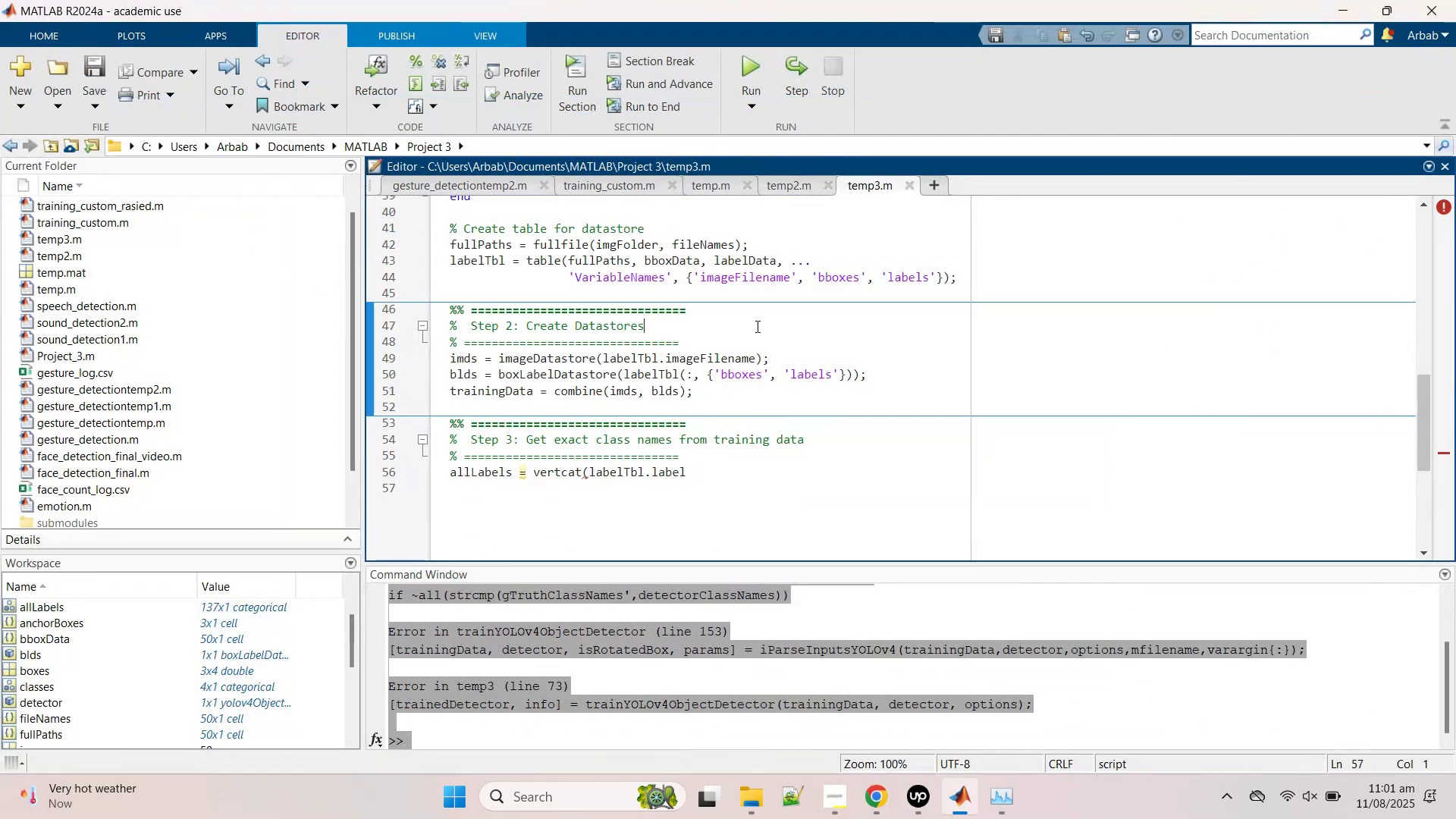 
key(Control+A)
 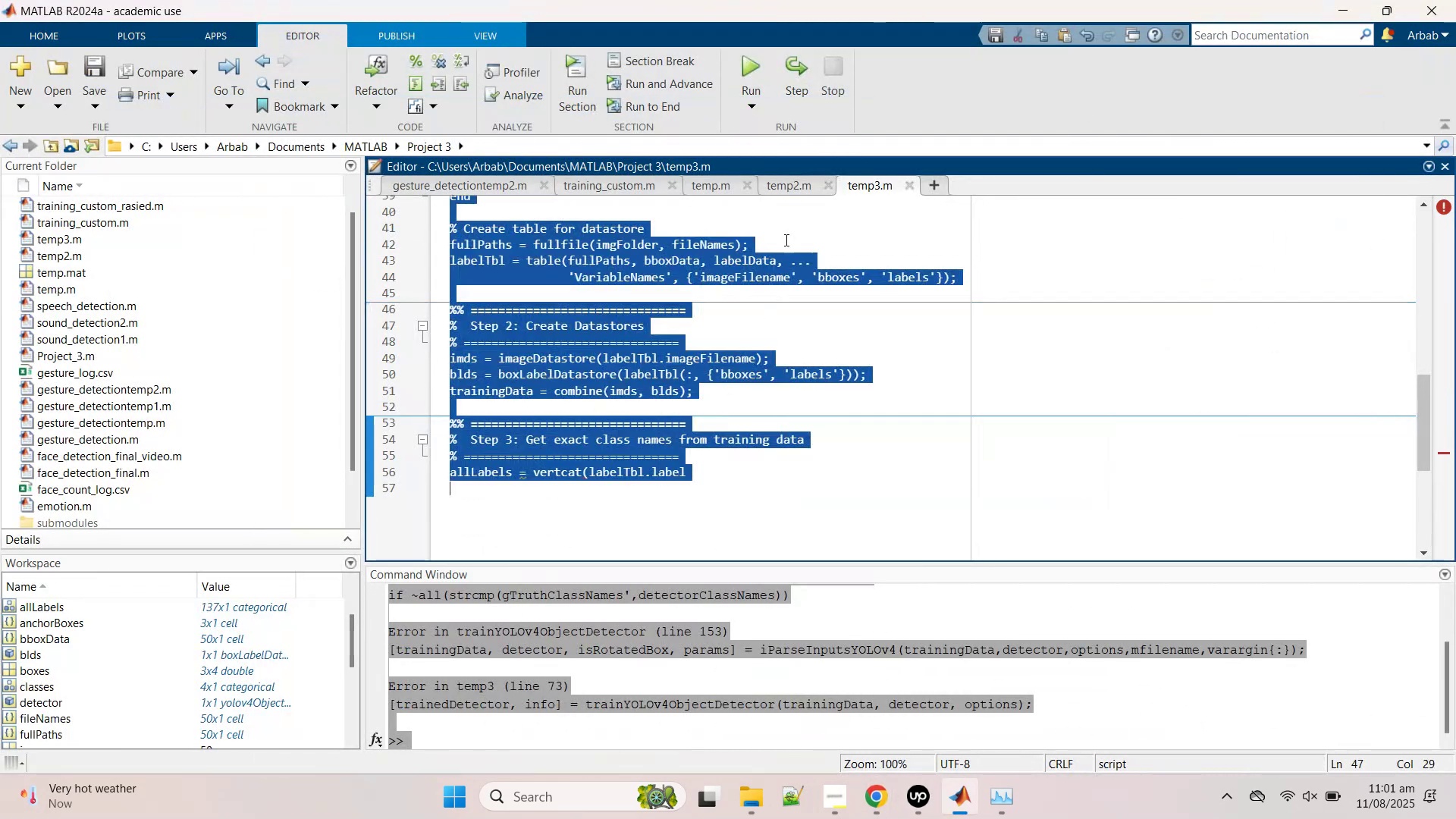 
key(Control+V)
 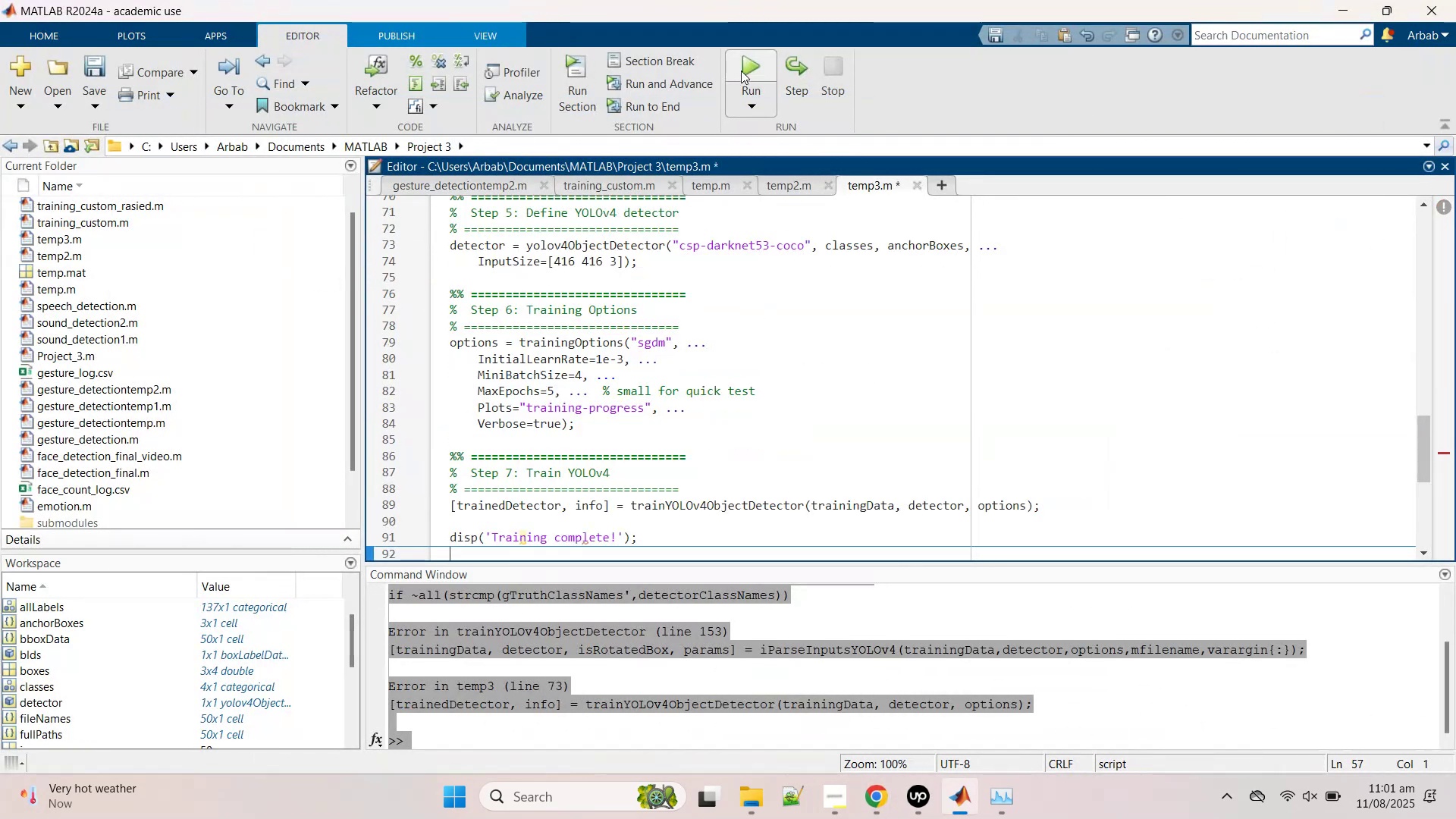 
left_click([741, 69])
 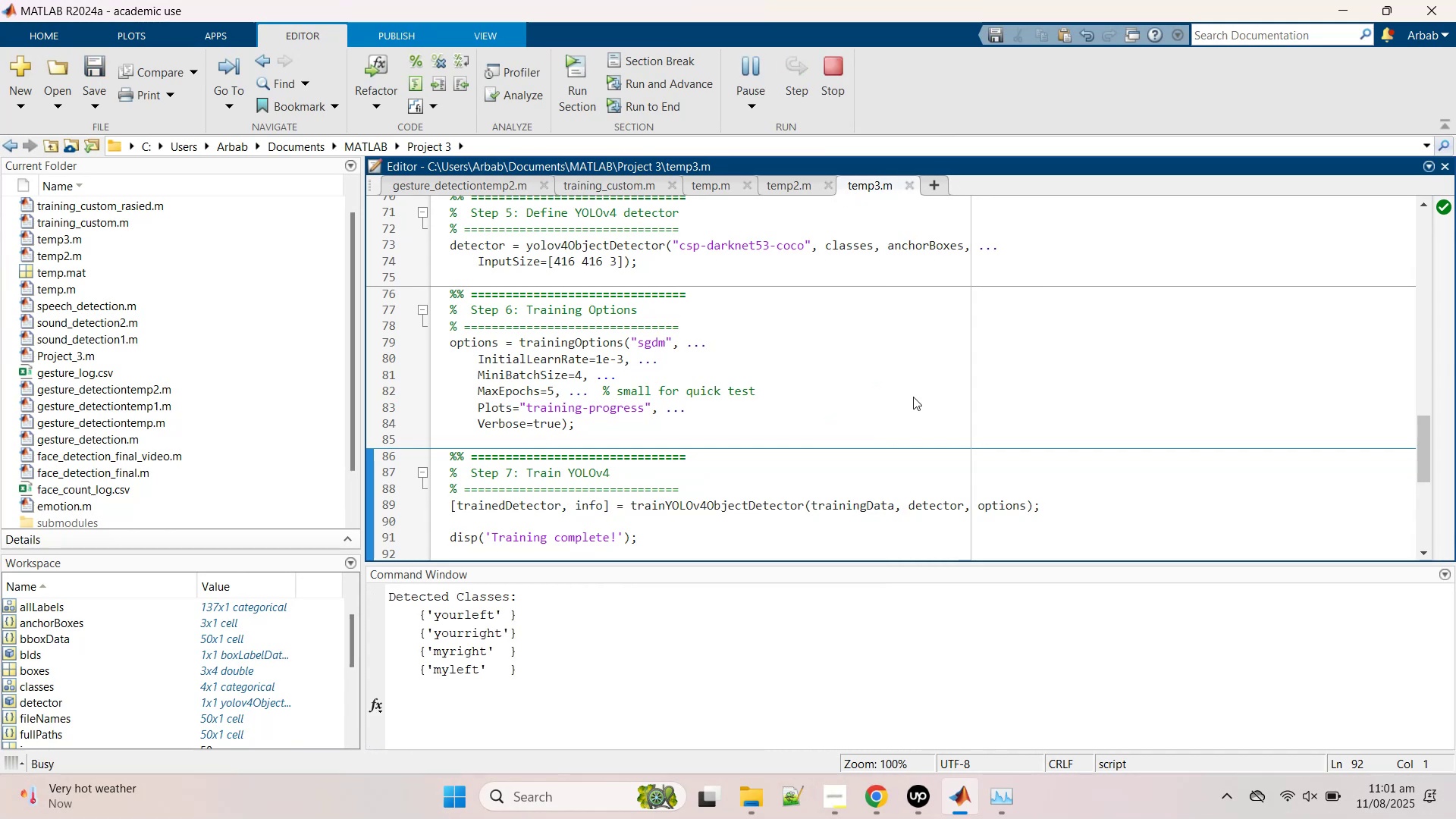 
scroll: coordinate [658, 450], scroll_direction: up, amount: 11.0
 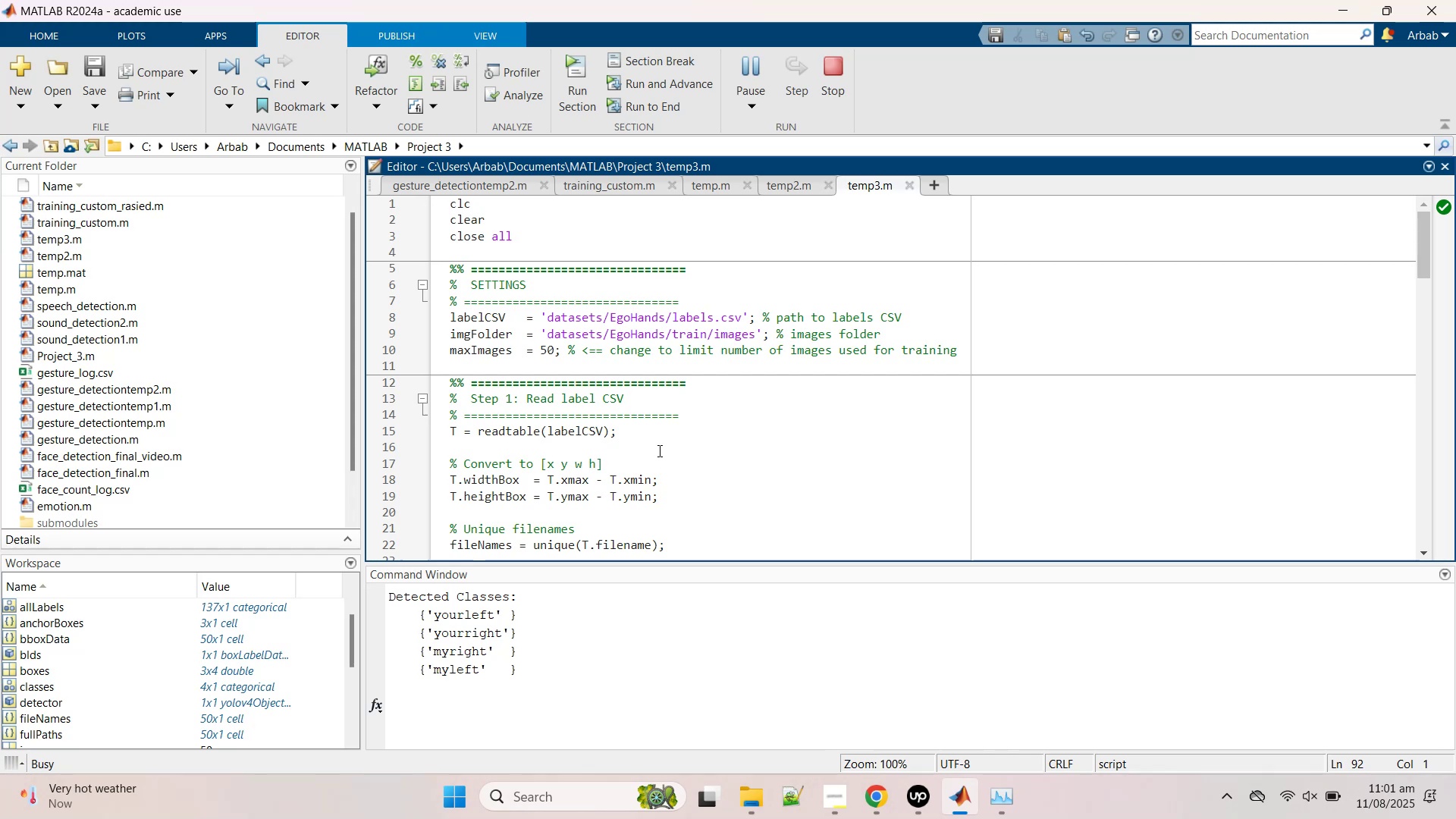 
scroll: coordinate [614, 428], scroll_direction: down, amount: 11.0
 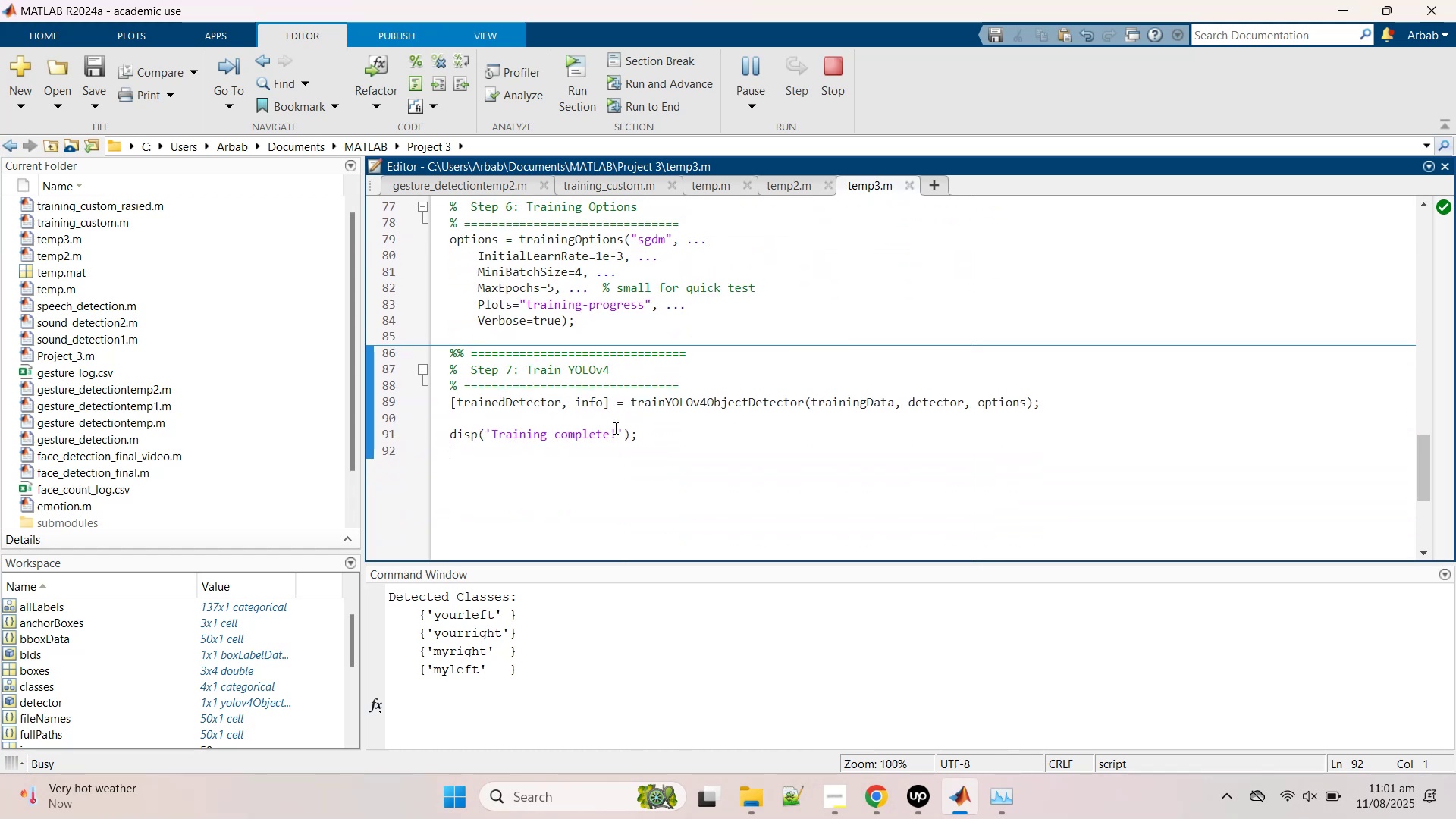 
scroll: coordinate [614, 428], scroll_direction: up, amount: 2.0
 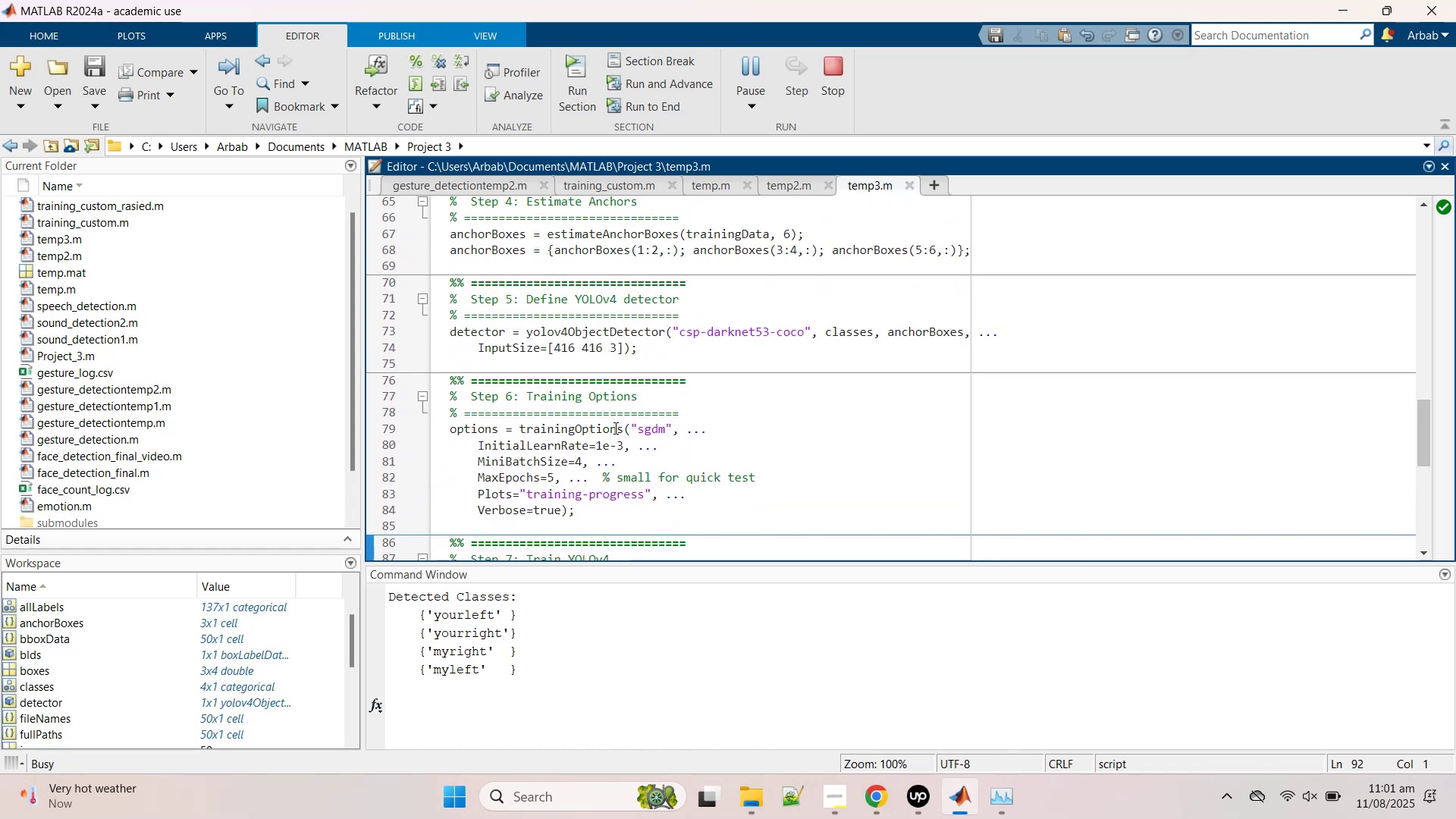 
left_click([614, 427])
 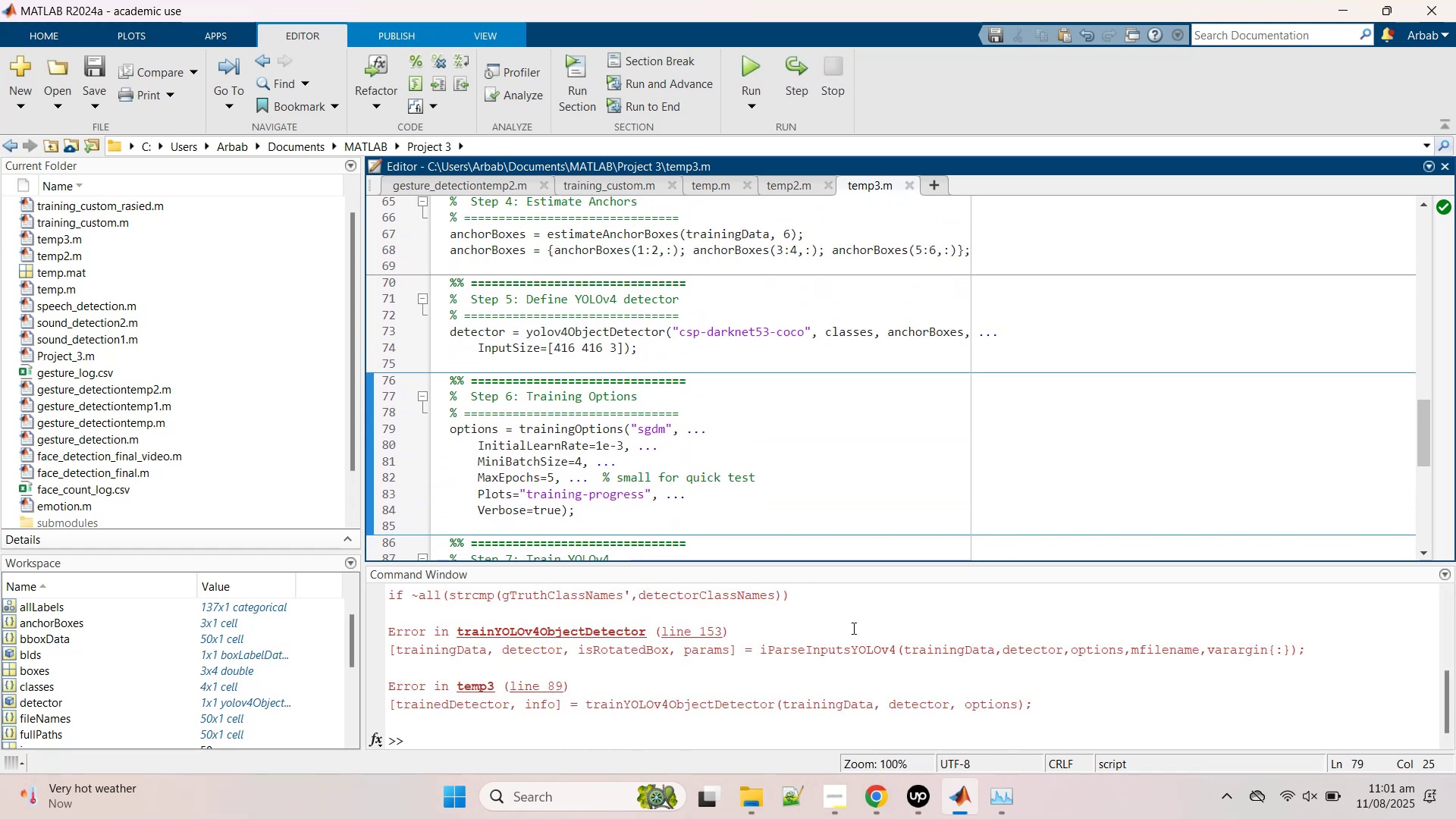 
scroll: coordinate [859, 635], scroll_direction: up, amount: 3.0
 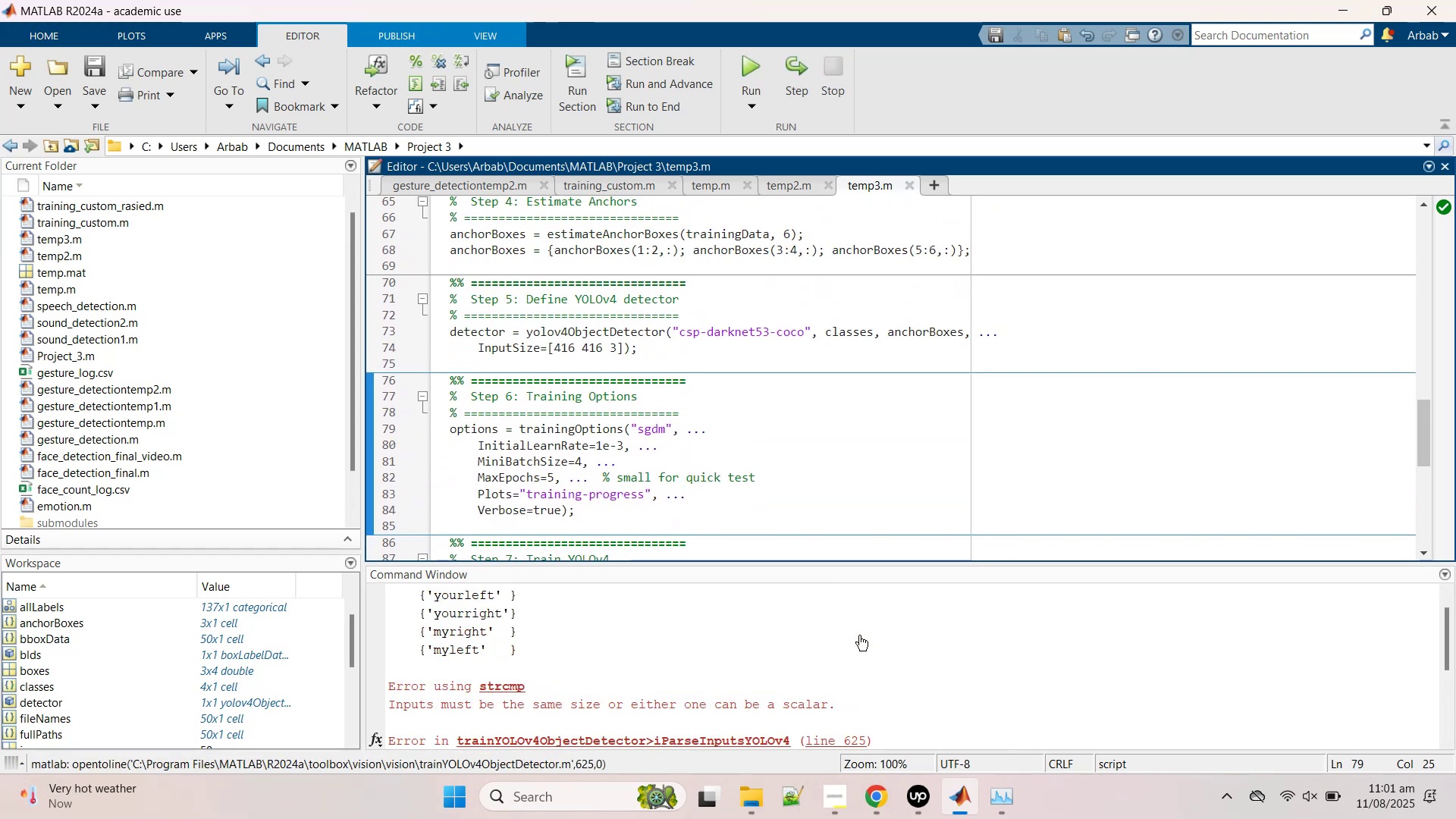 
scroll: coordinate [859, 635], scroll_direction: down, amount: 1.0
 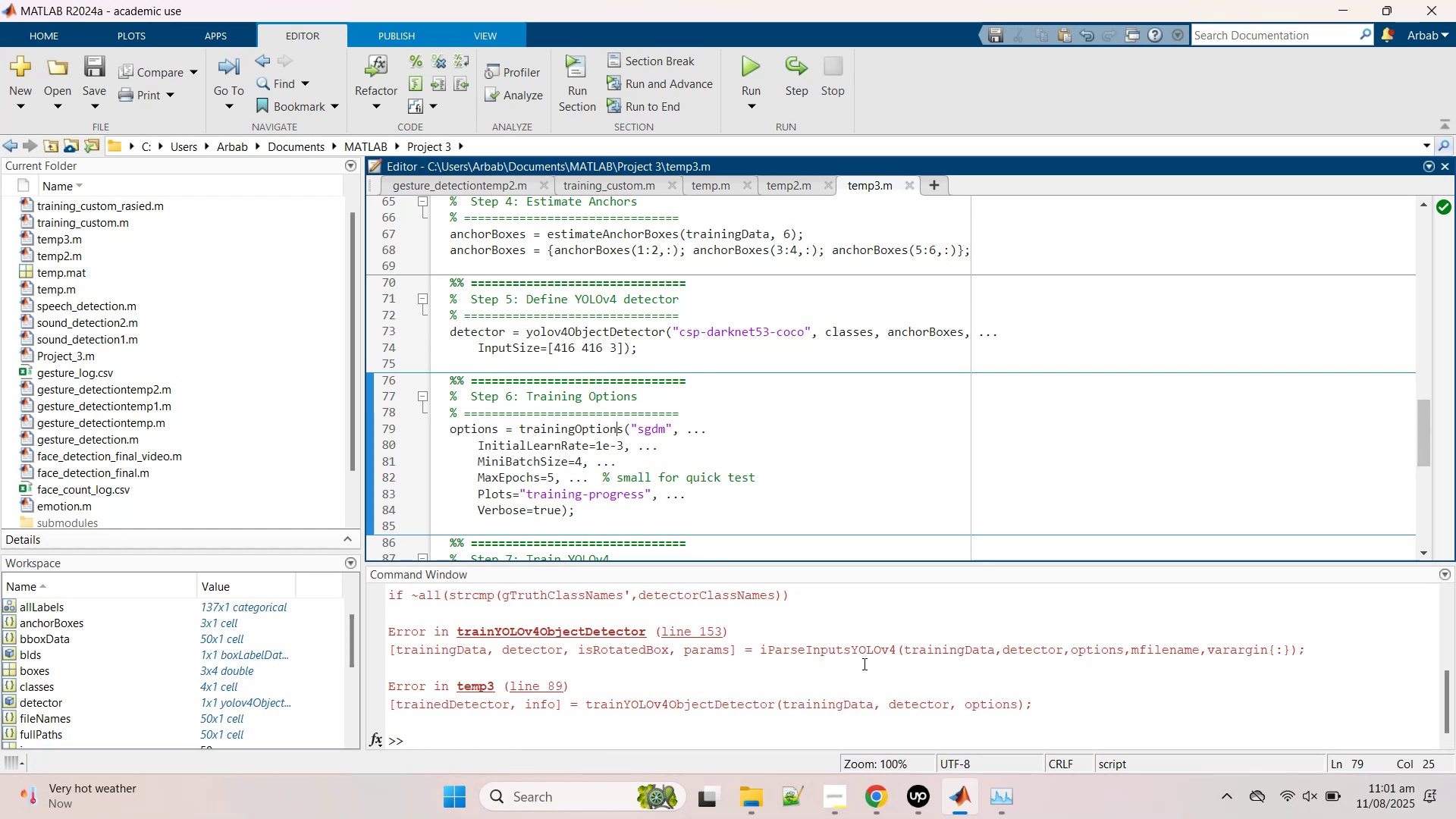 
scroll: coordinate [871, 689], scroll_direction: up, amount: 6.0
 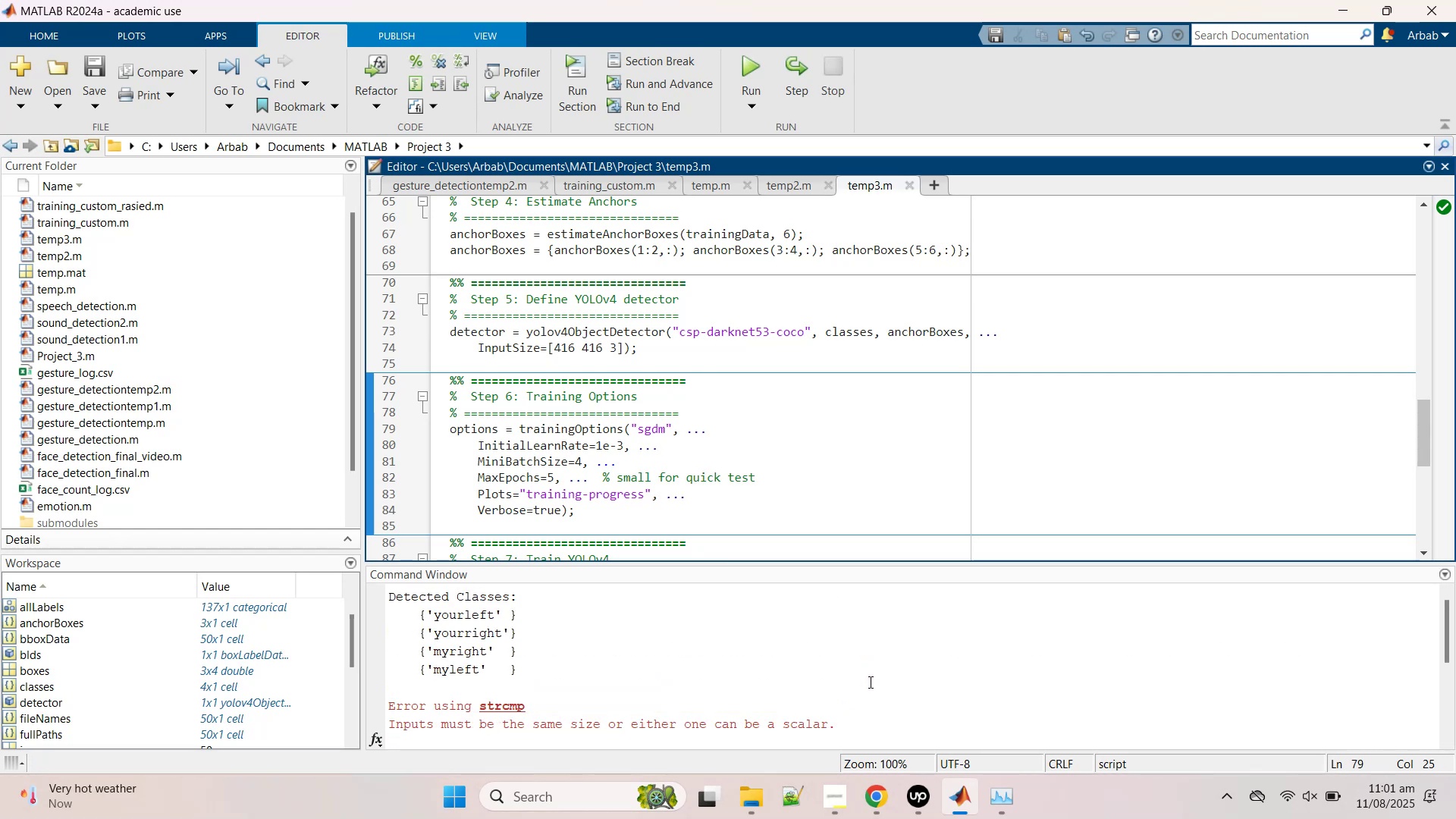 
scroll: coordinate [869, 682], scroll_direction: down, amount: 1.0
 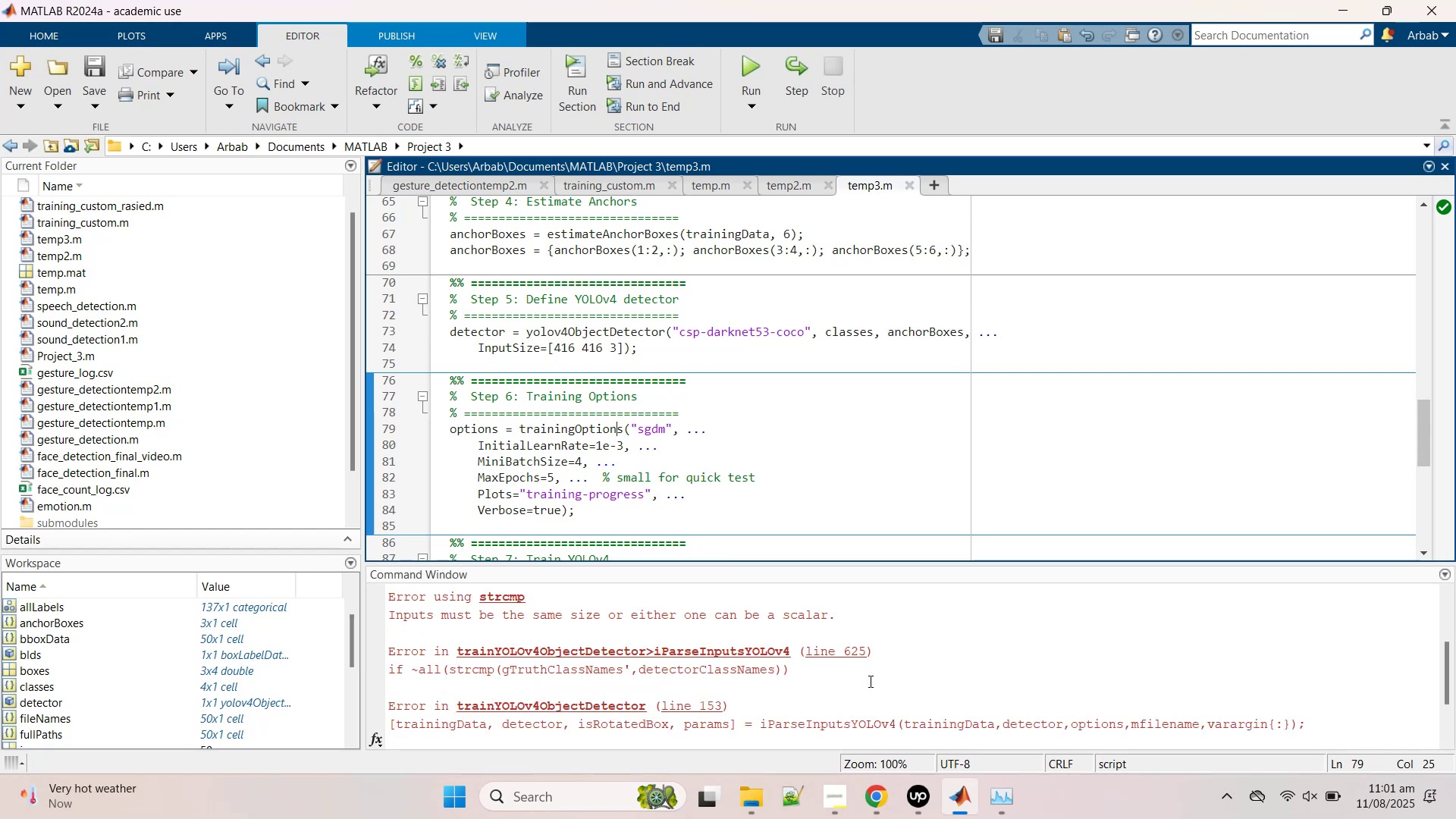 
left_click([869, 681])
 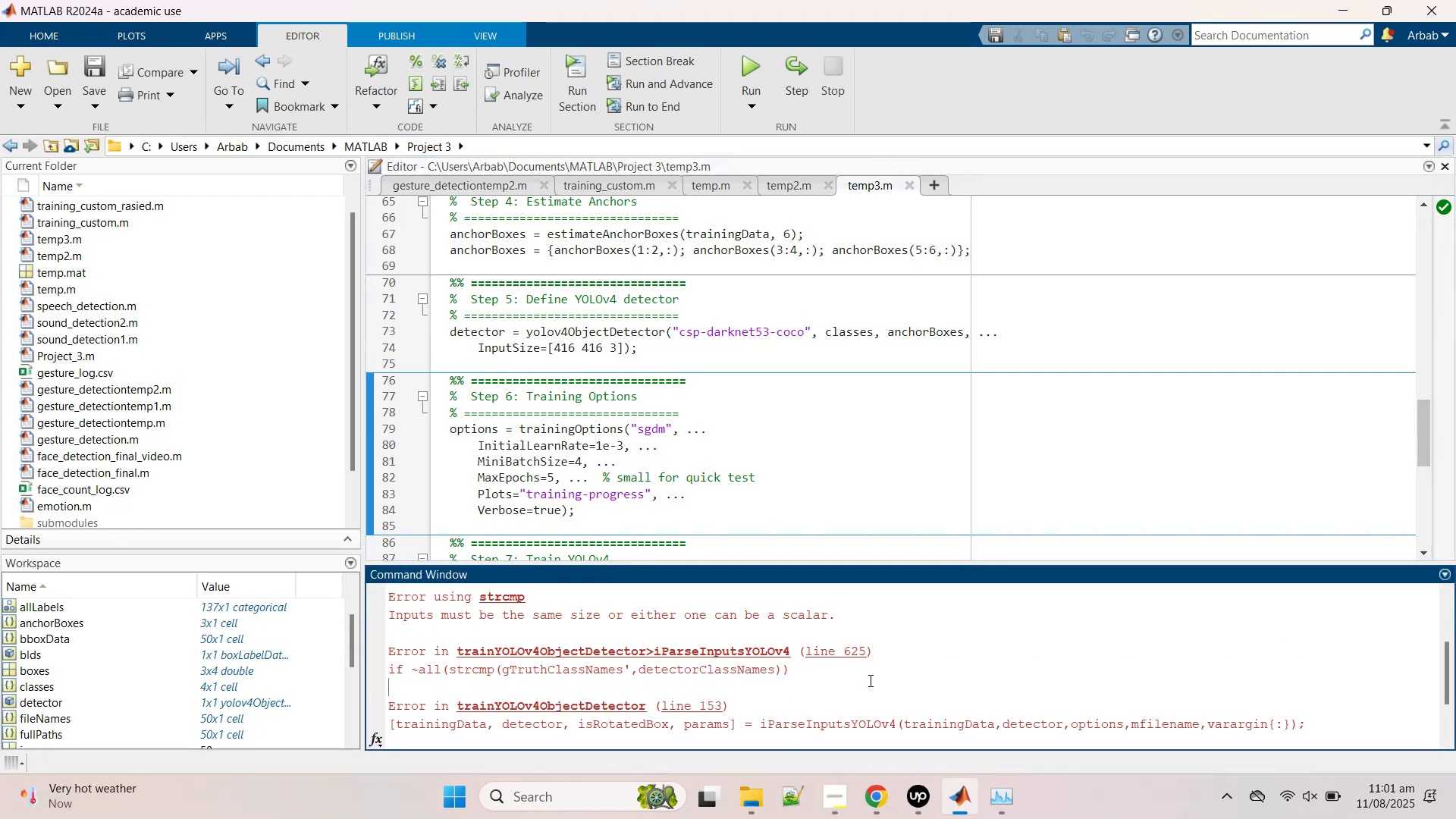 
key(Control+A)
 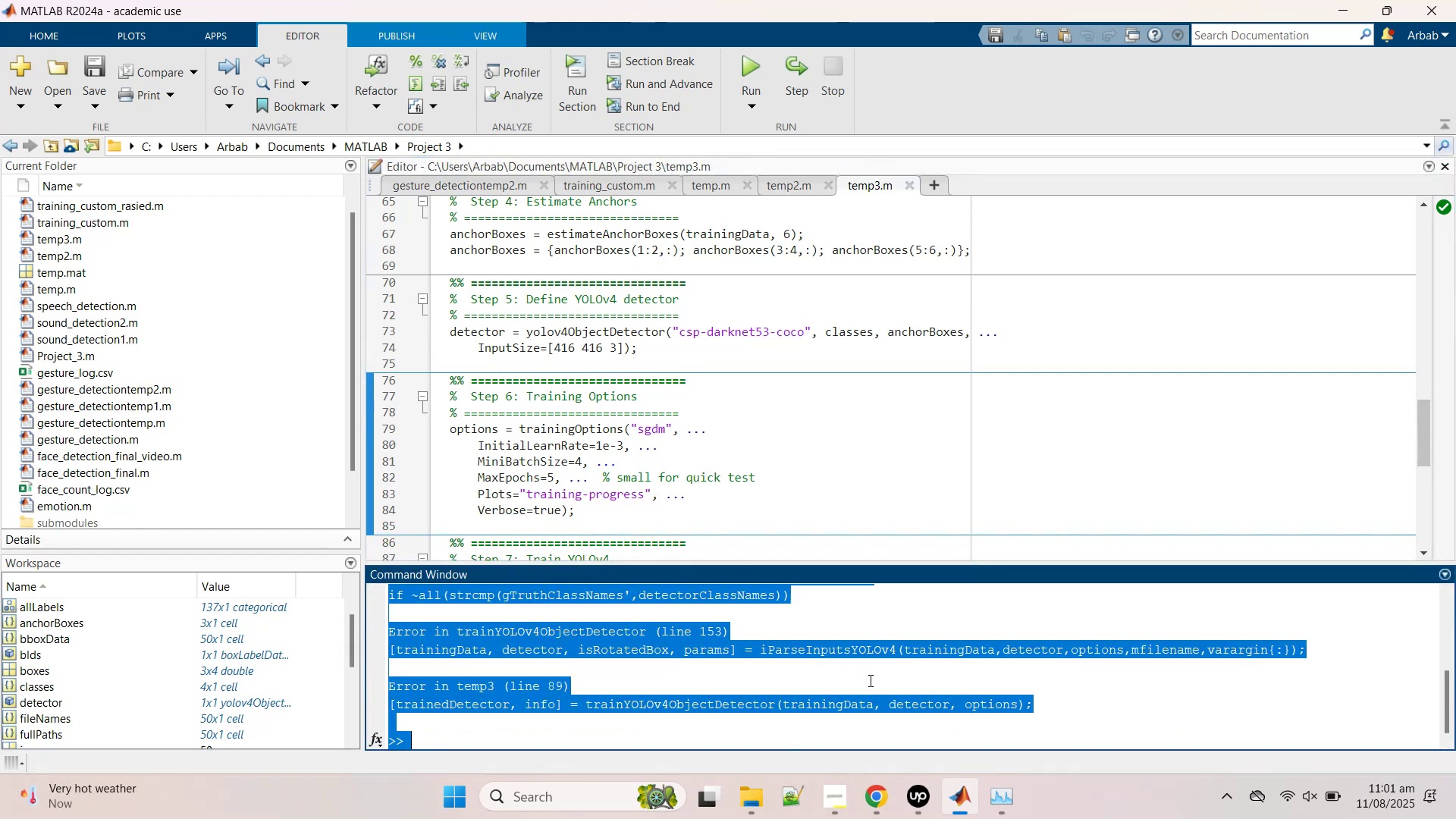 
key(Control+C)
 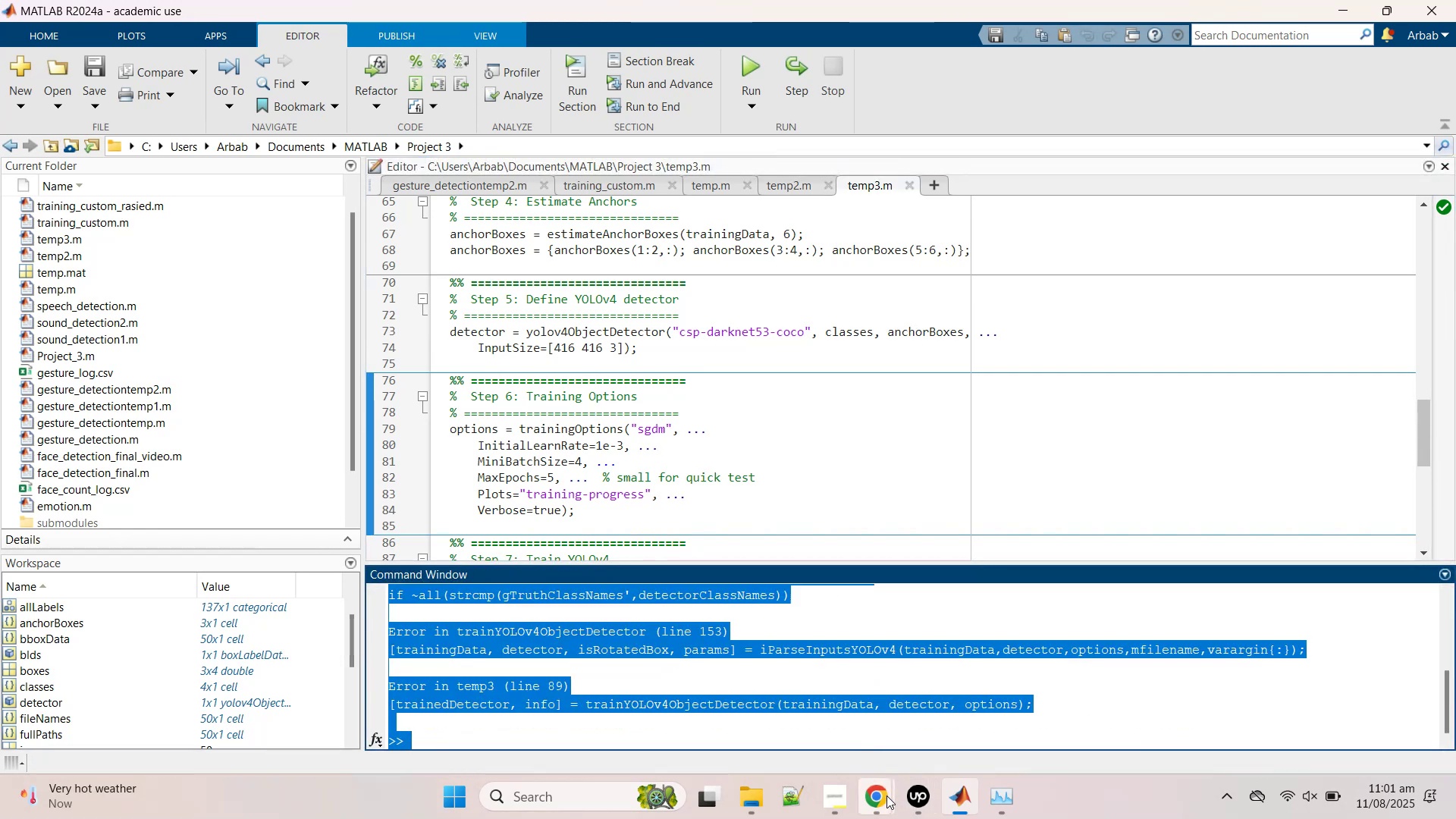 
left_click([881, 794])
 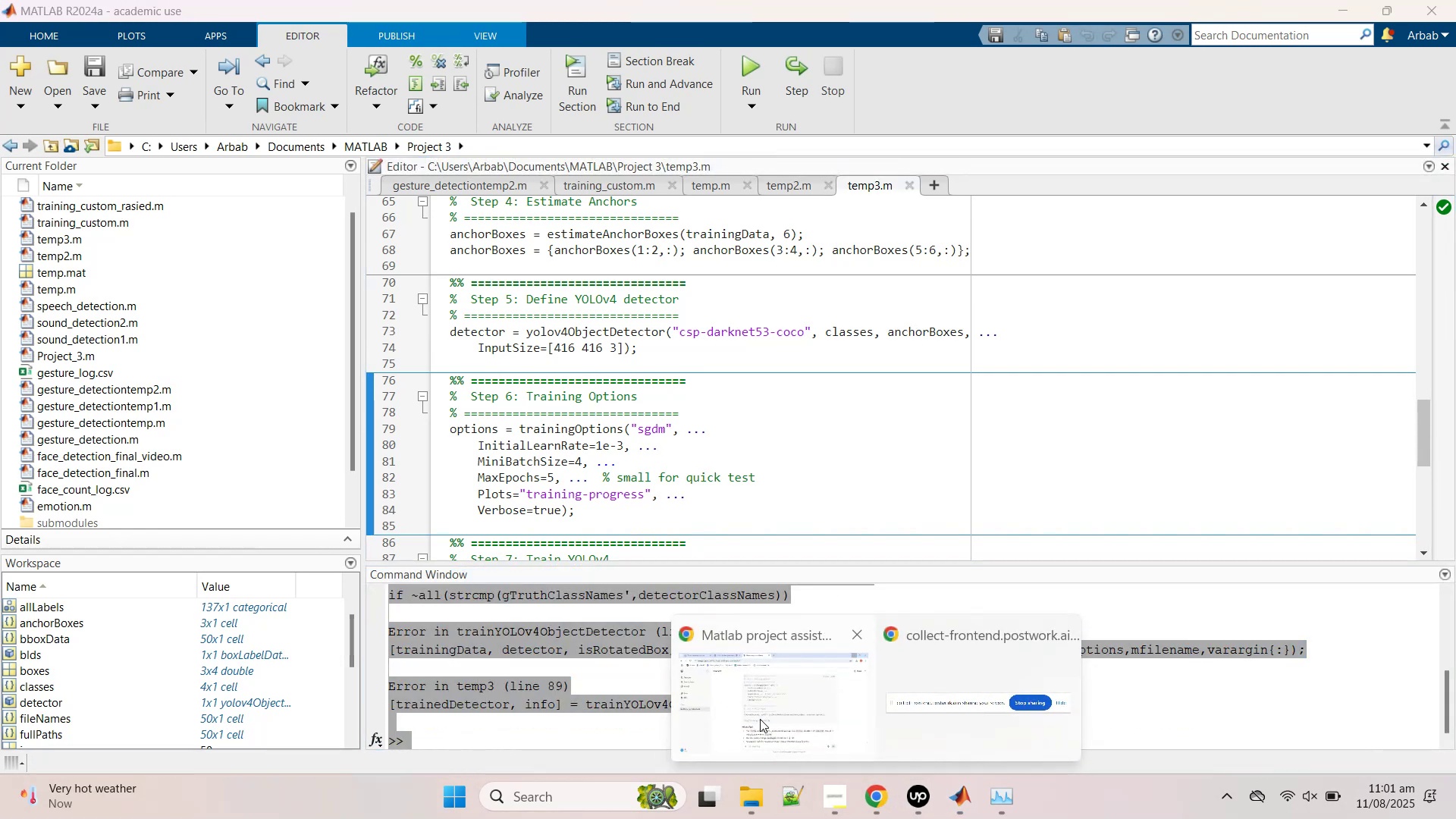 
left_click([760, 719])
 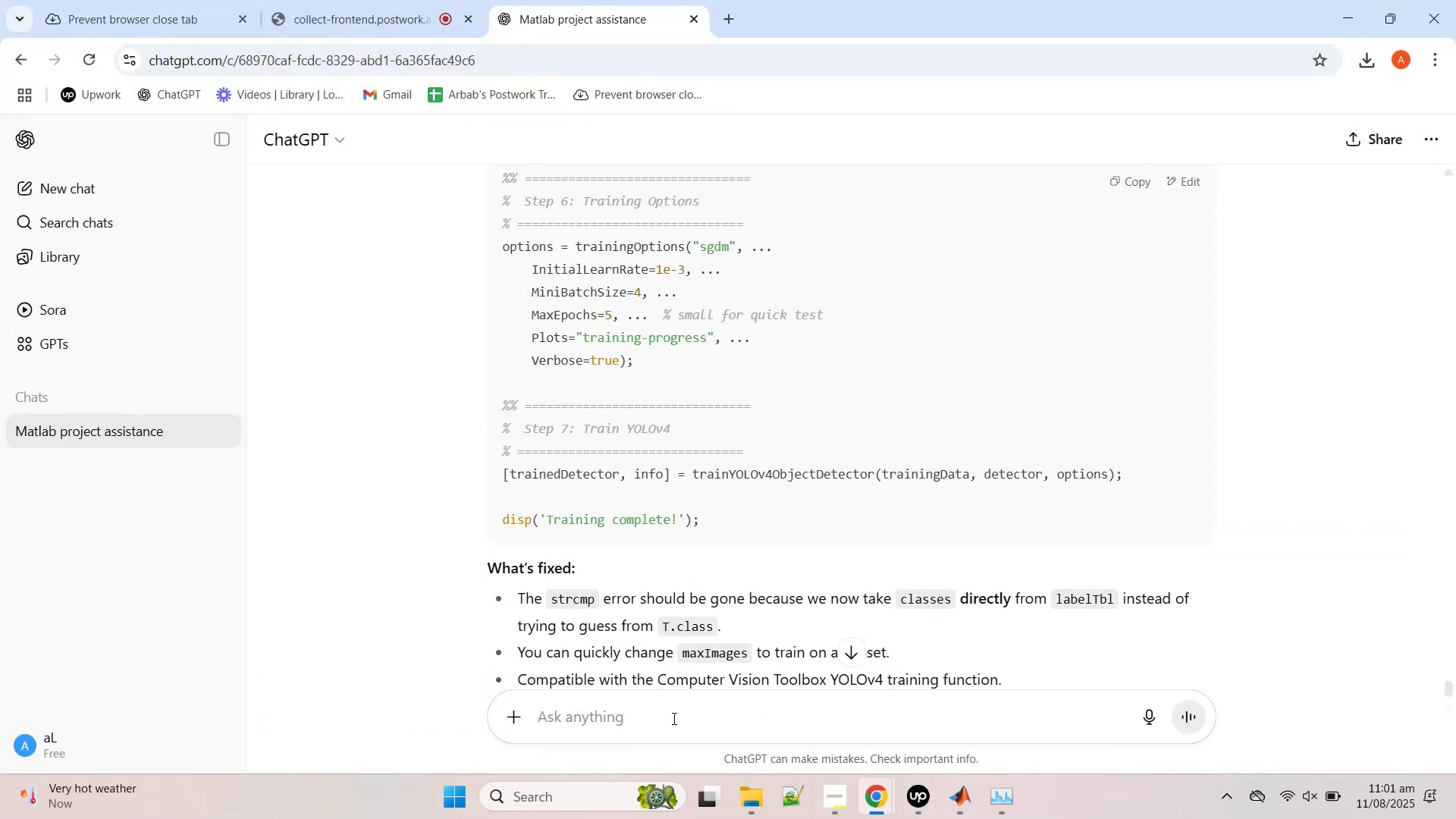 
left_click([673, 718])
 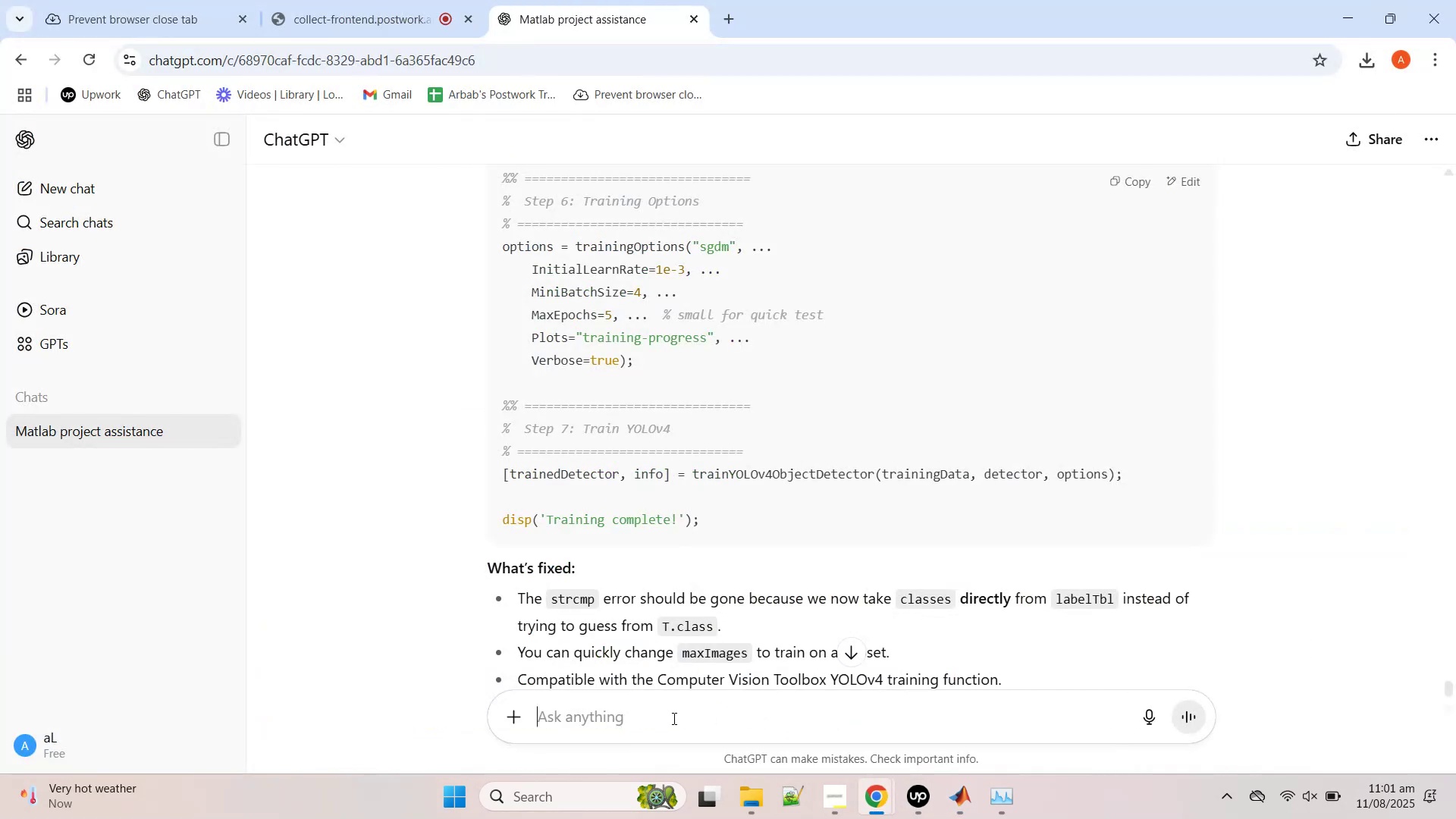 
key(Control+V)
 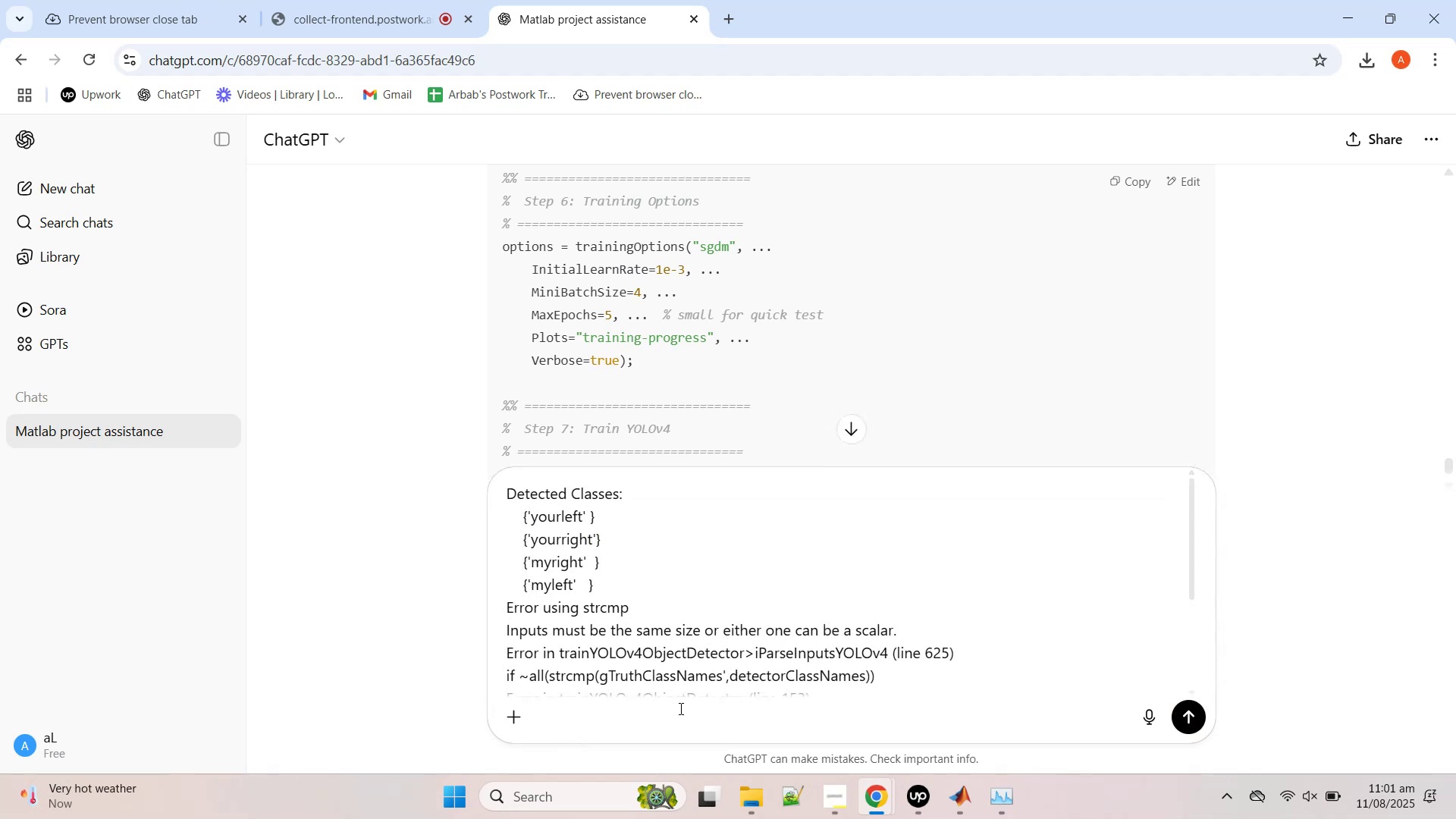 
key(Enter)
 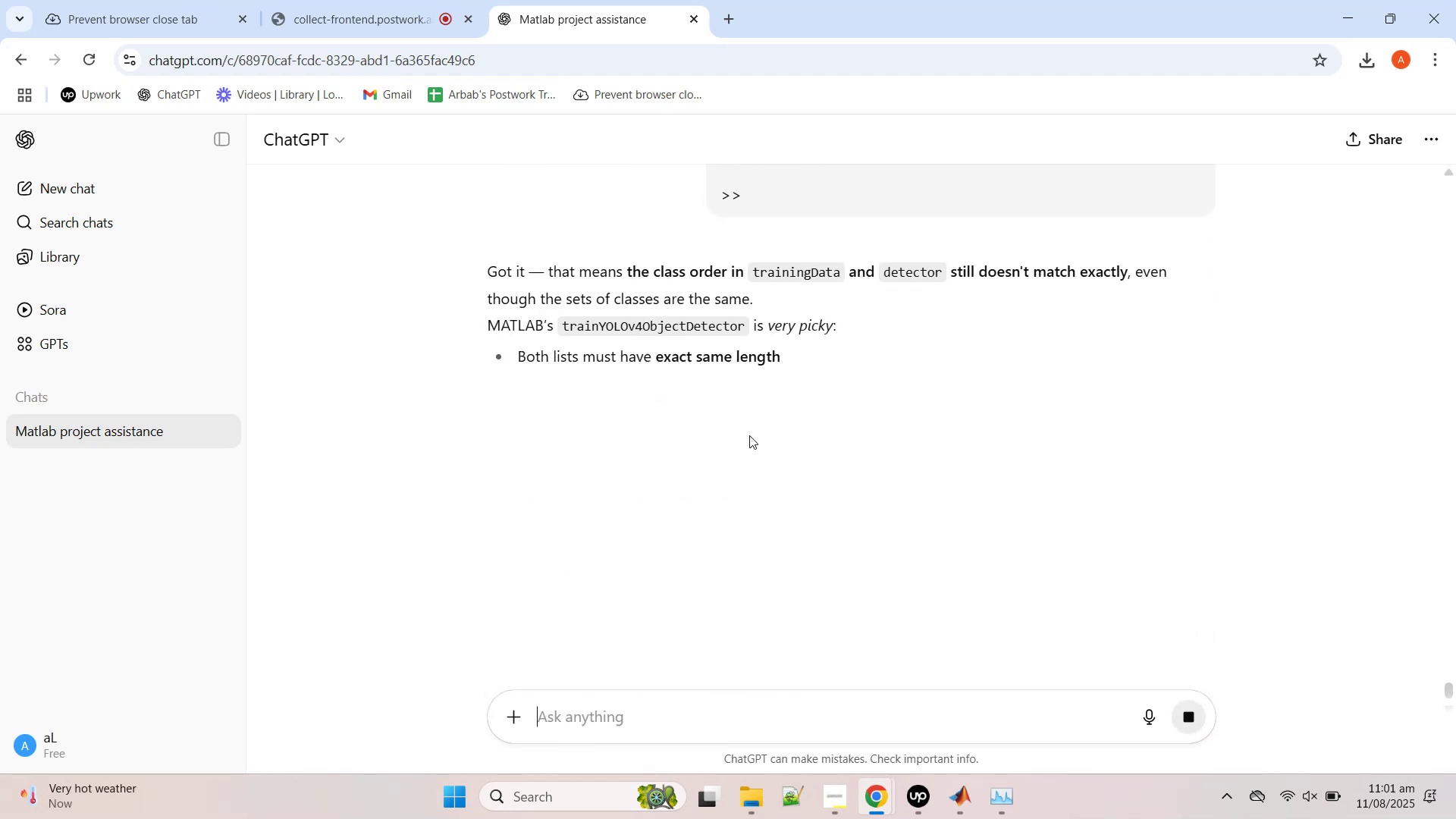 
wait(8.18)
 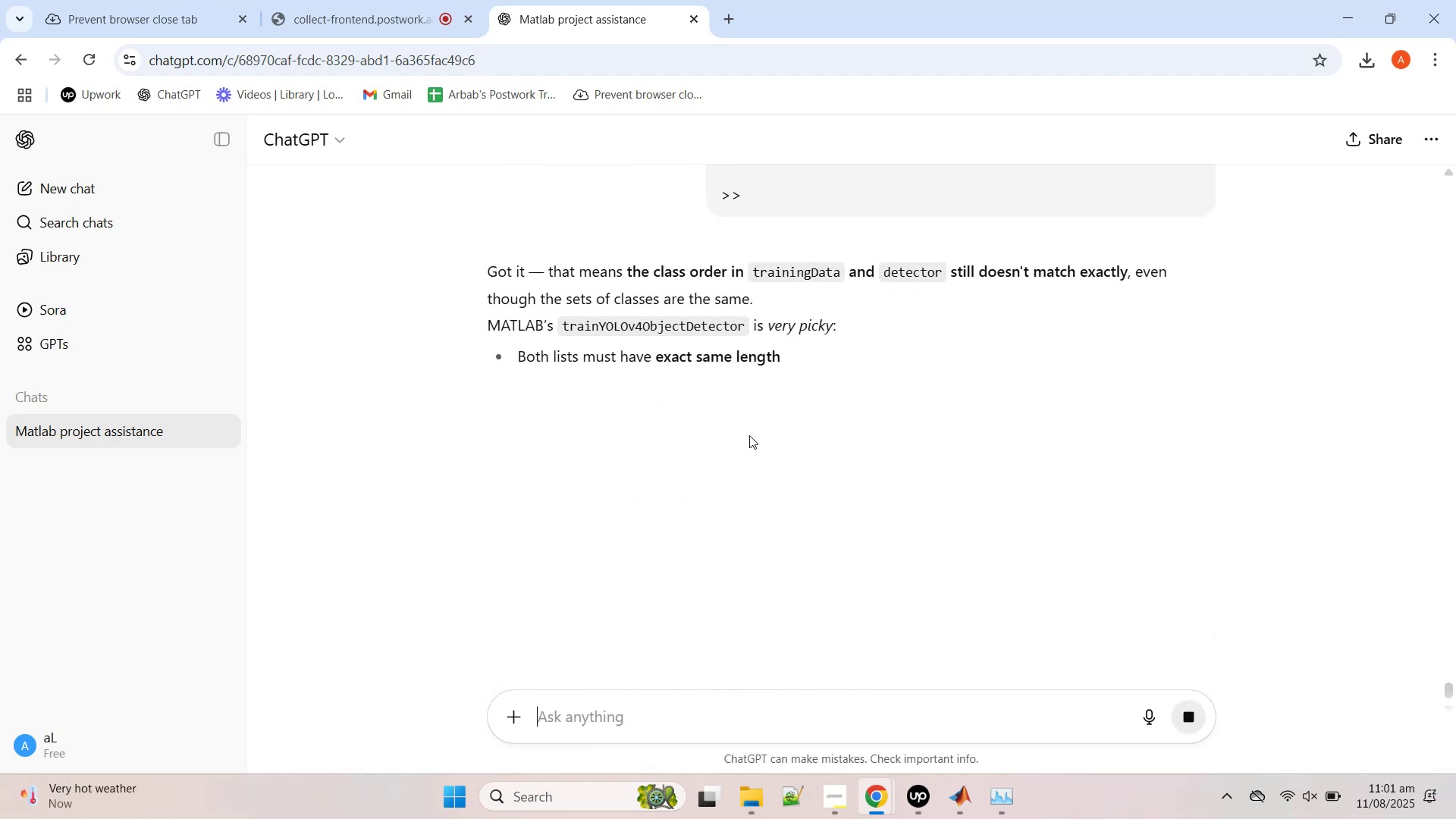 
scroll: coordinate [795, 321], scroll_direction: down, amount: 5.0
 